 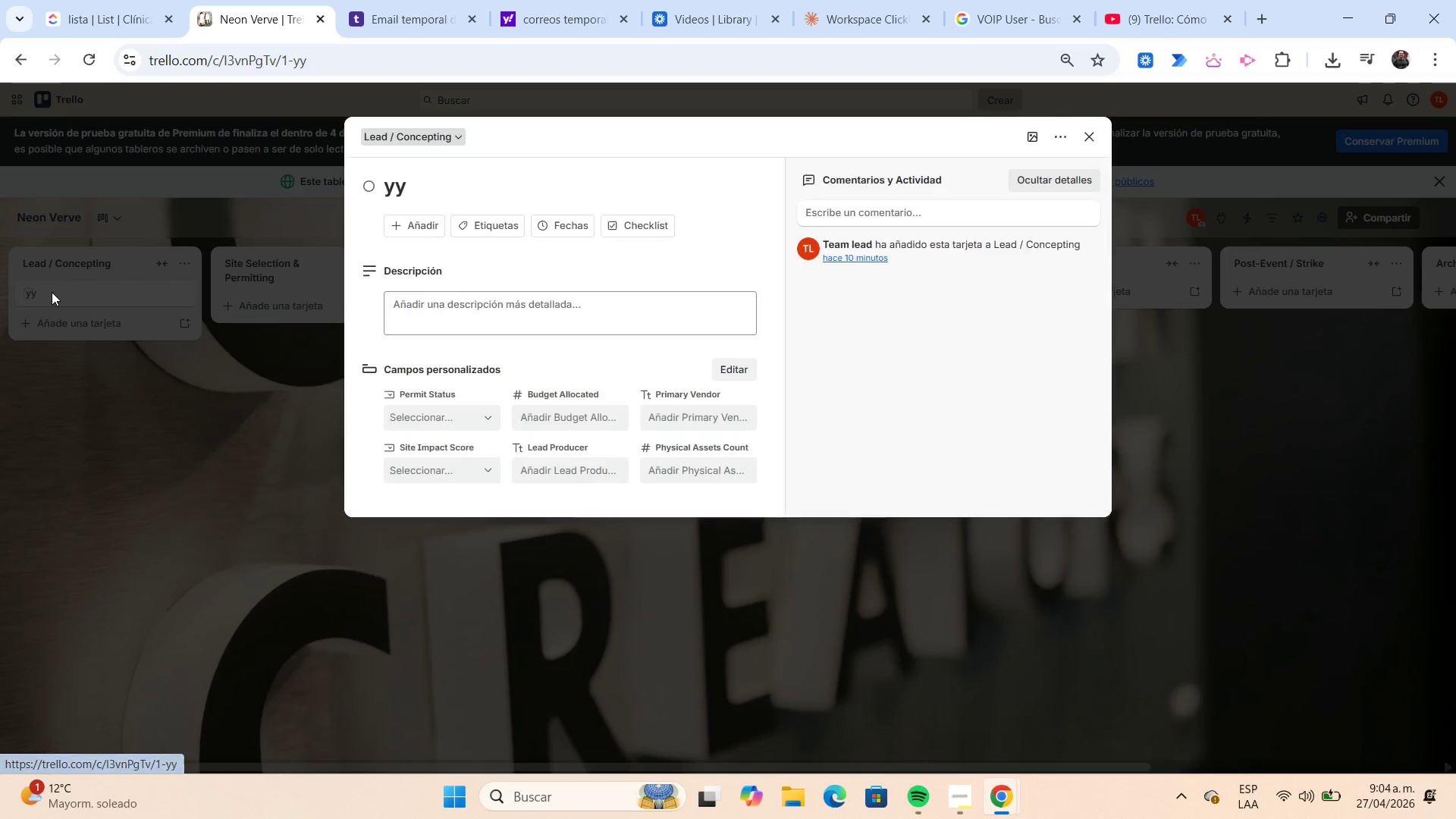 
left_click([422, 199])
 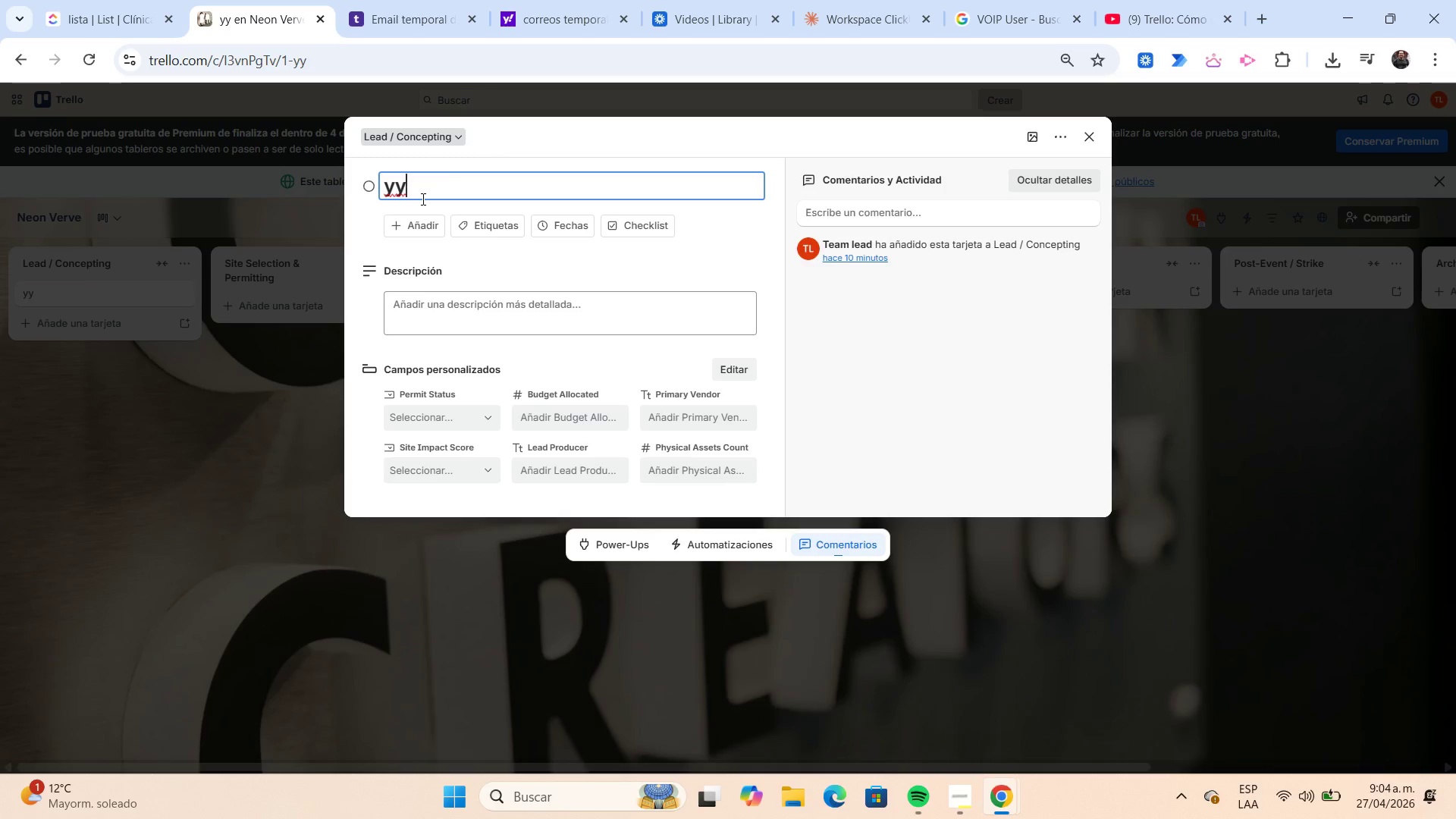 
key(Backspace)
key(Backspace)
type(Campaign Creative Brief)
 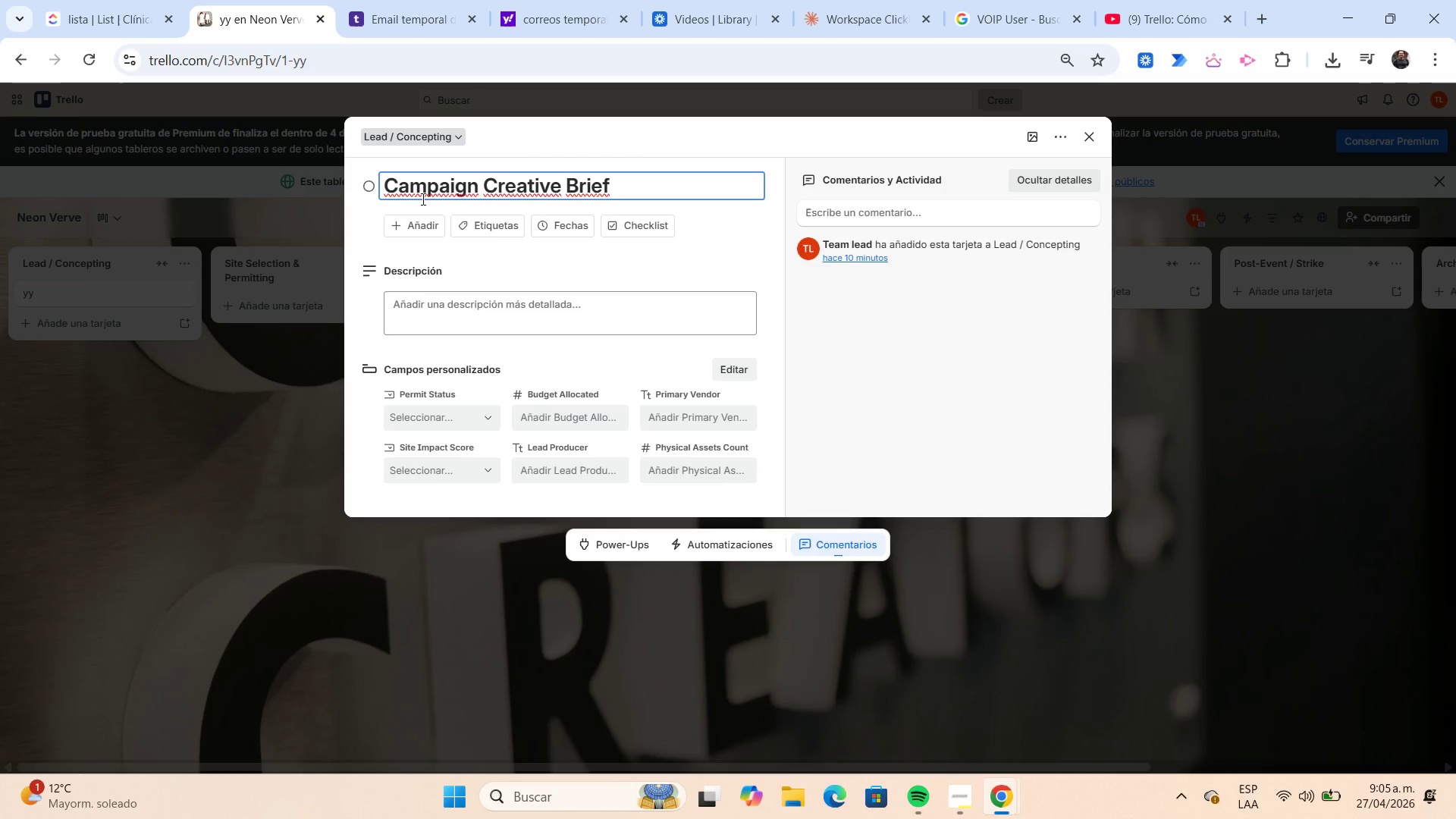 
wait(5.47)
 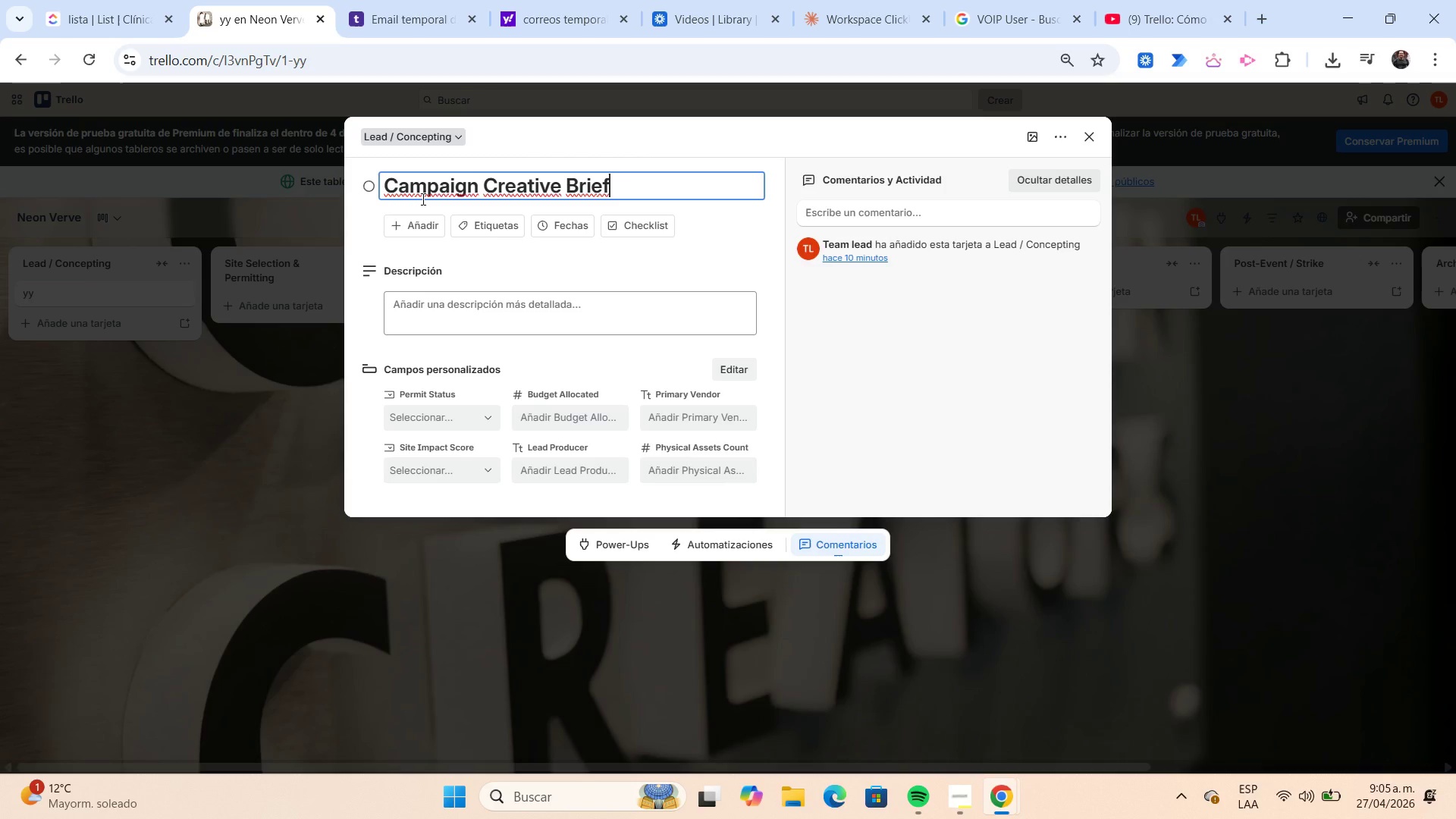 
key(Shift+Home)
 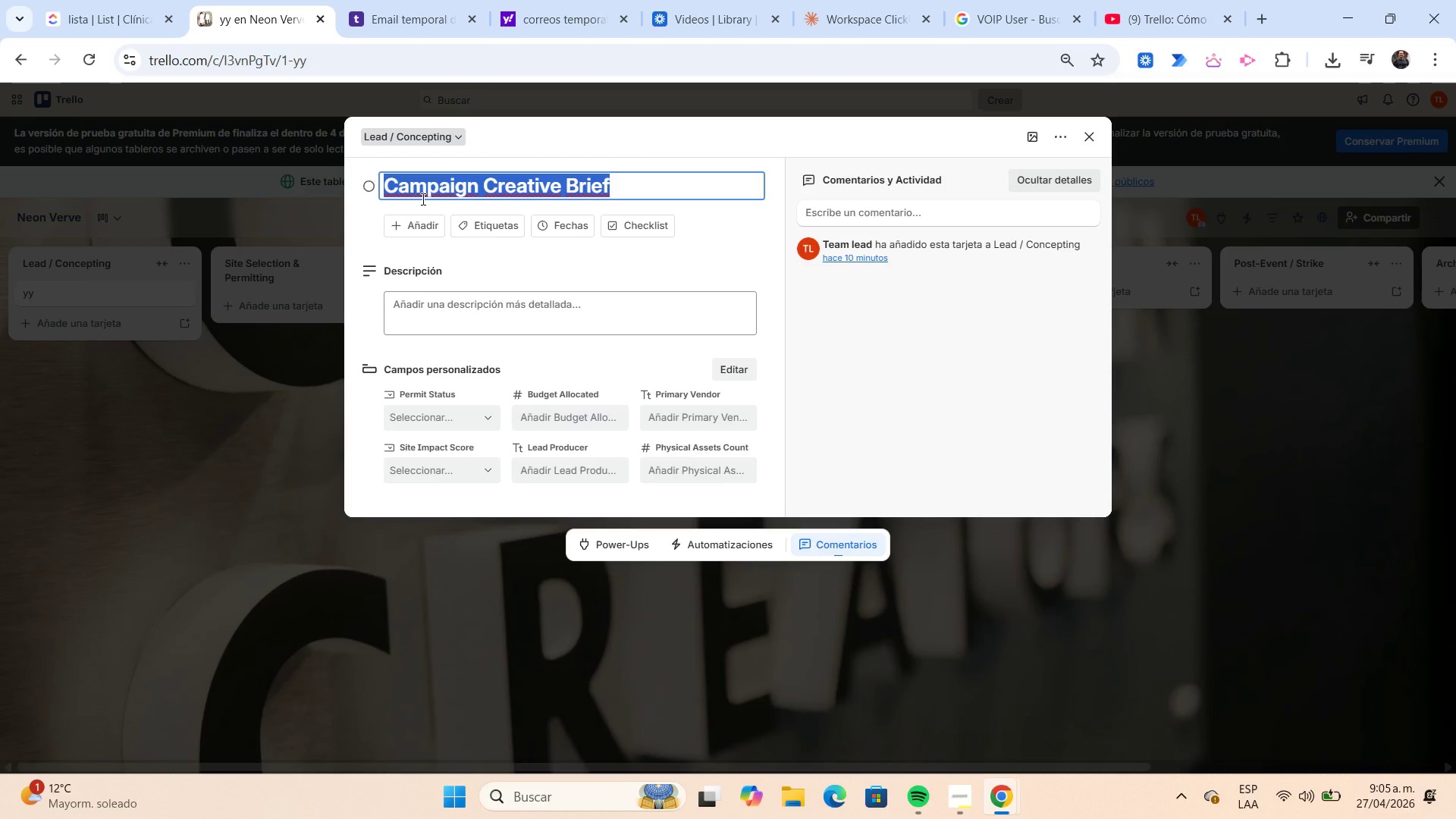 
key(Control+C)
 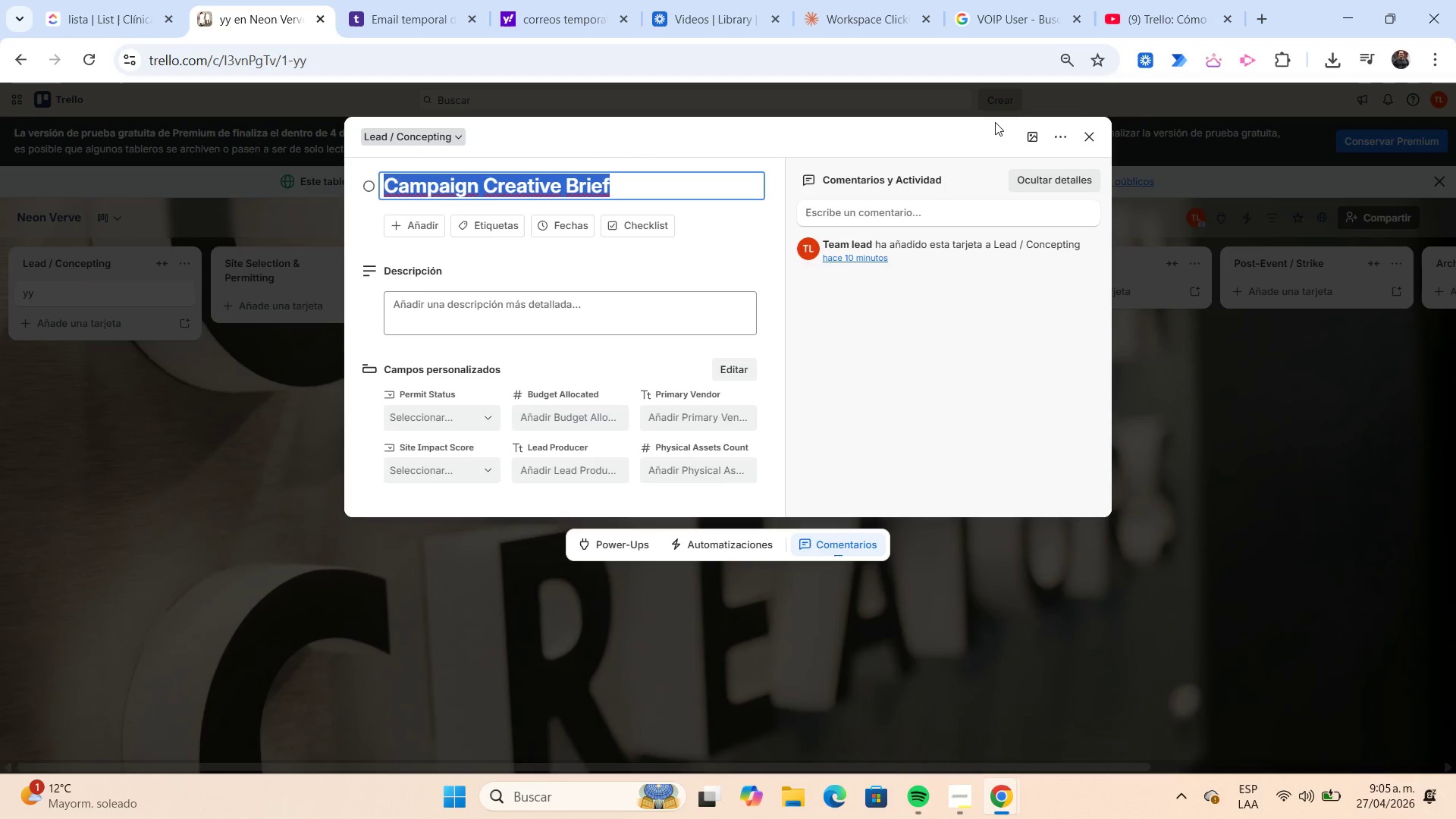 
left_click([1229, 20])
 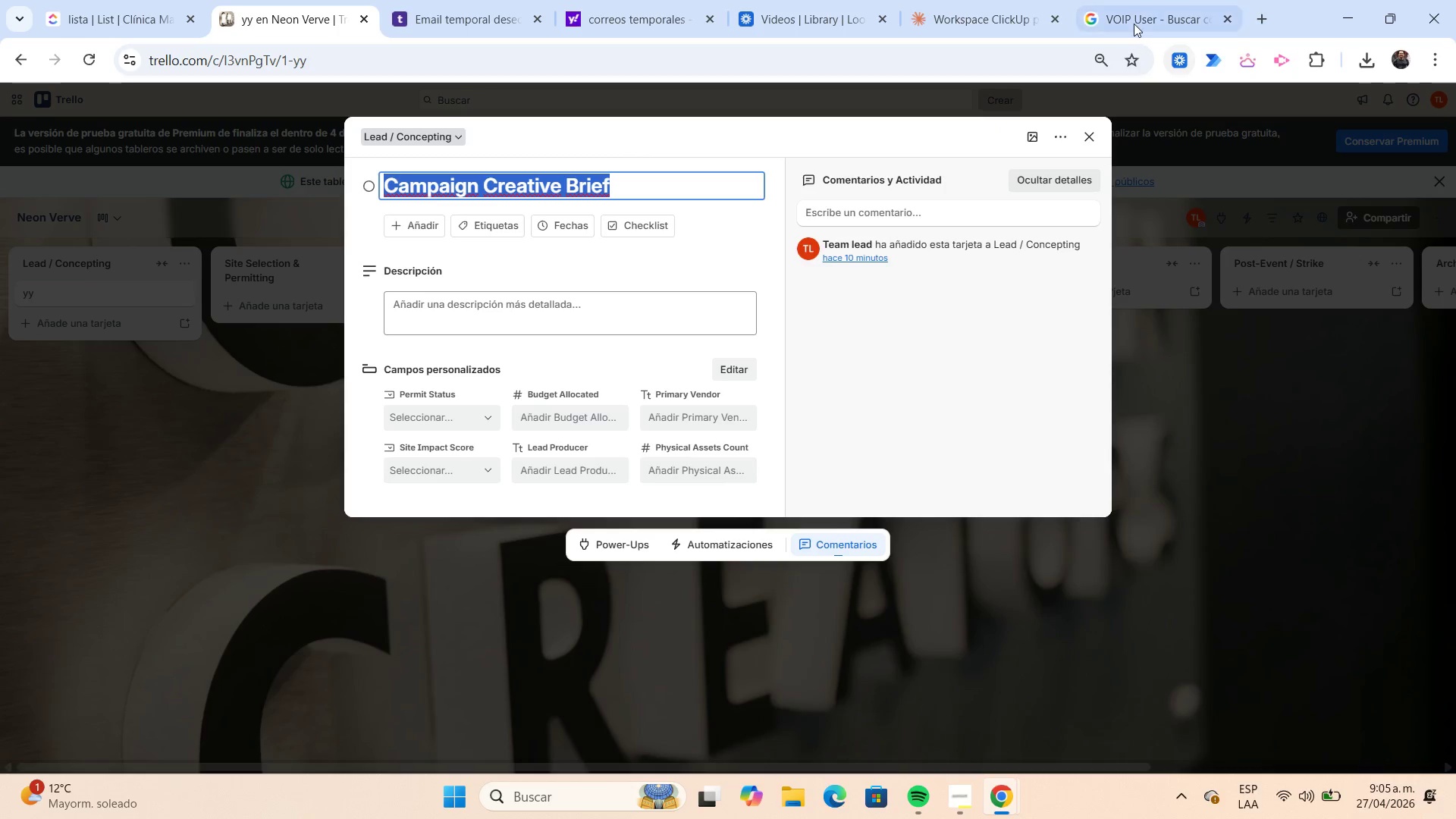 
left_click([1134, 24])
 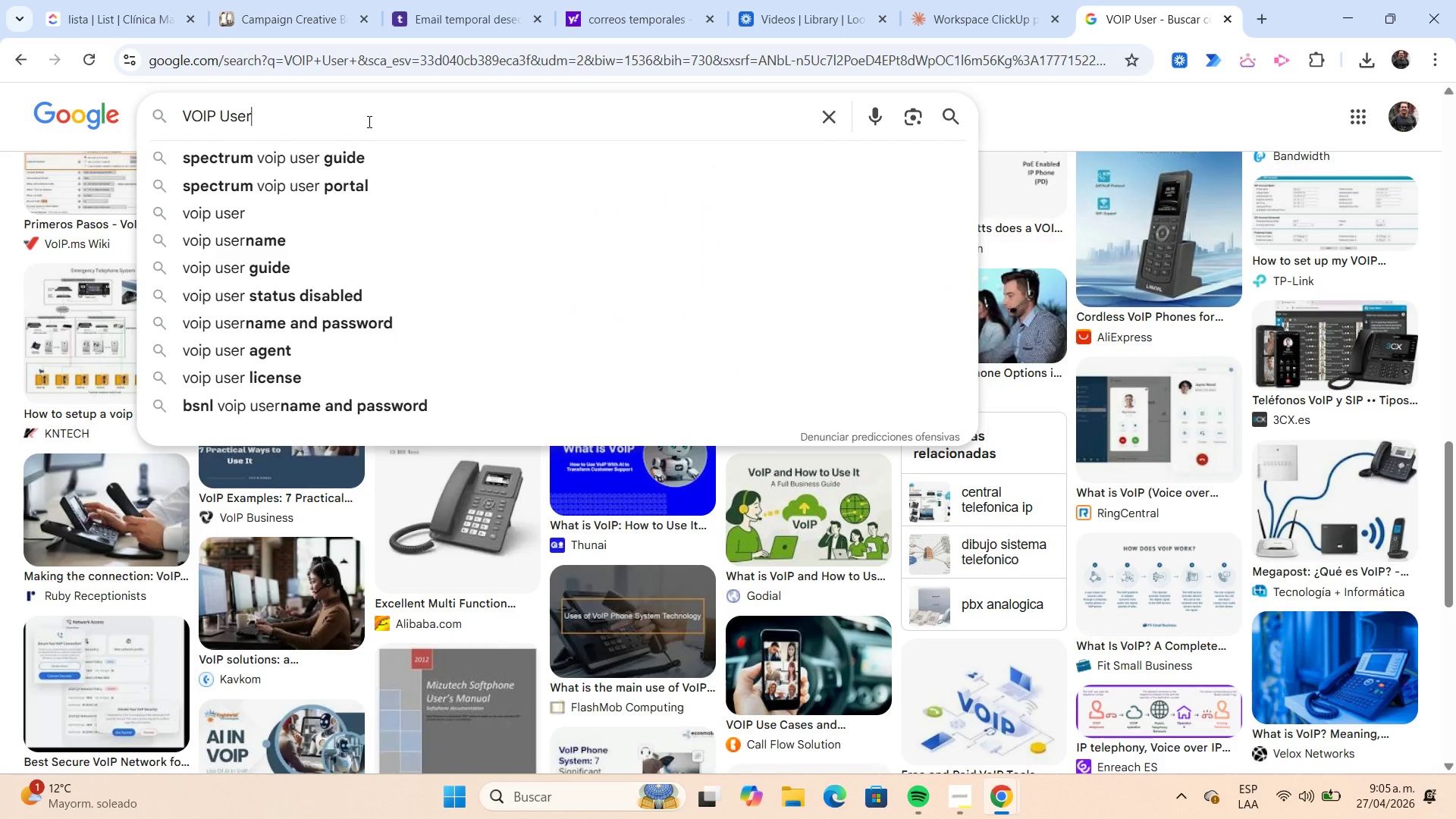 
key(Shift+Home)
 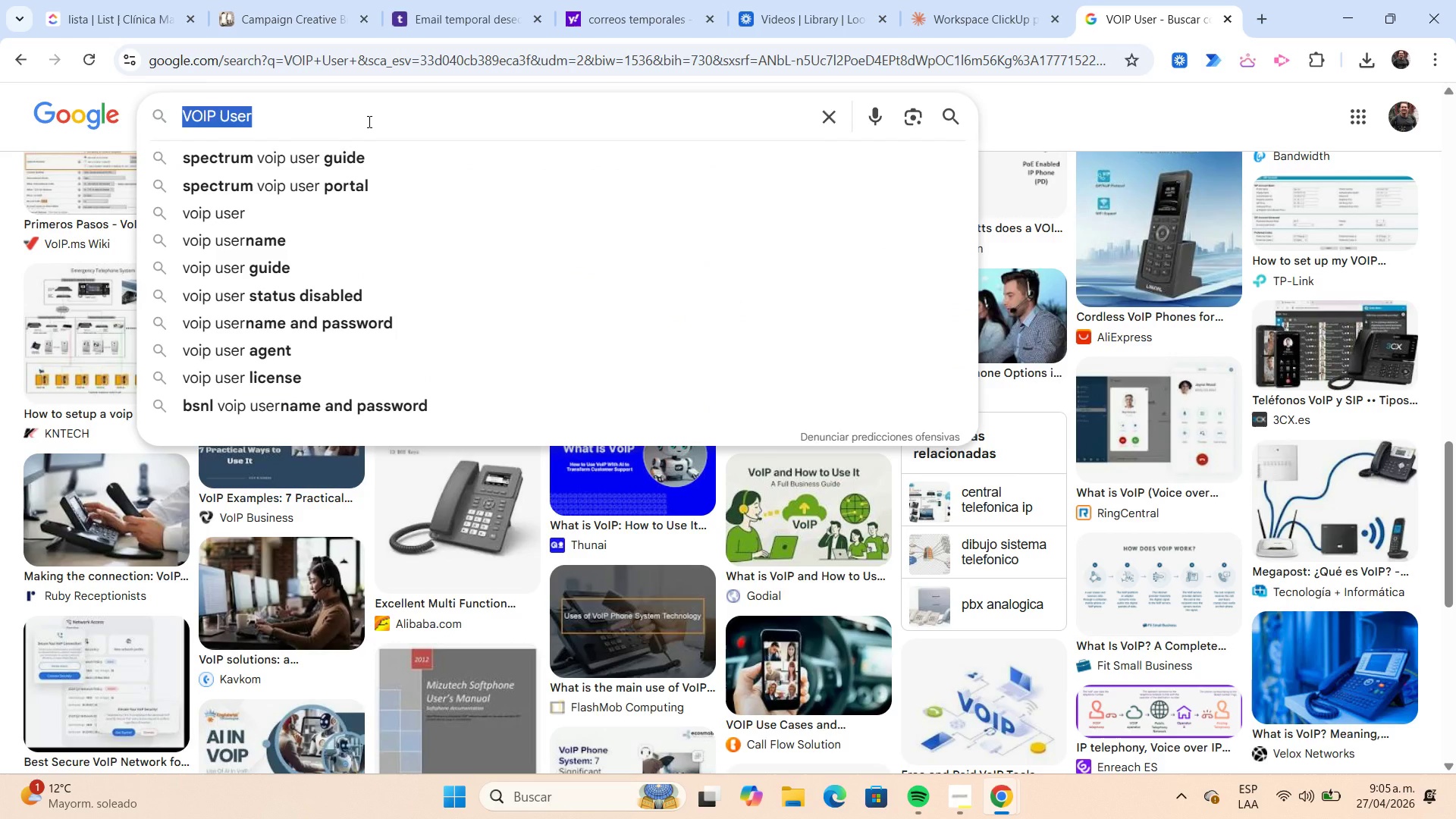 
key(Control+V)
 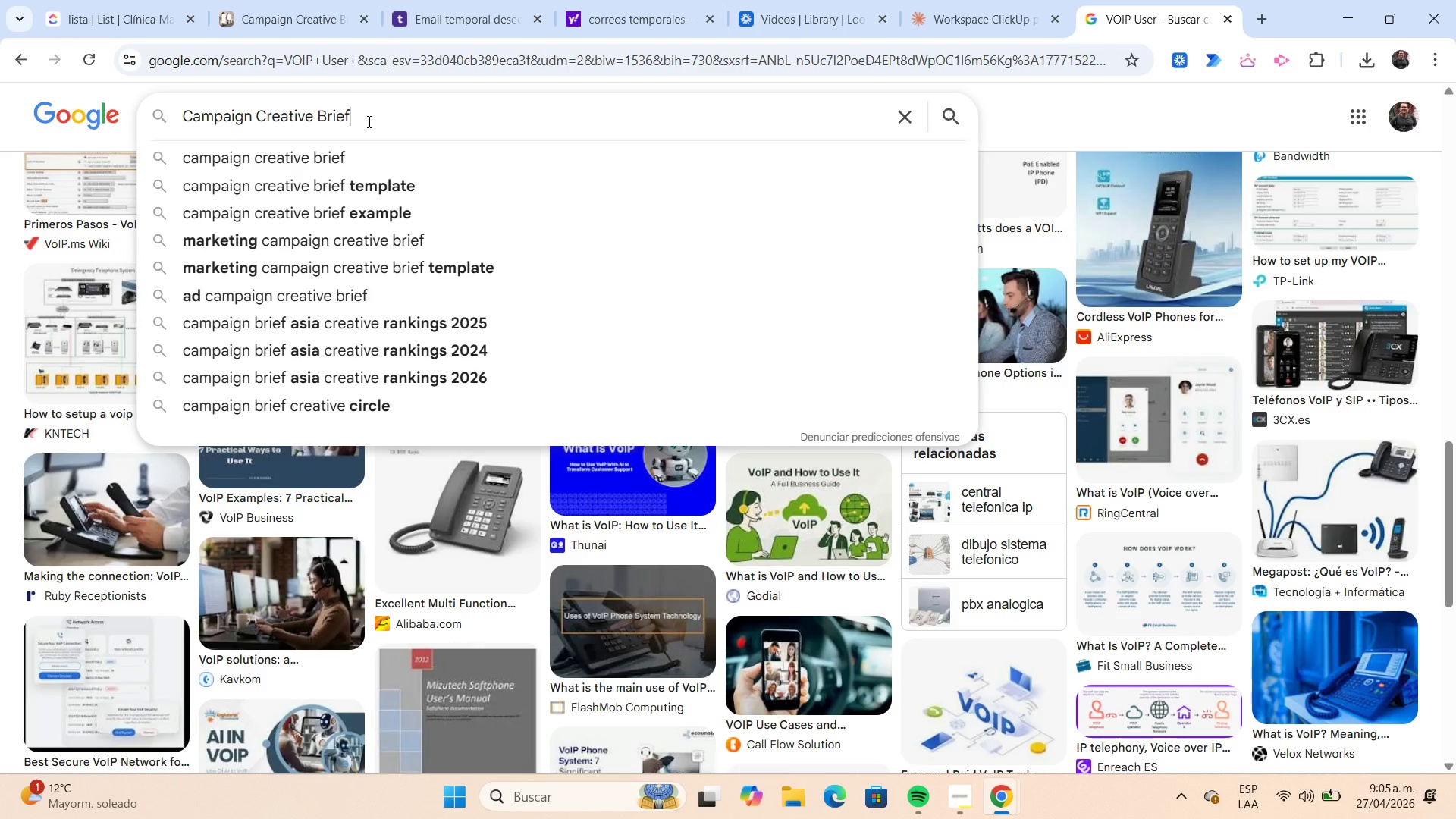 
wait(6.11)
 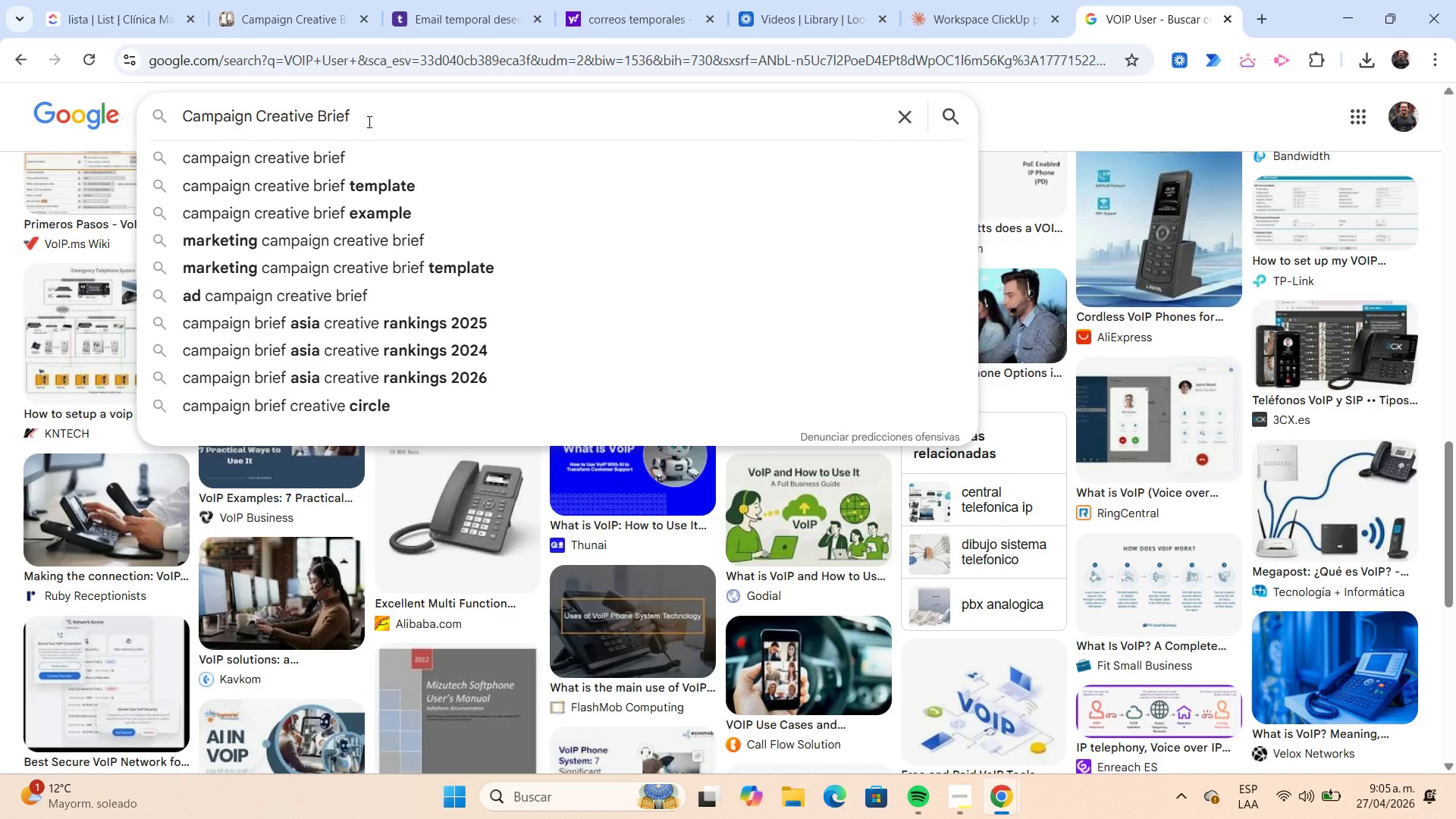 
left_click([393, 177])
 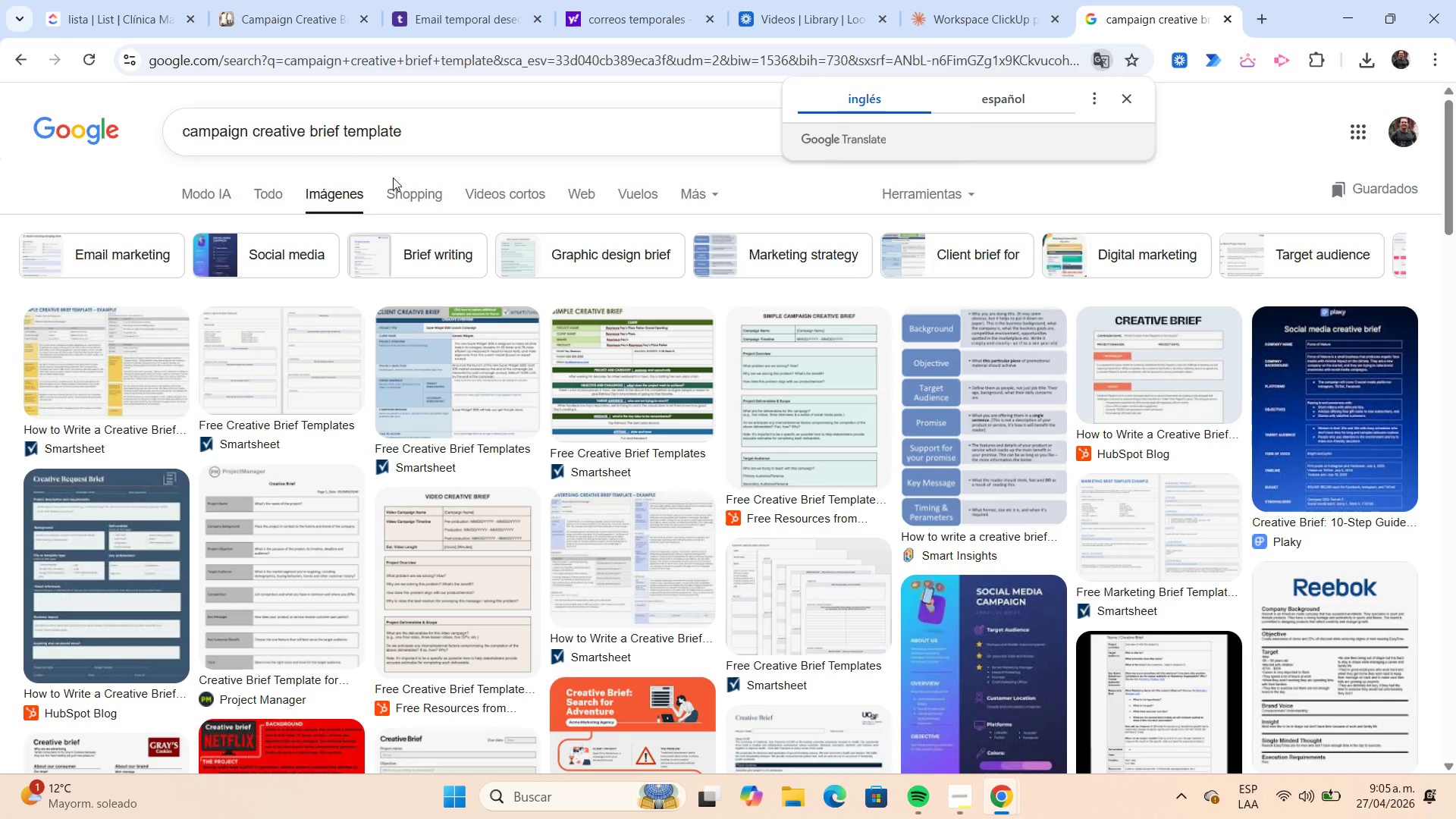 
left_click([413, 130])
 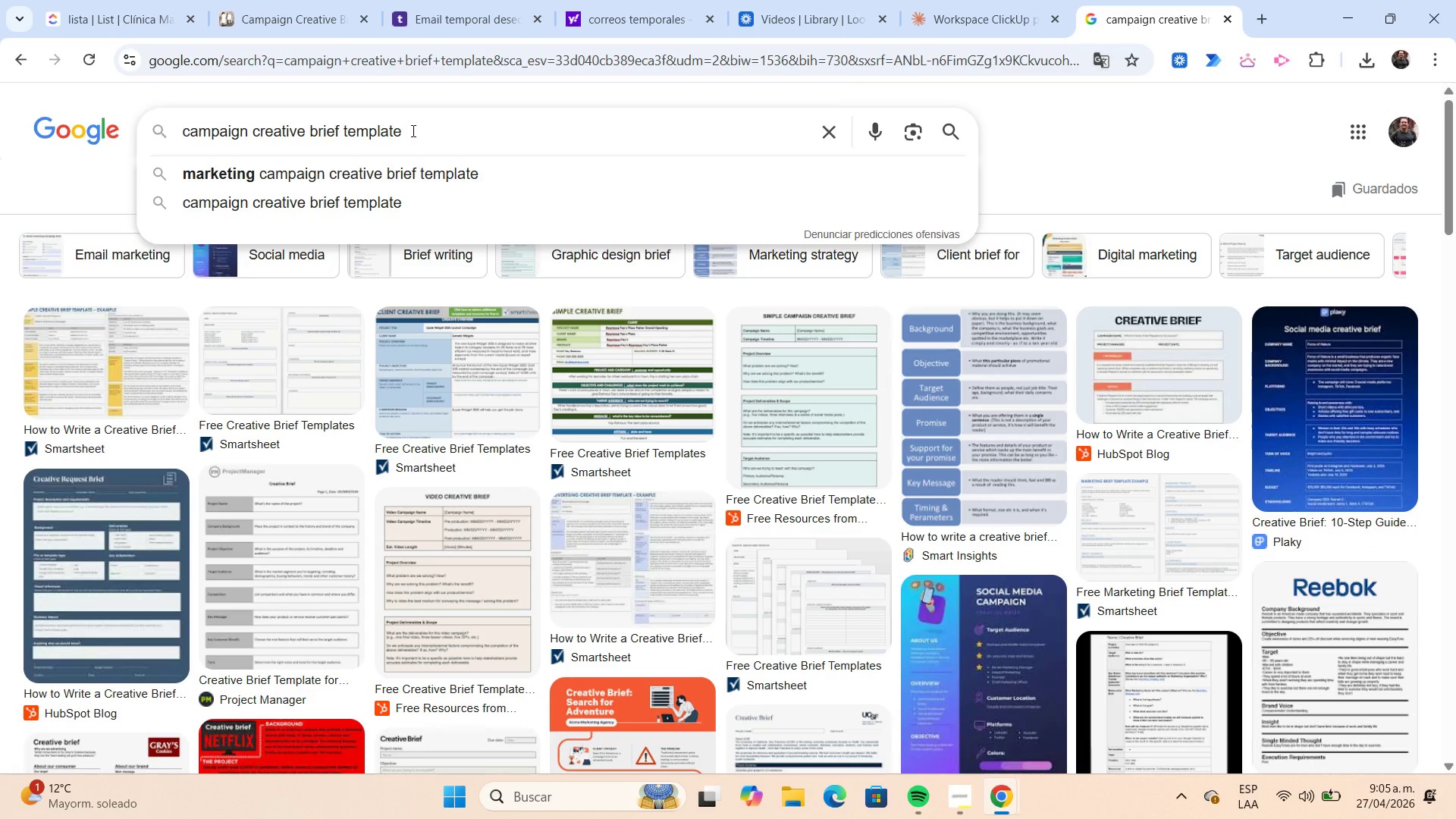 
key(Backspace)
 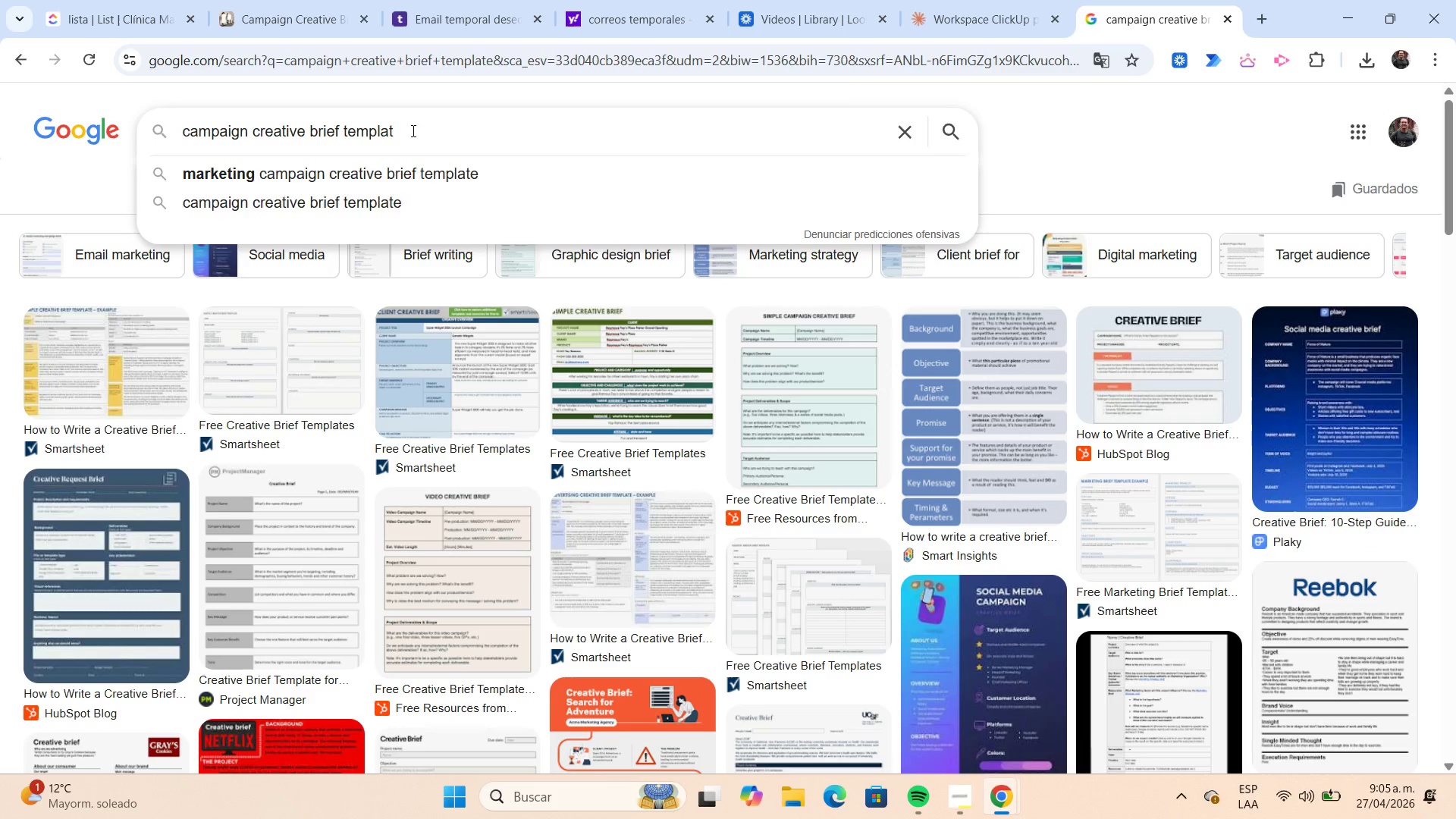 
key(Backspace)
 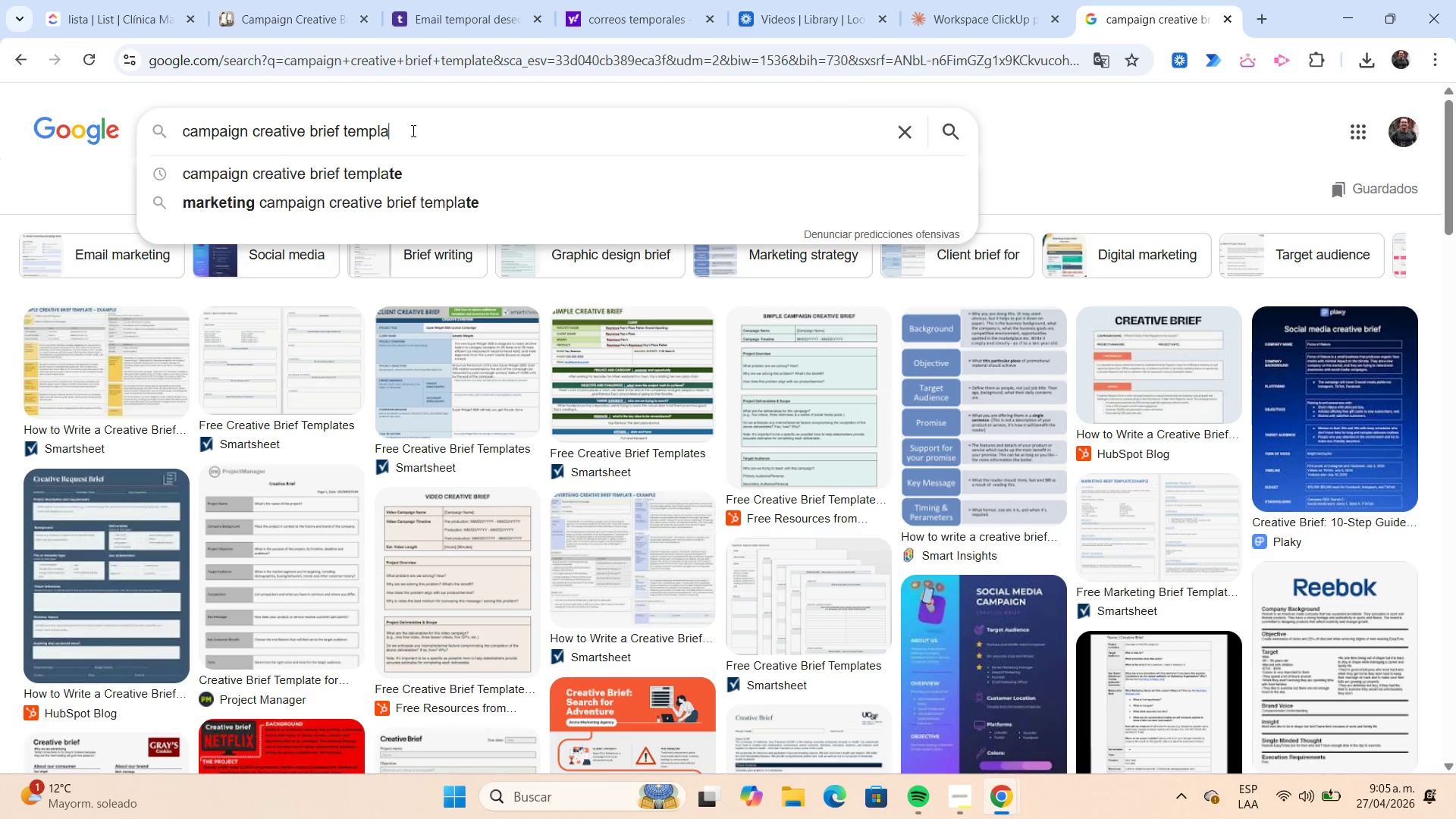 
key(Backspace)
 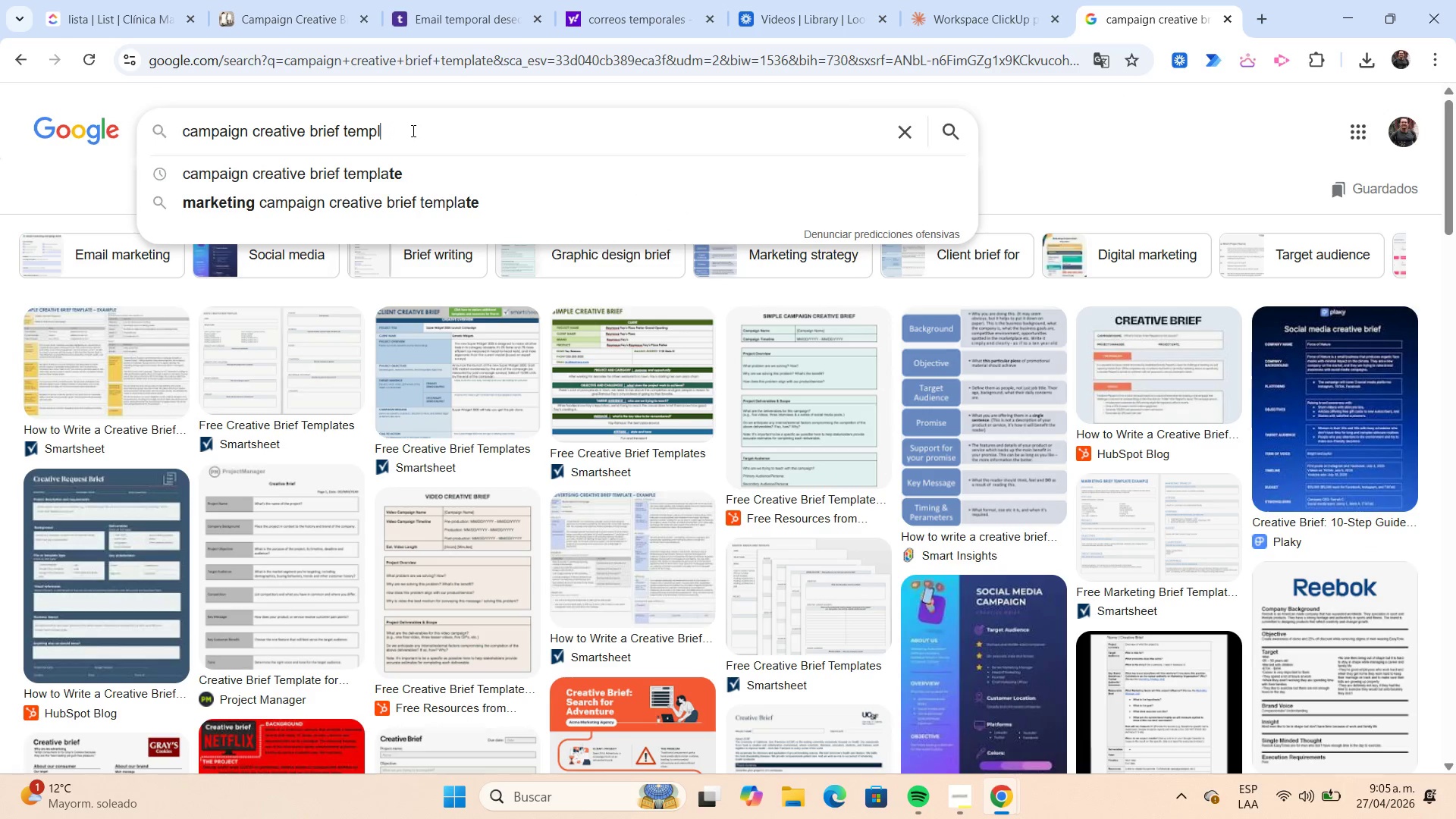 
key(Backspace)
 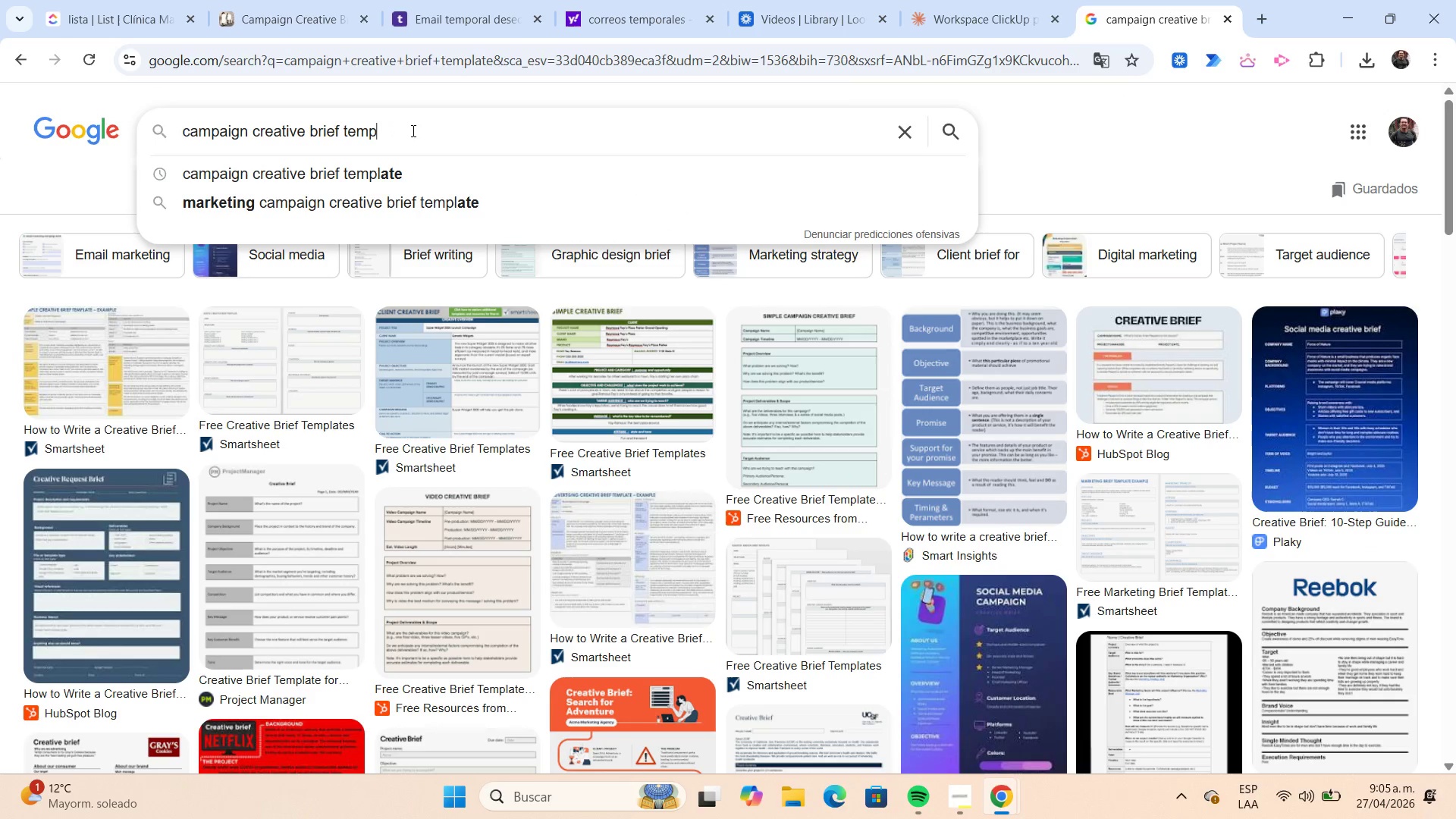 
key(Backspace)
 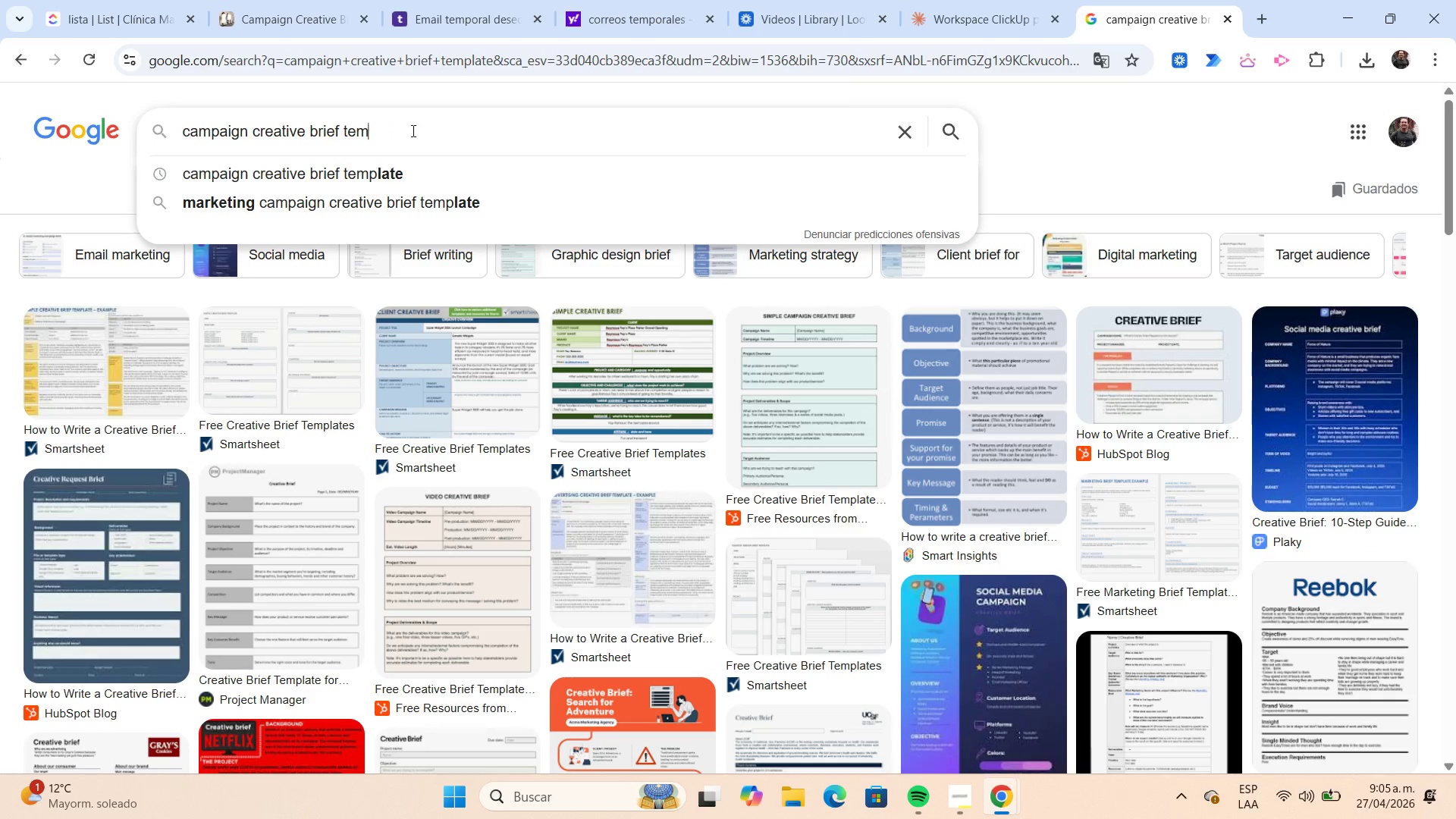 
key(Backspace)
 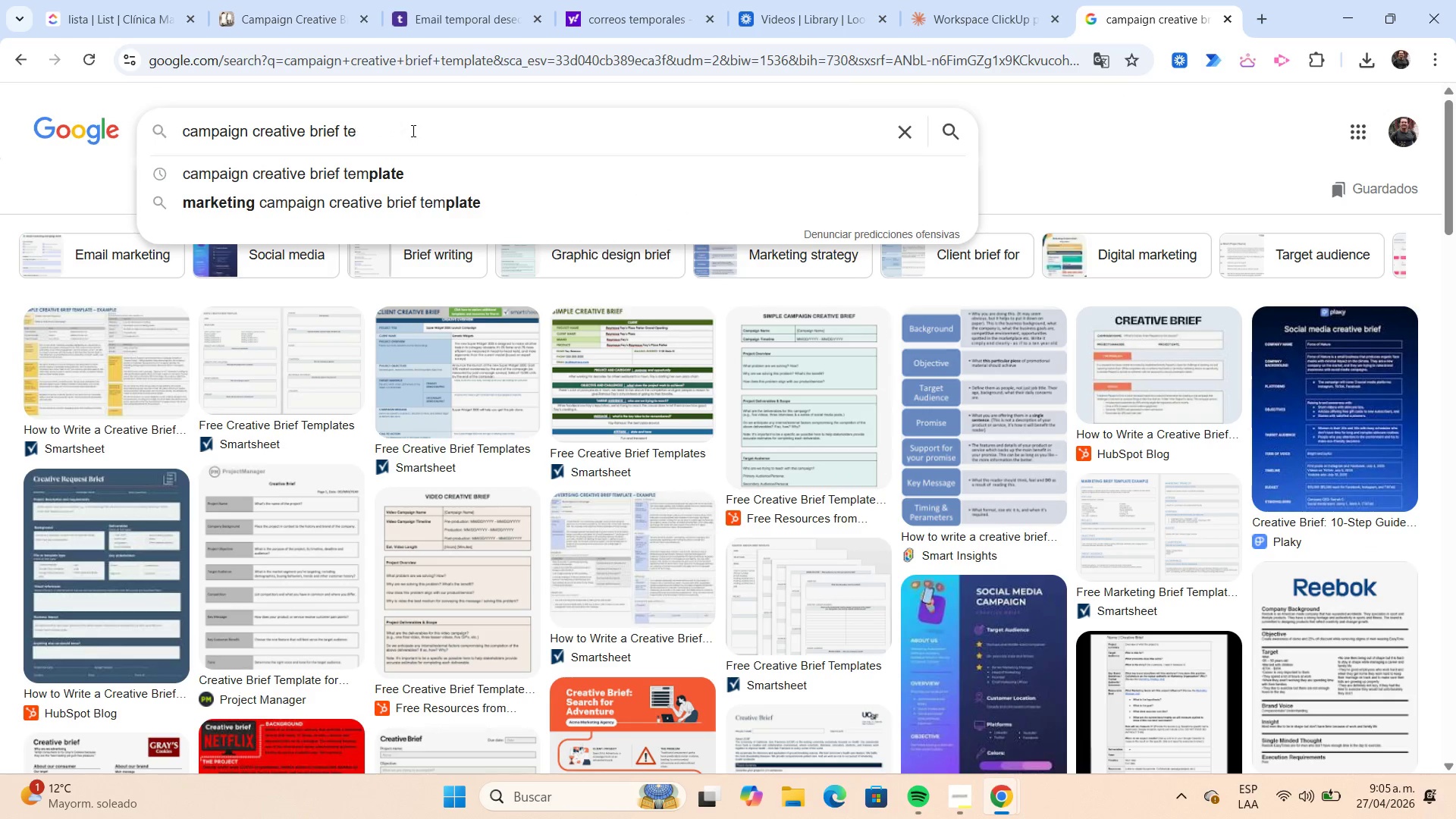 
key(Backspace)
 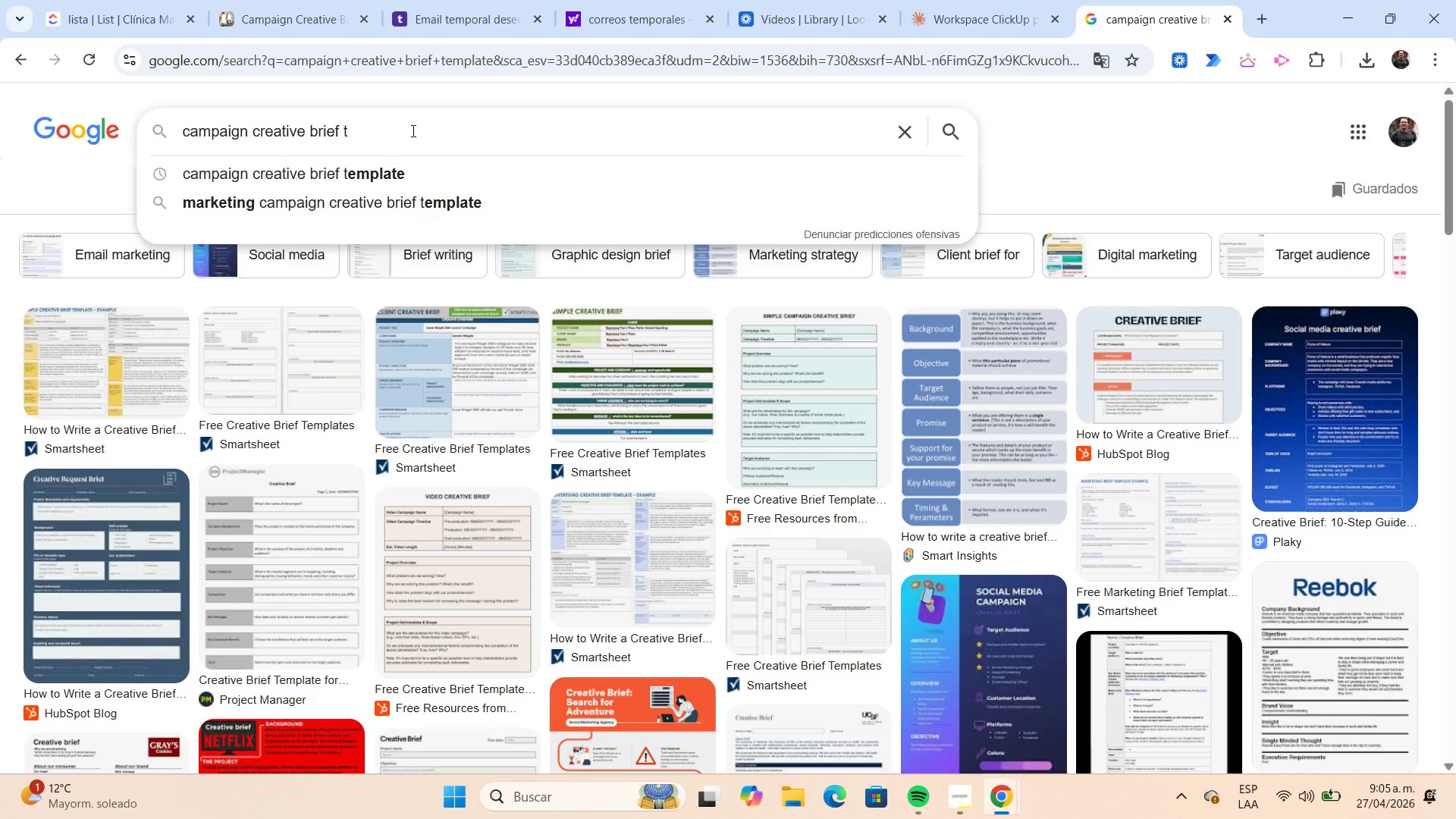 
key(Backspace)
 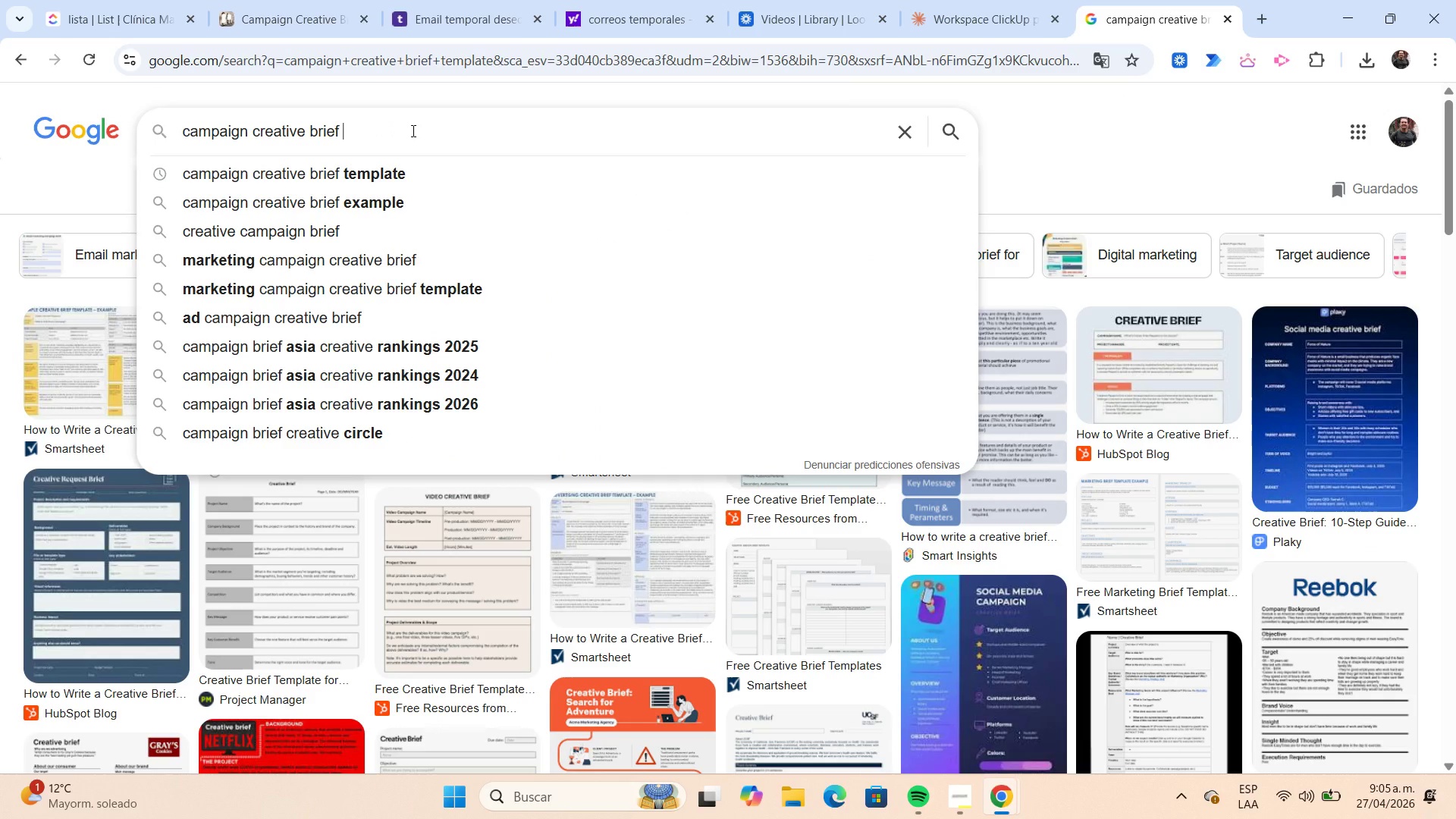 
key(Enter)
 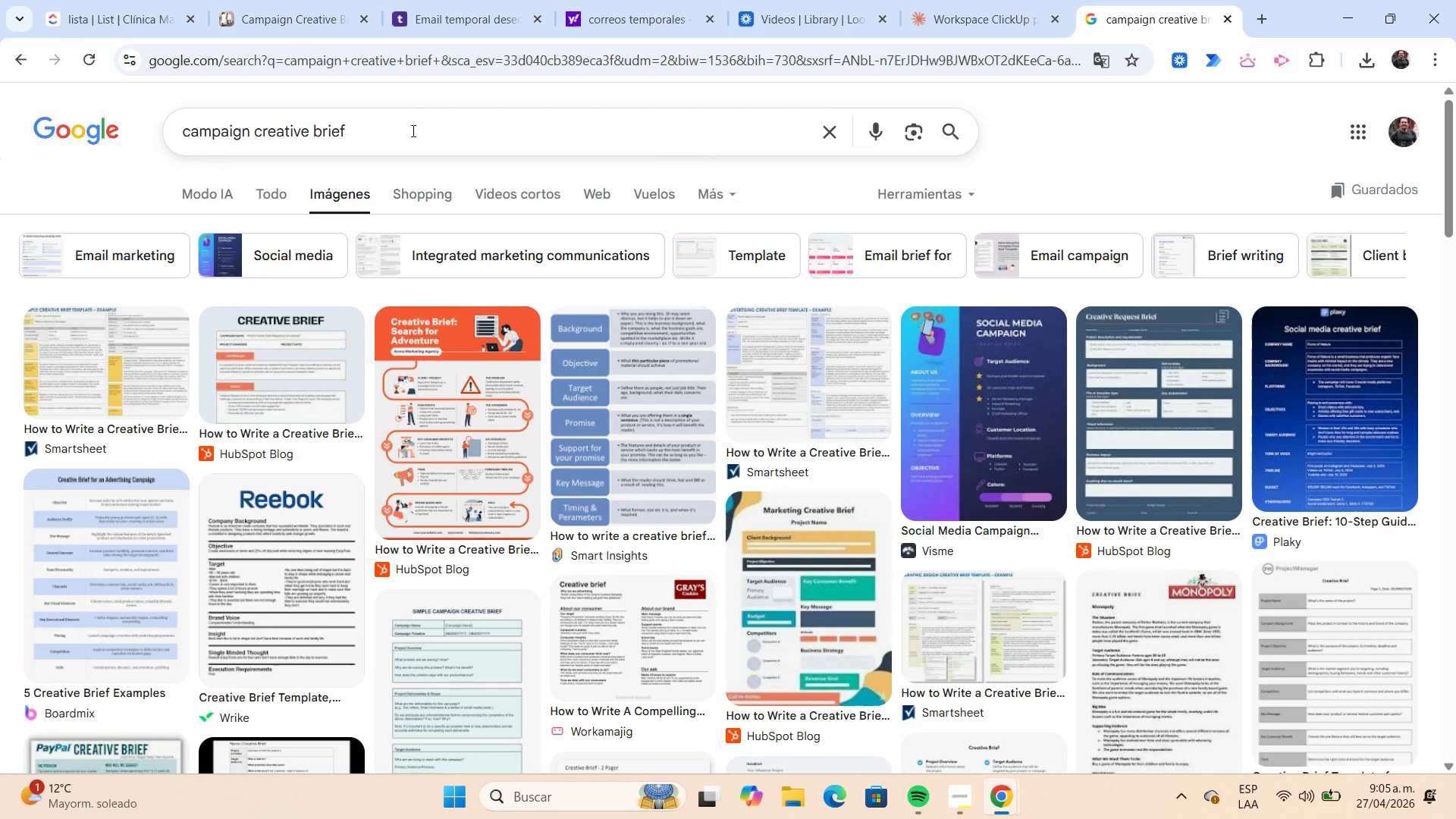 
scroll: coordinate [498, 294], scroll_direction: down, amount: 7.0
 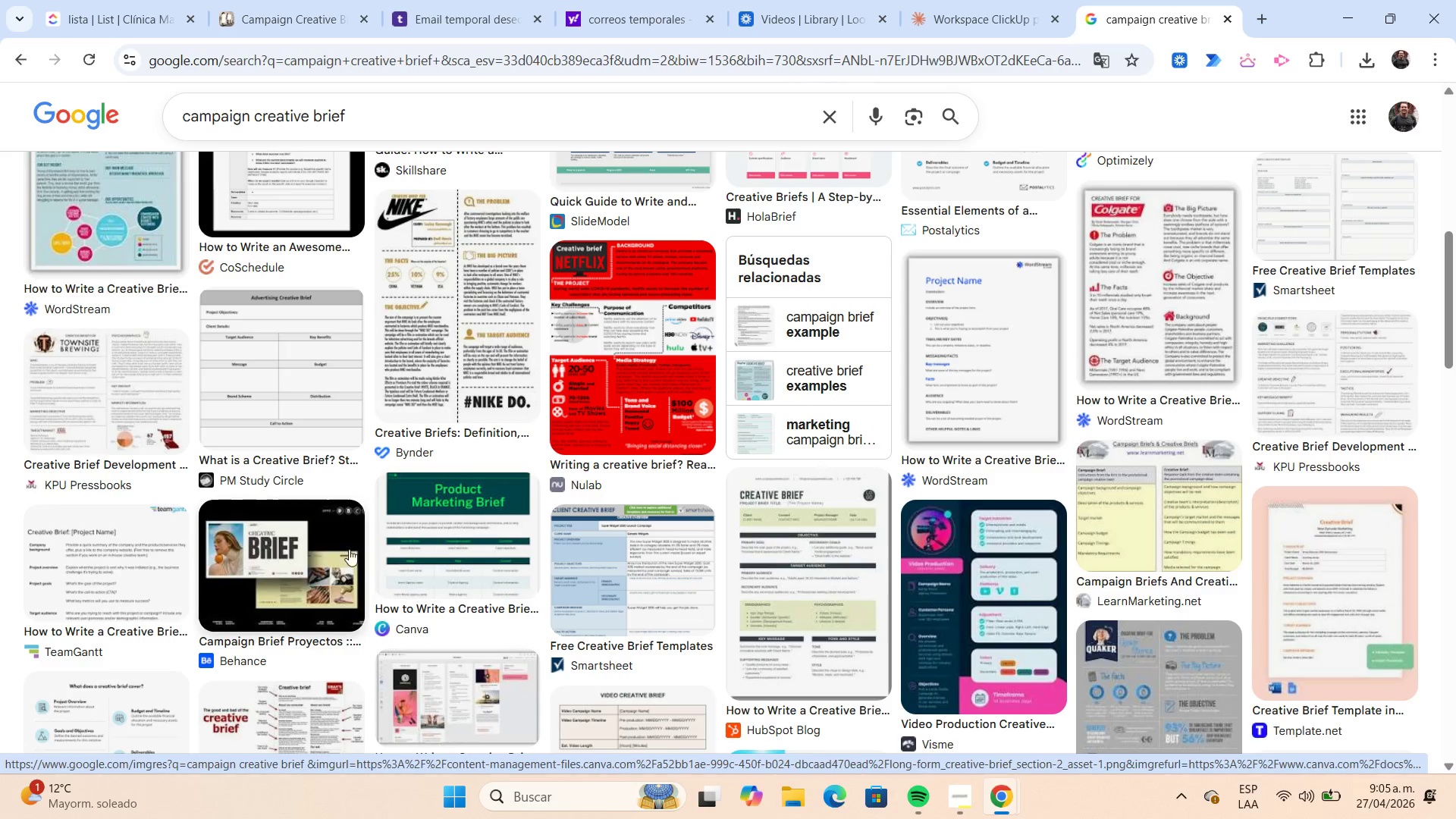 
right_click([317, 540])
 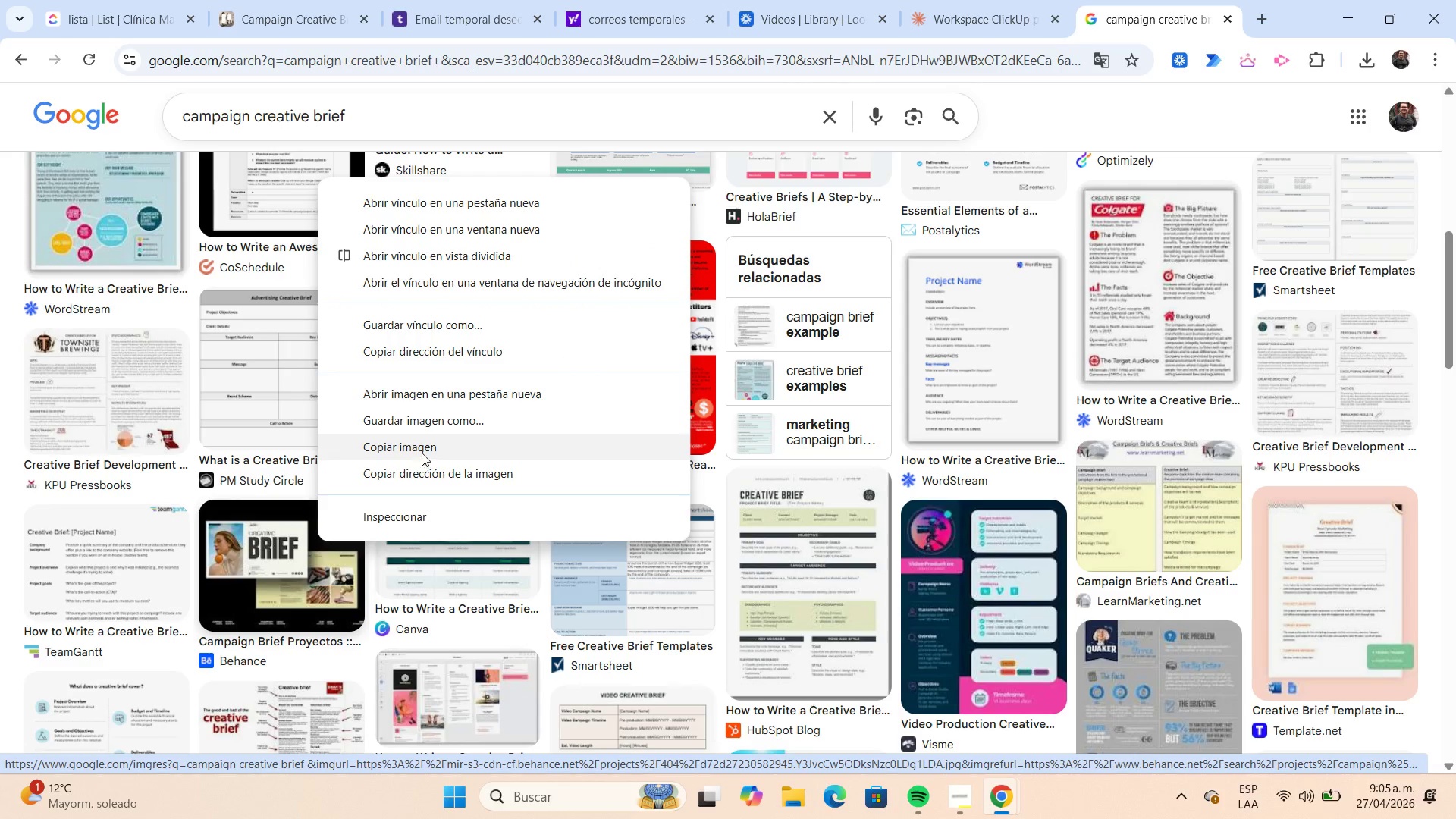 
left_click([444, 431])
 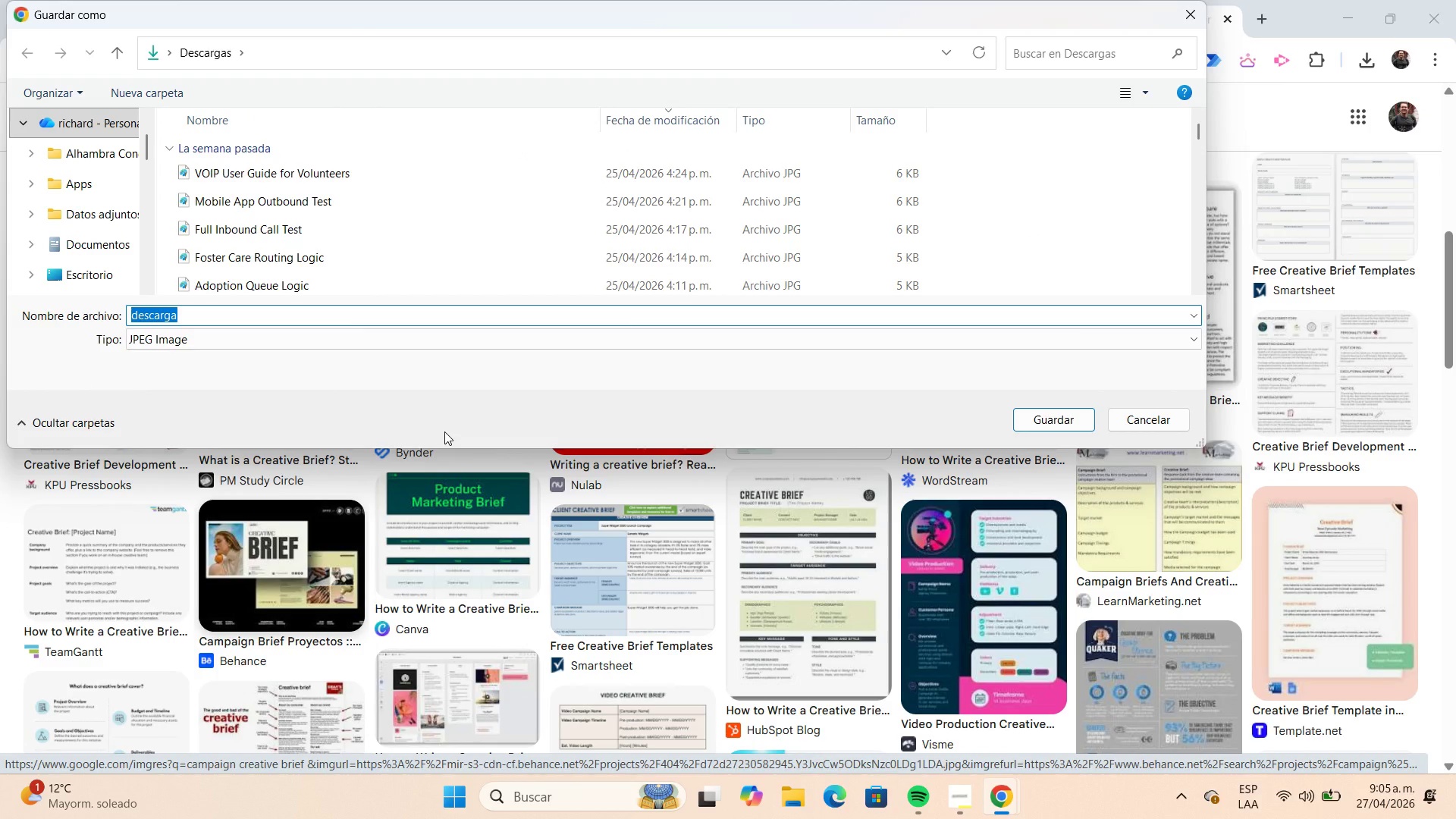 
key(Control+V)
 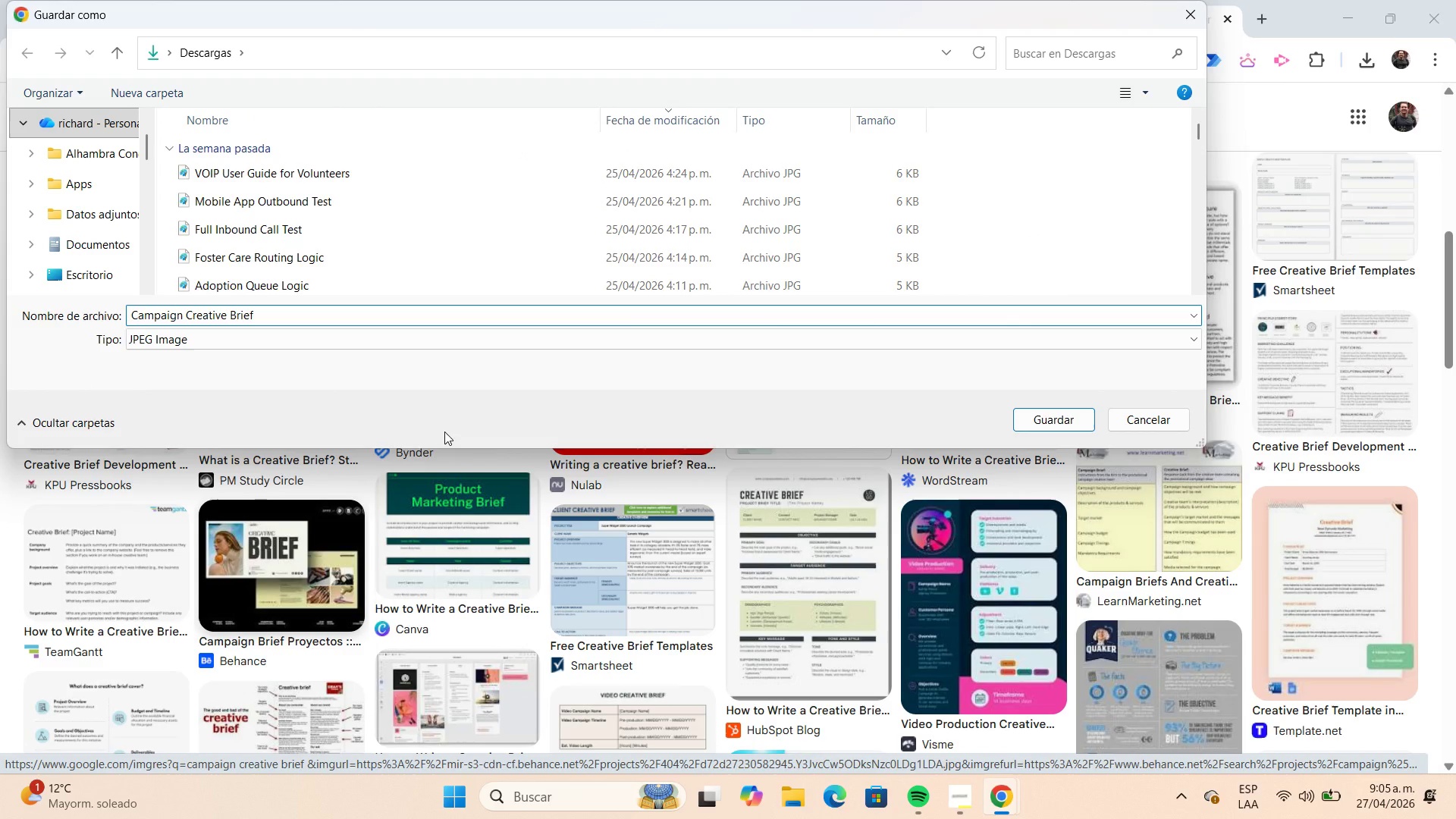 
key(Enter)
 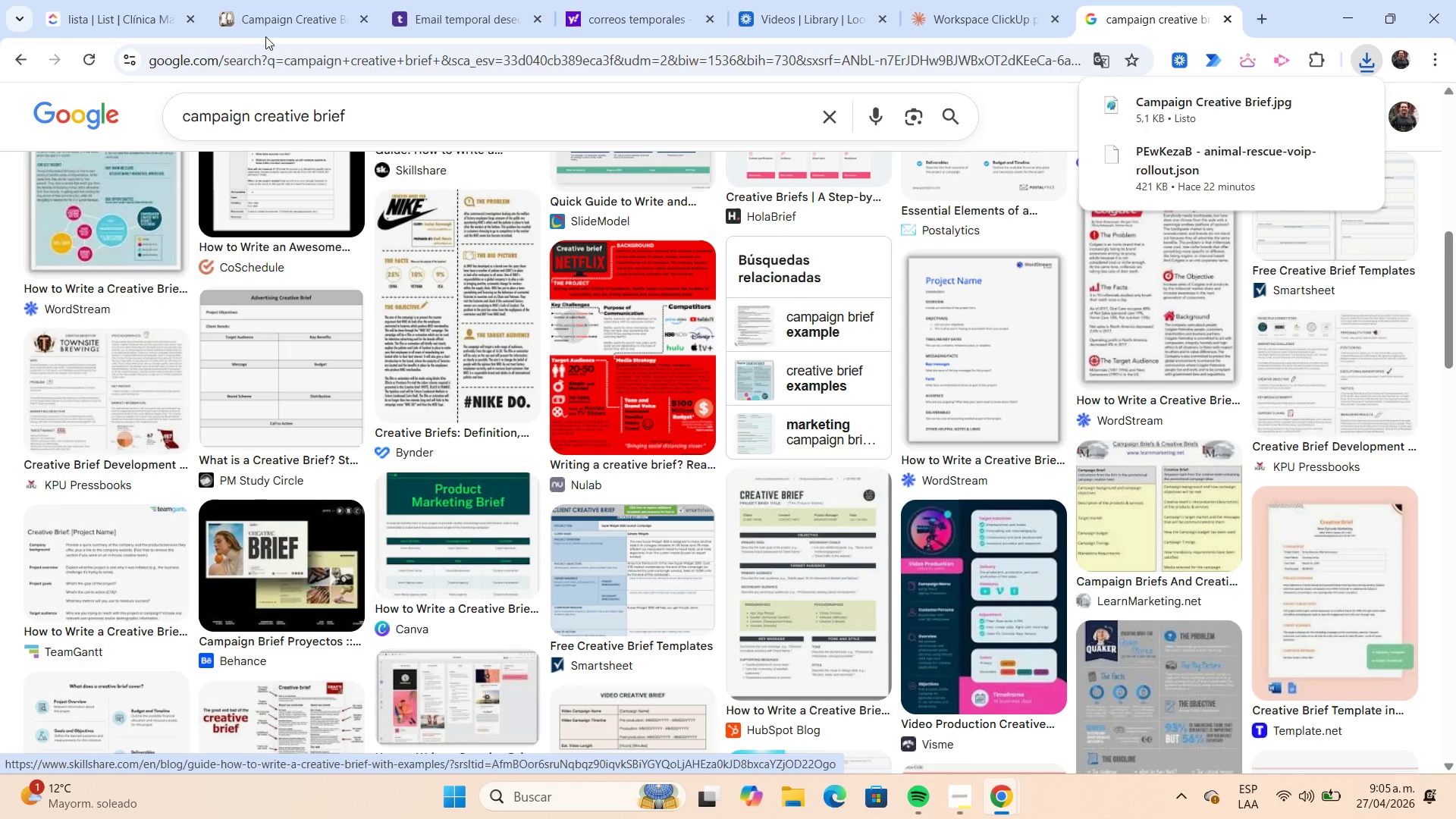 
left_click([276, 29])
 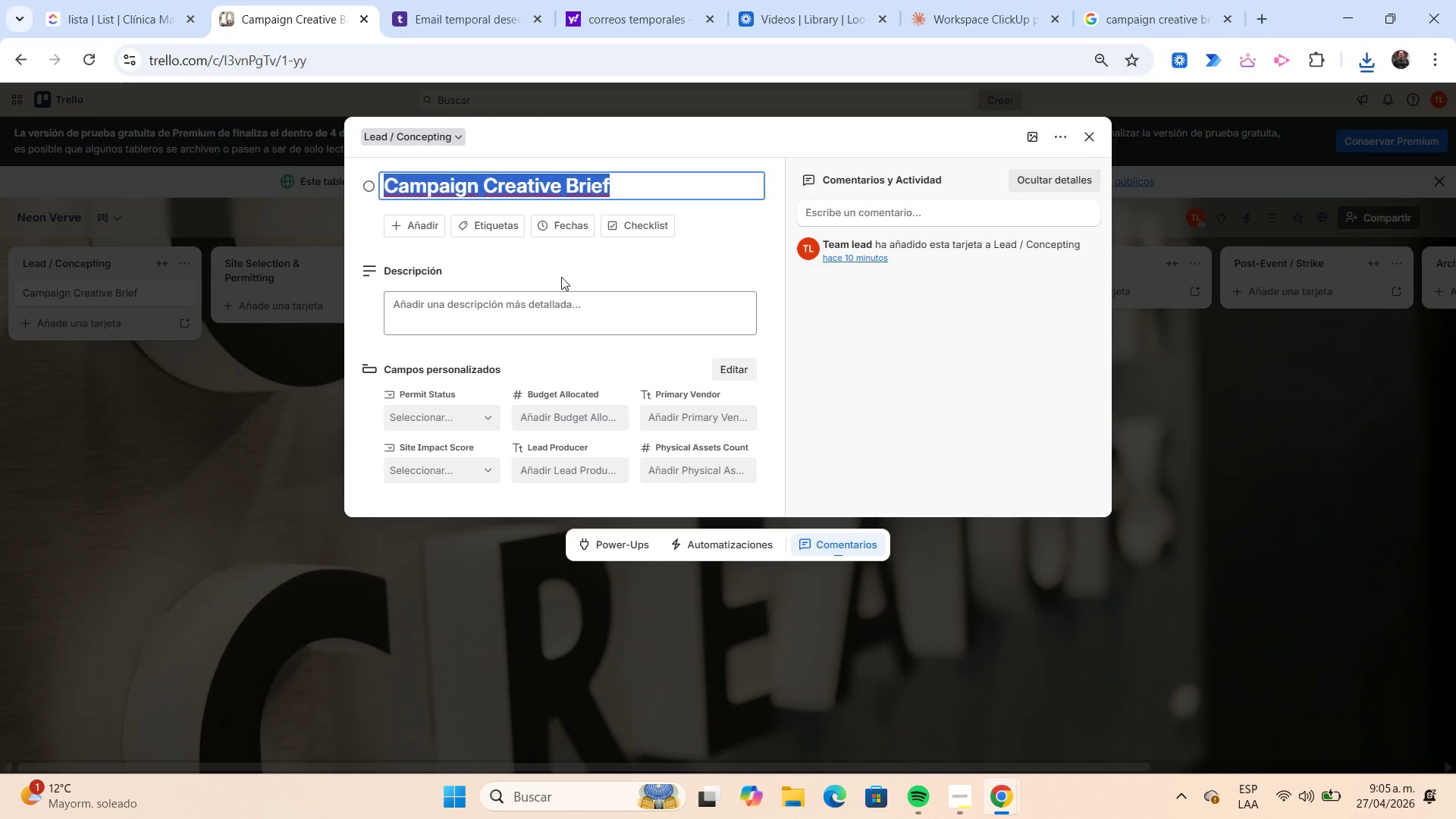 
wait(8.69)
 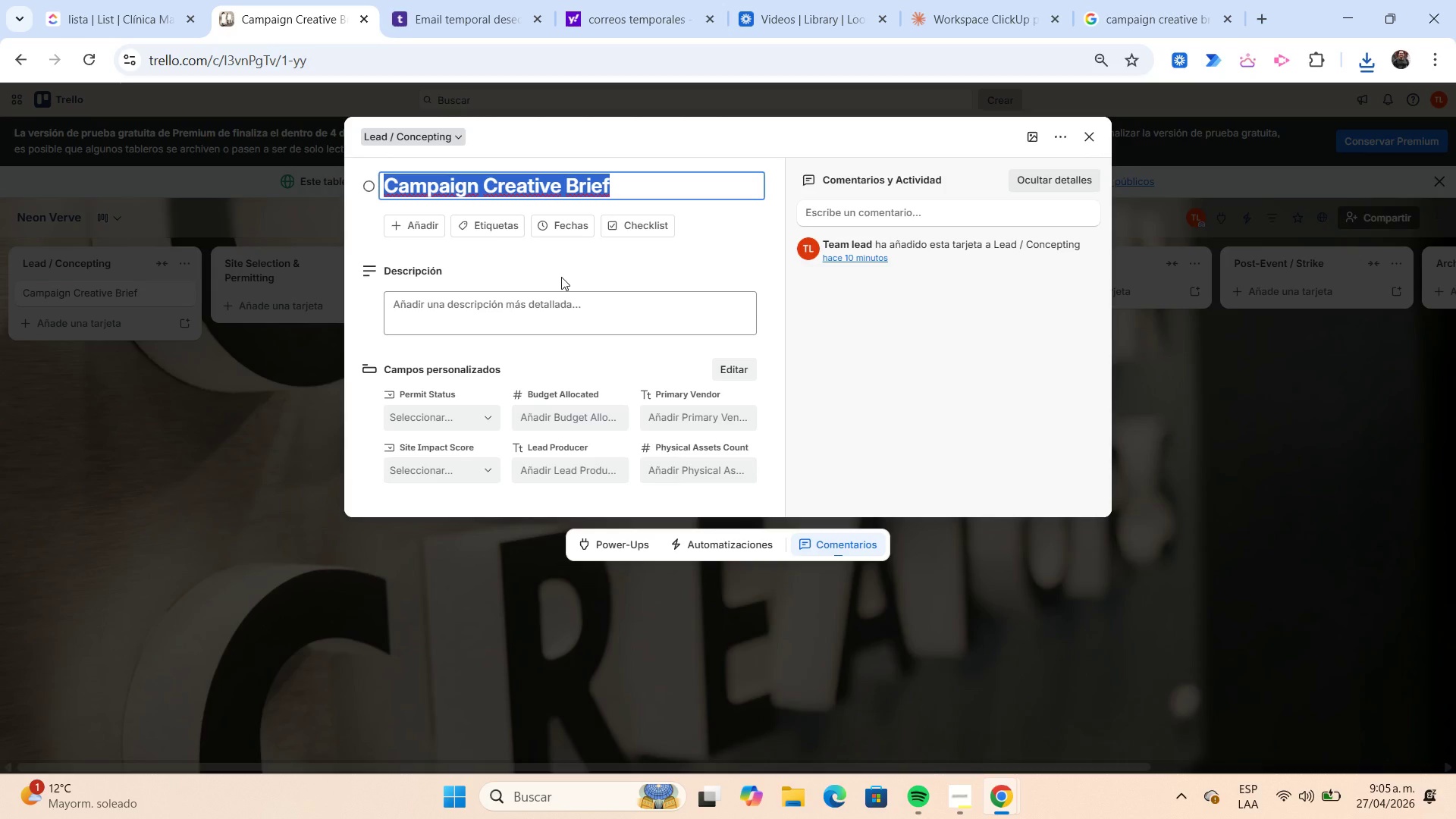 
left_click([503, 231])
 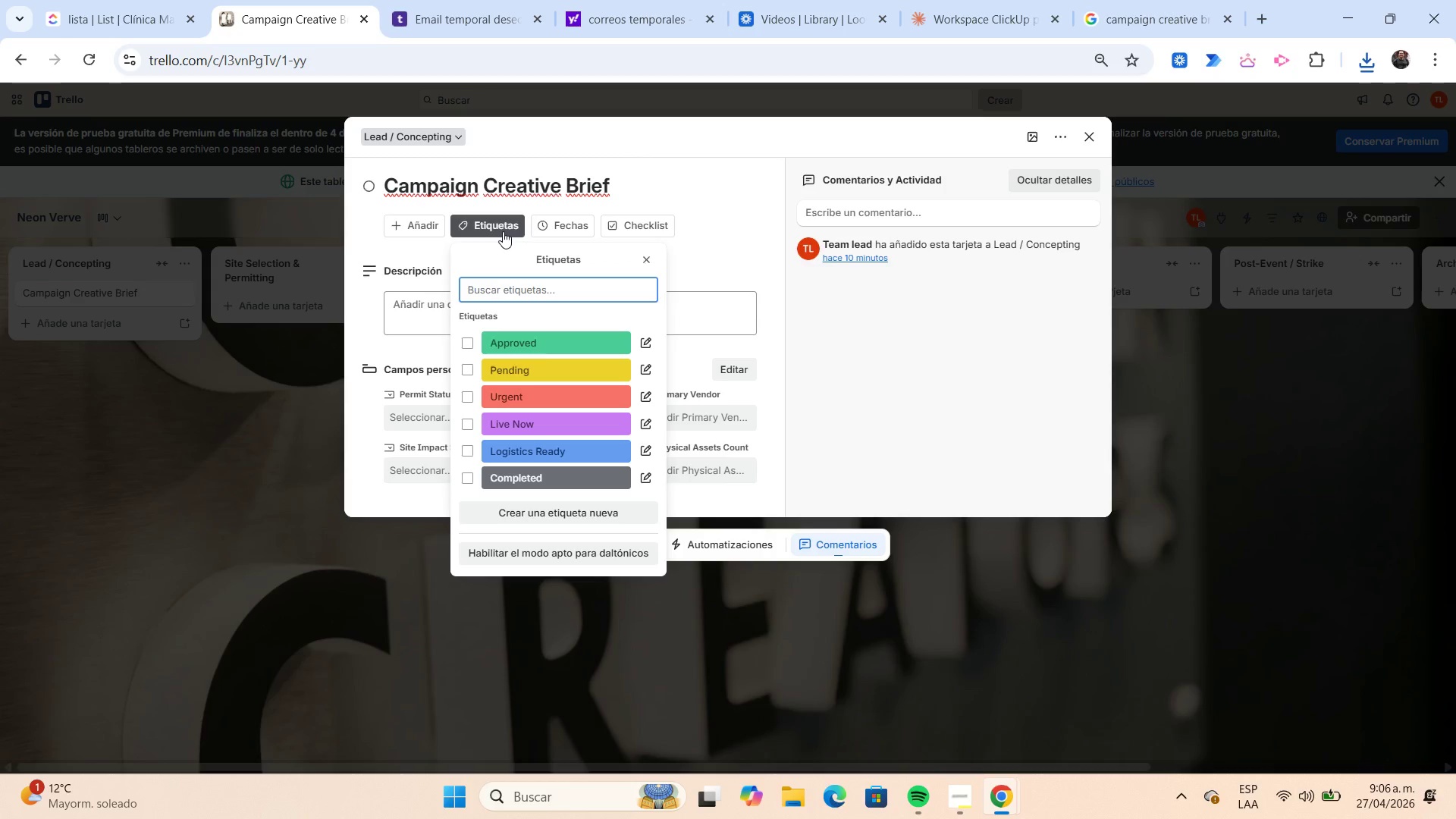 
wait(12.56)
 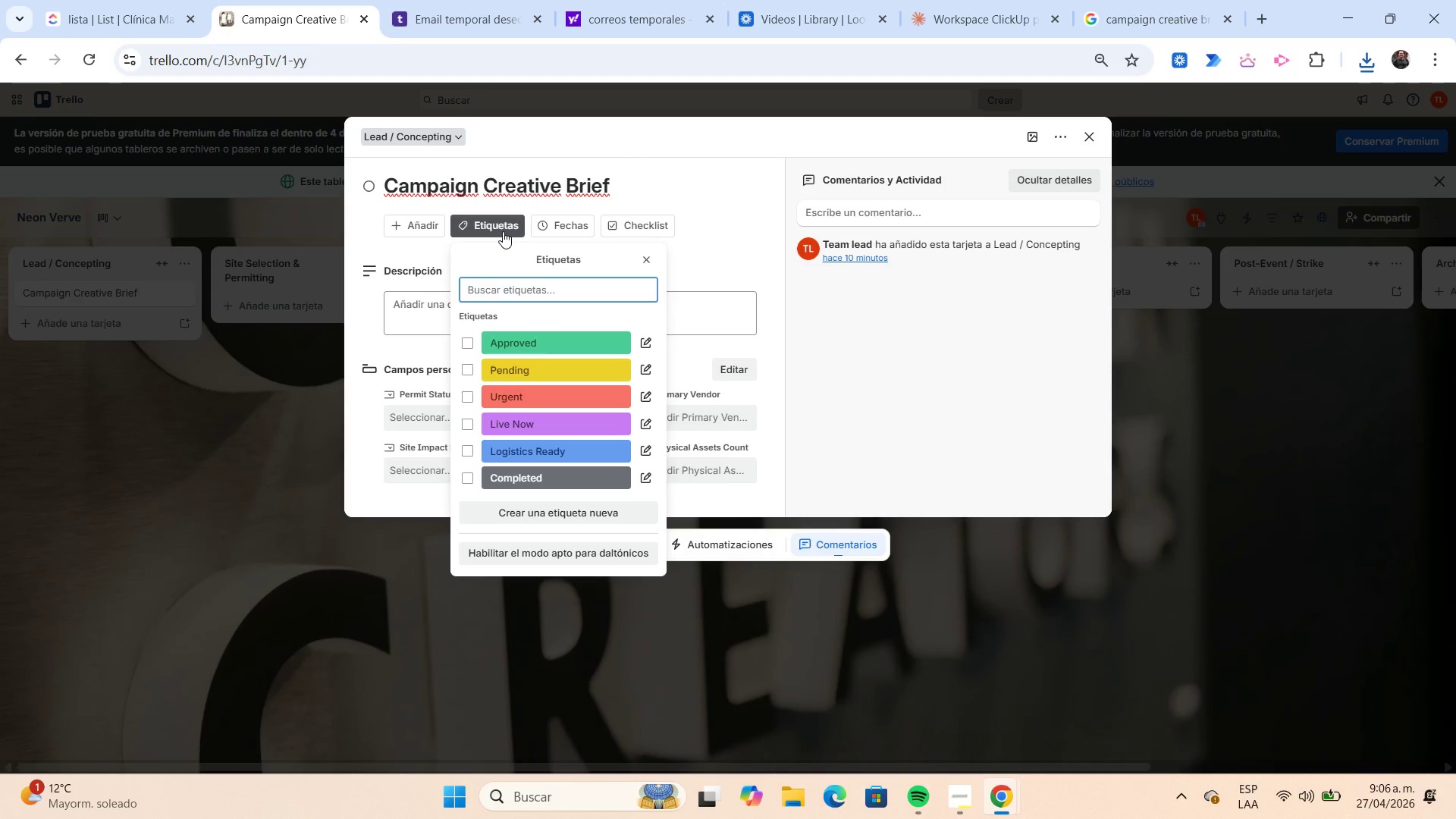 
left_click([554, 231])
 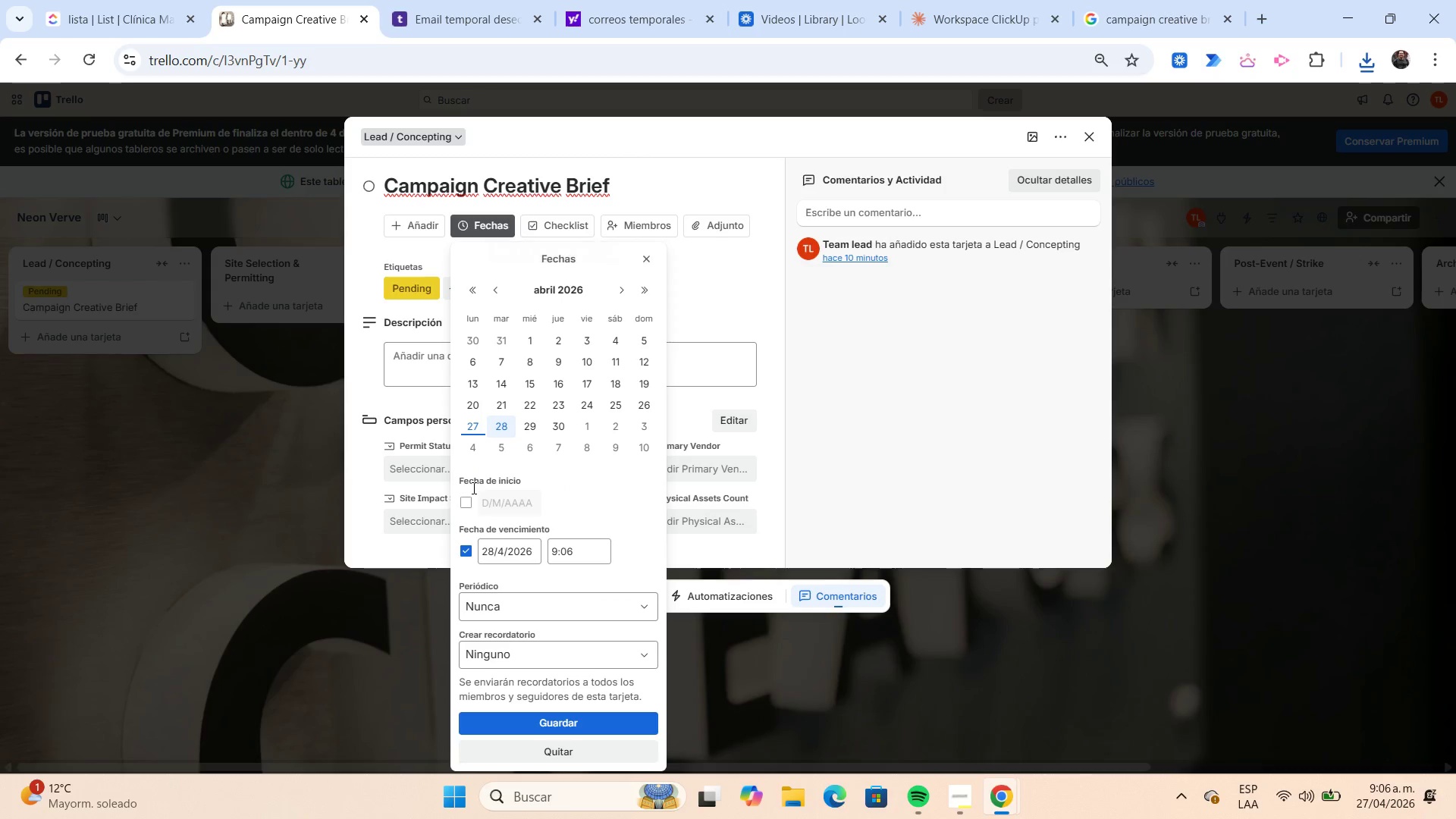 
mouse_move([463, 535])
 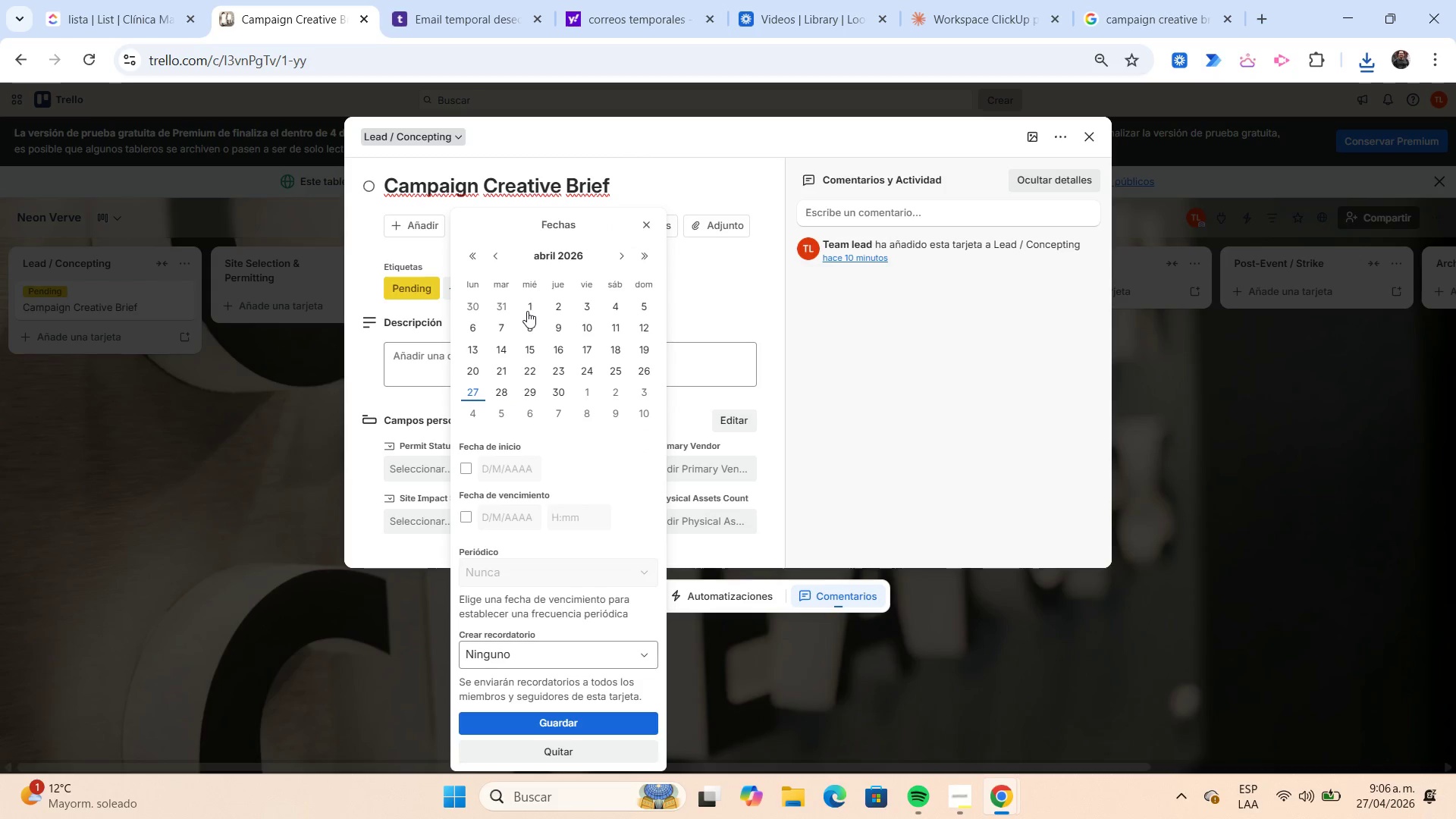 
left_click([527, 311])
 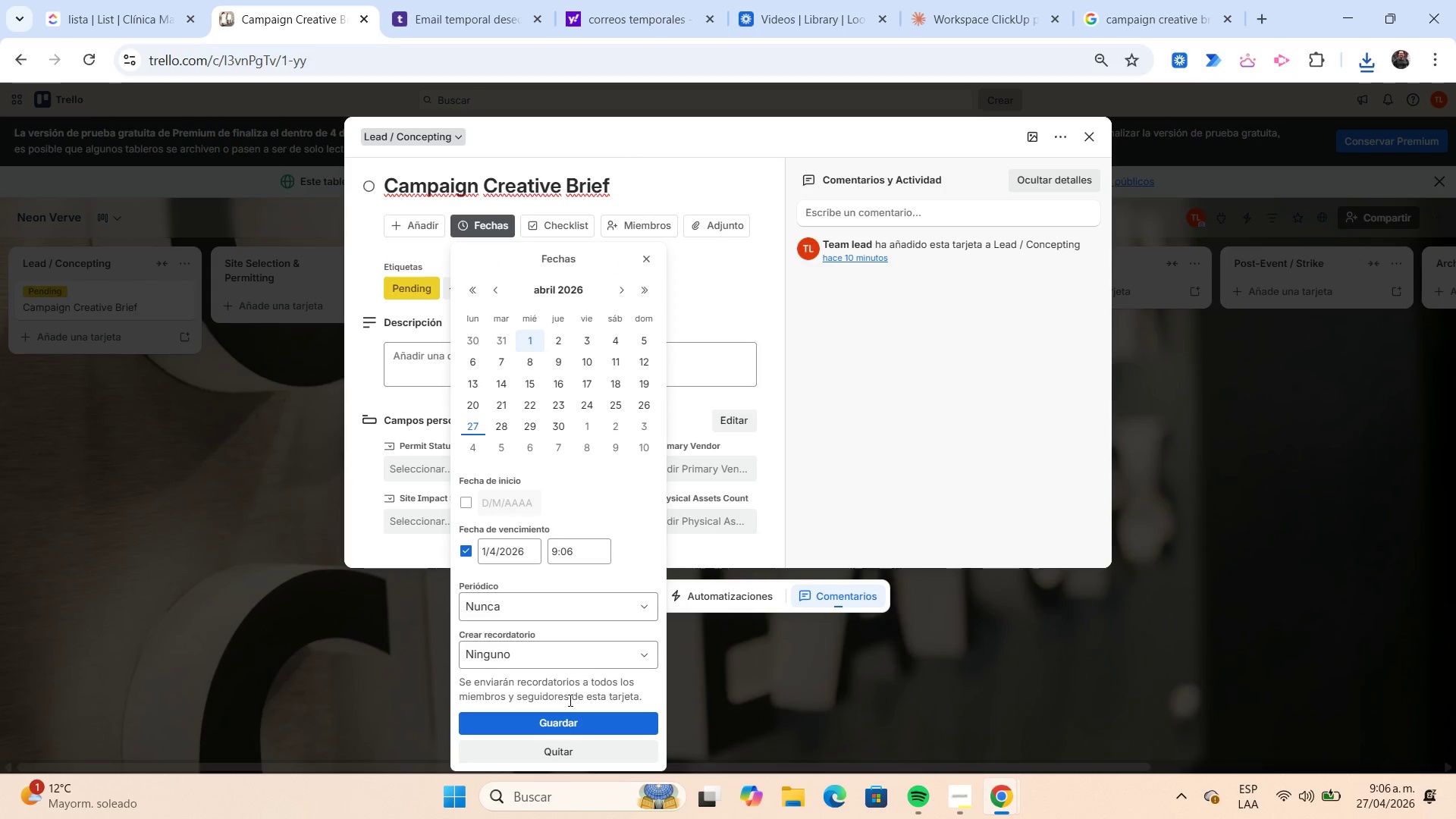 
left_click([568, 718])
 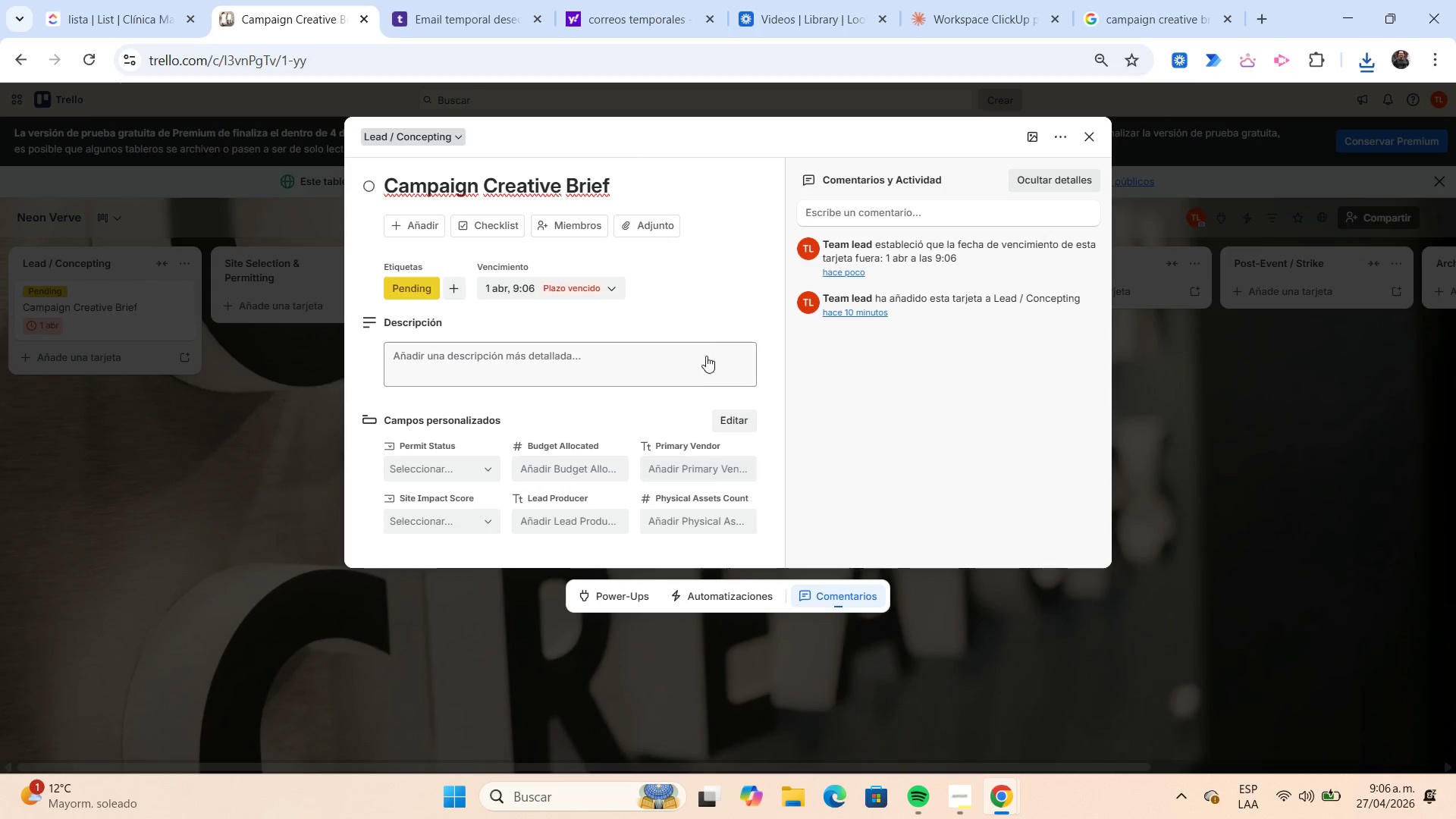 
mouse_move([678, 262])
 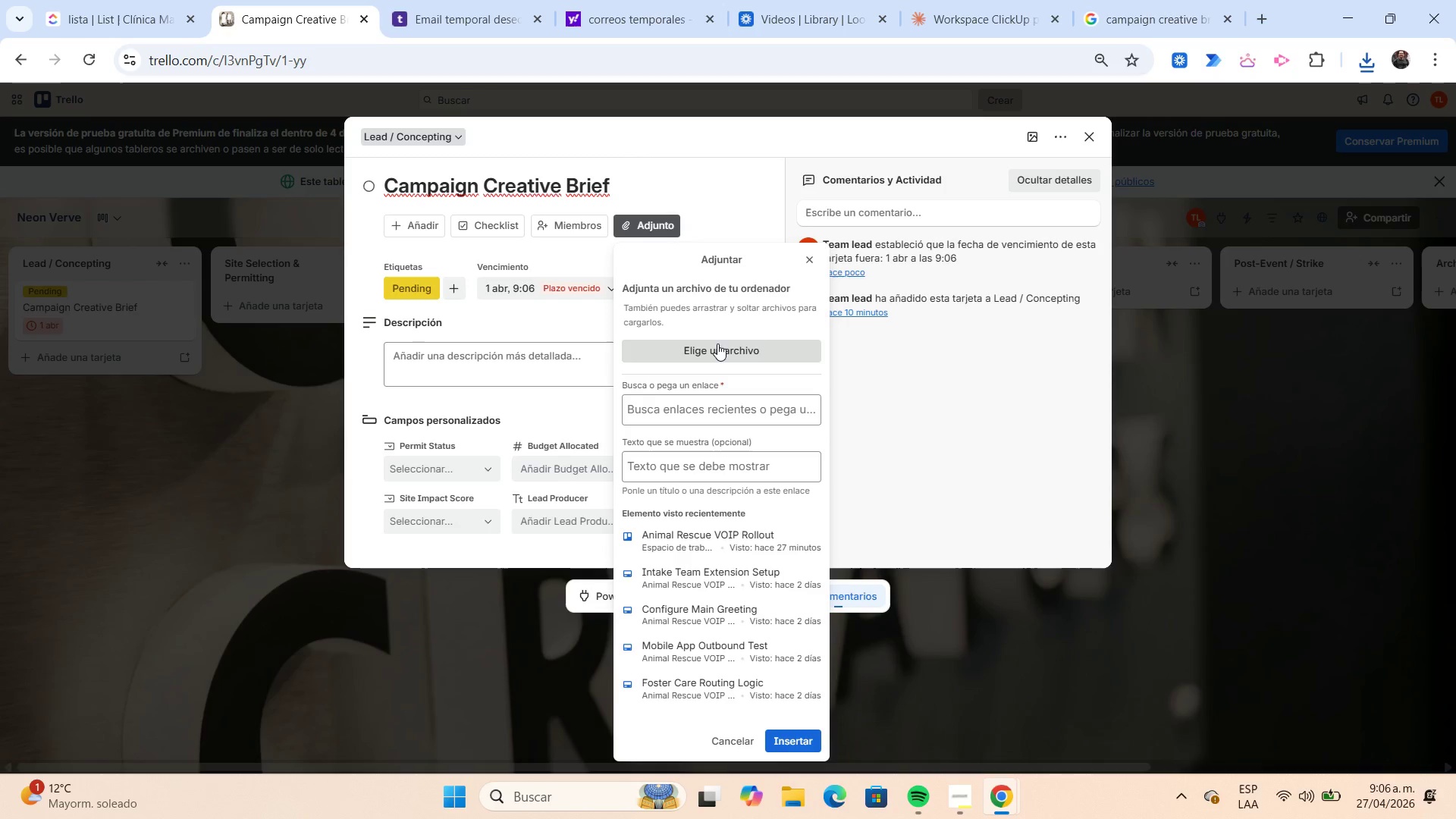 
left_click([717, 344])
 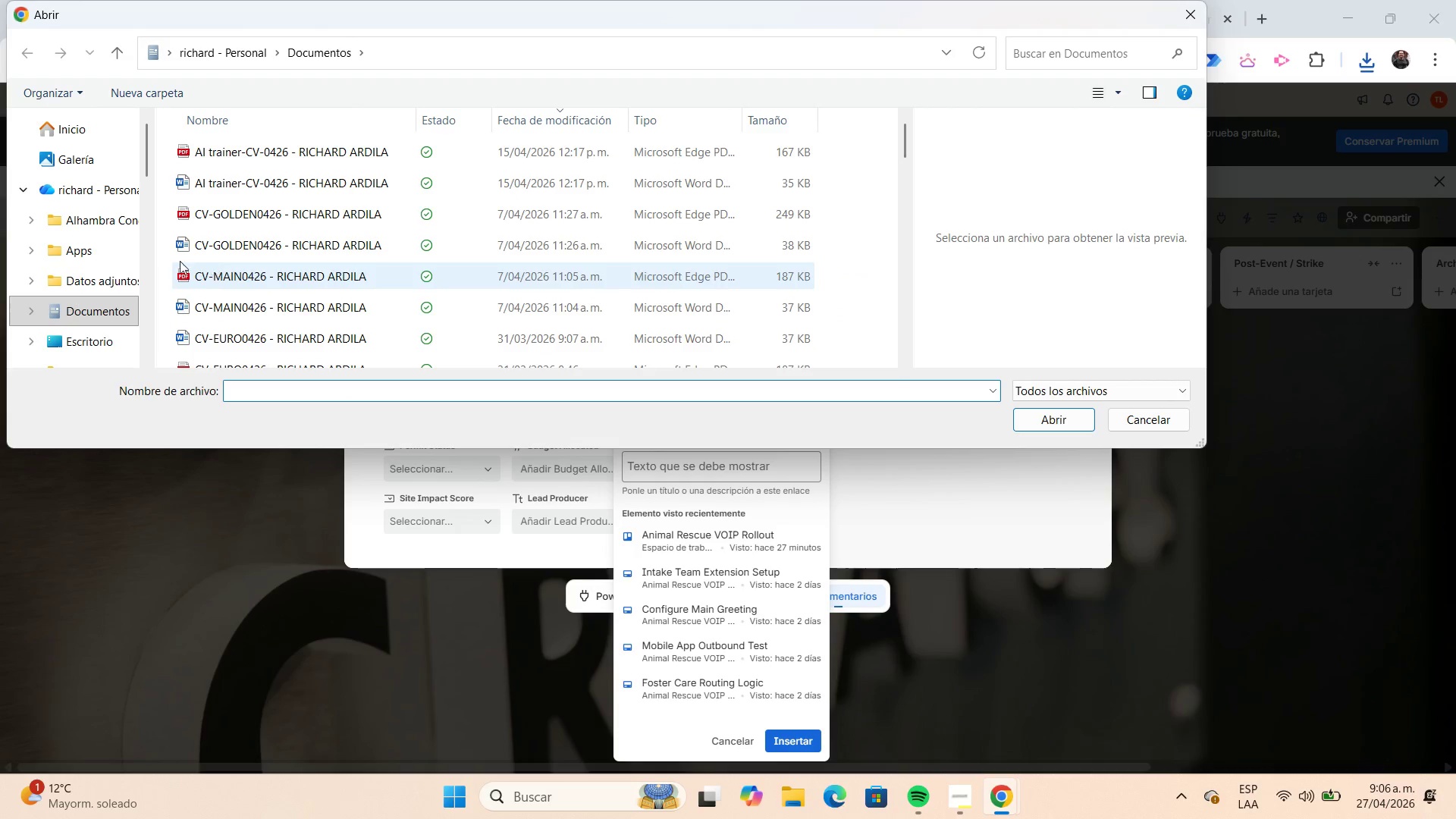 
scroll: coordinate [124, 234], scroll_direction: down, amount: 2.0
 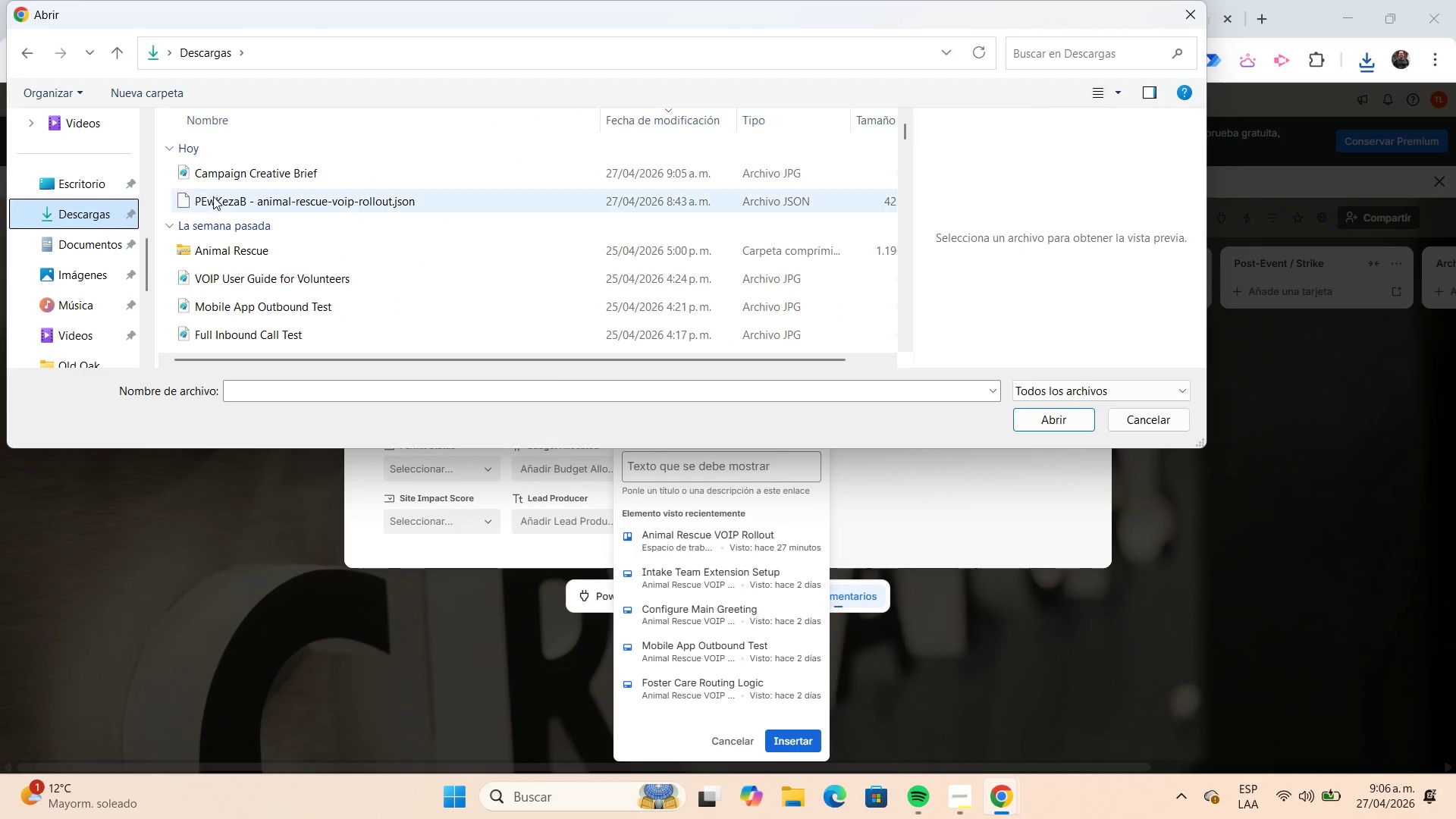 
left_click([249, 172])
 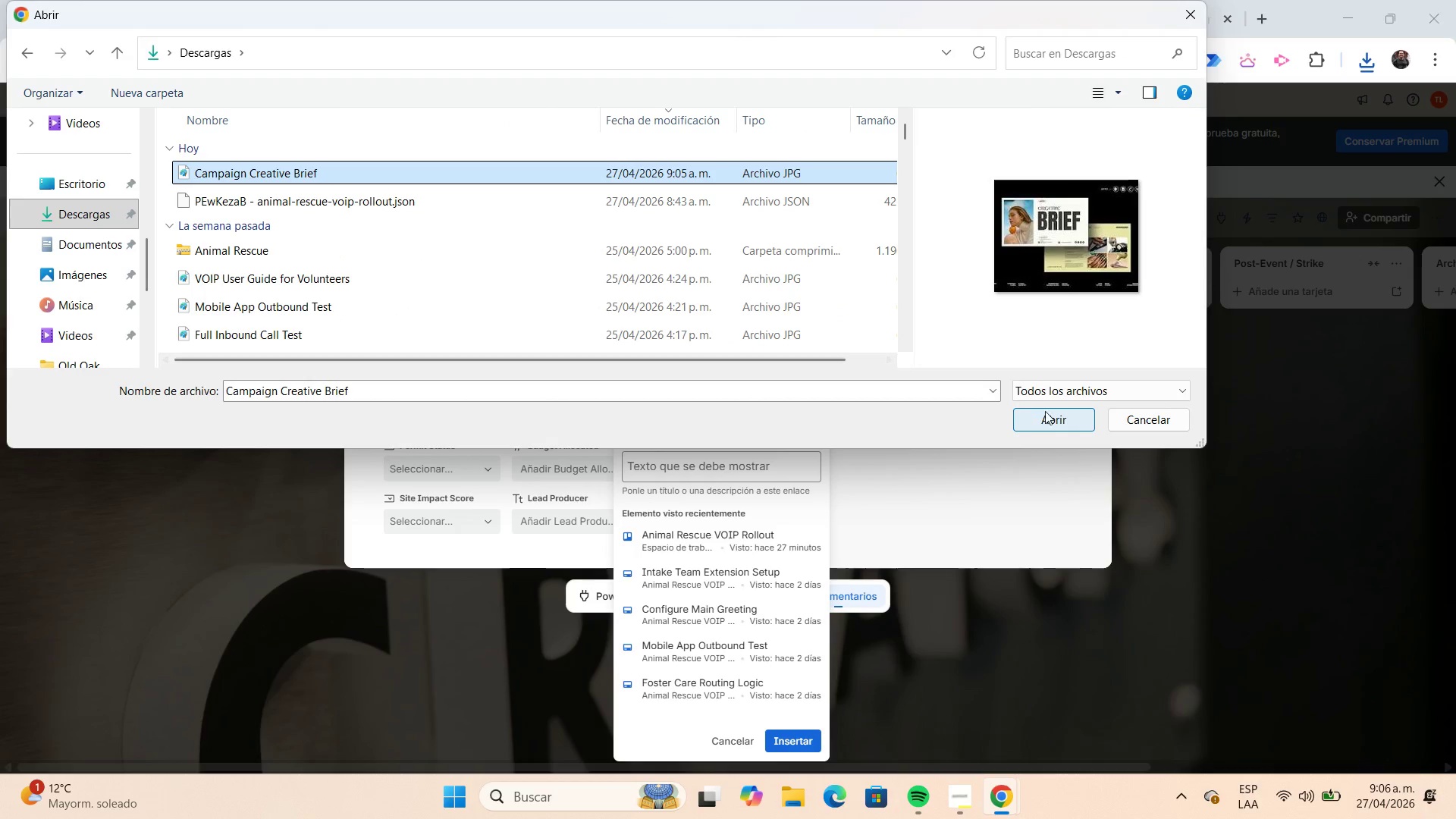 
left_click([1045, 413])
 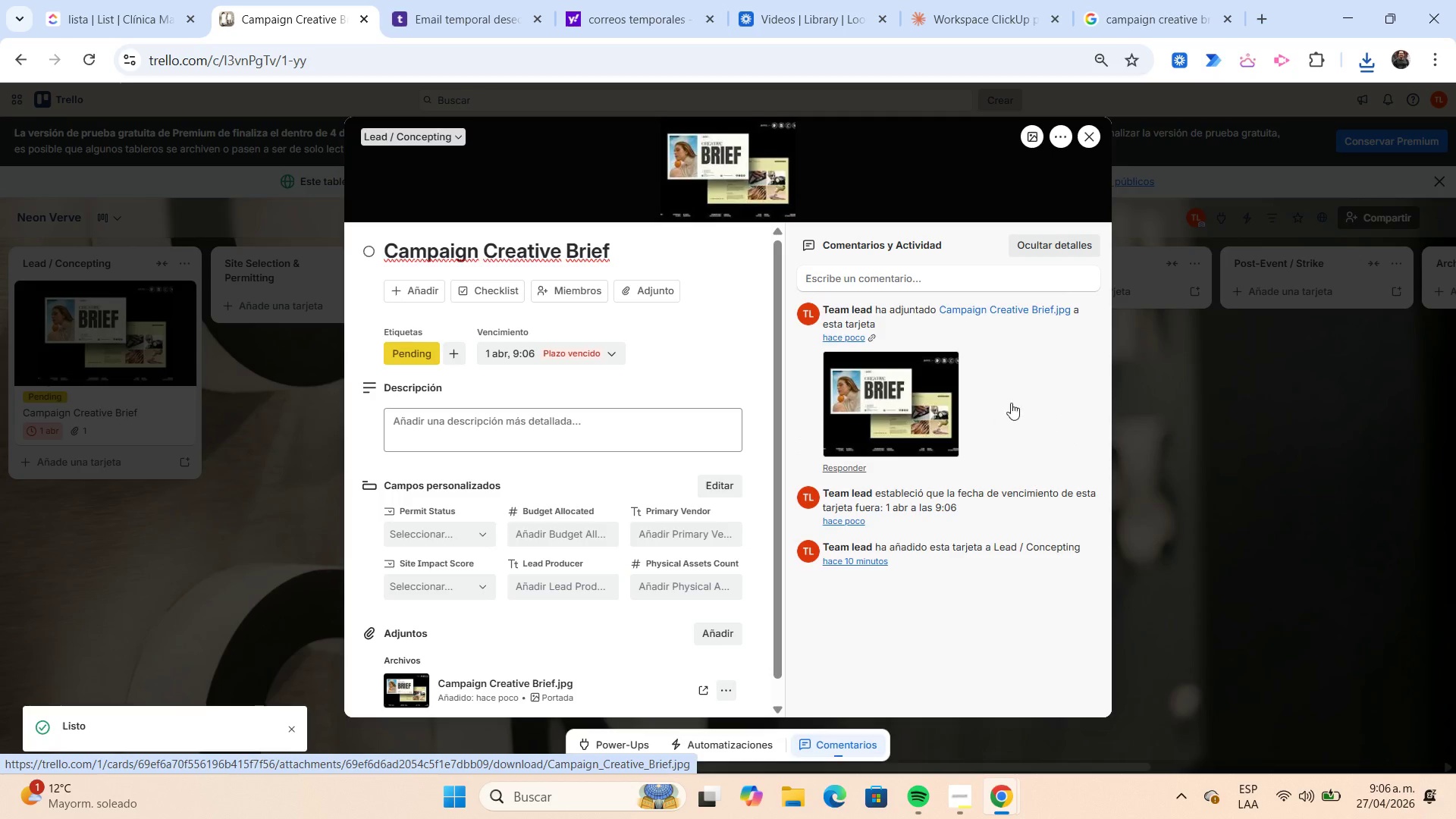 
wait(5.58)
 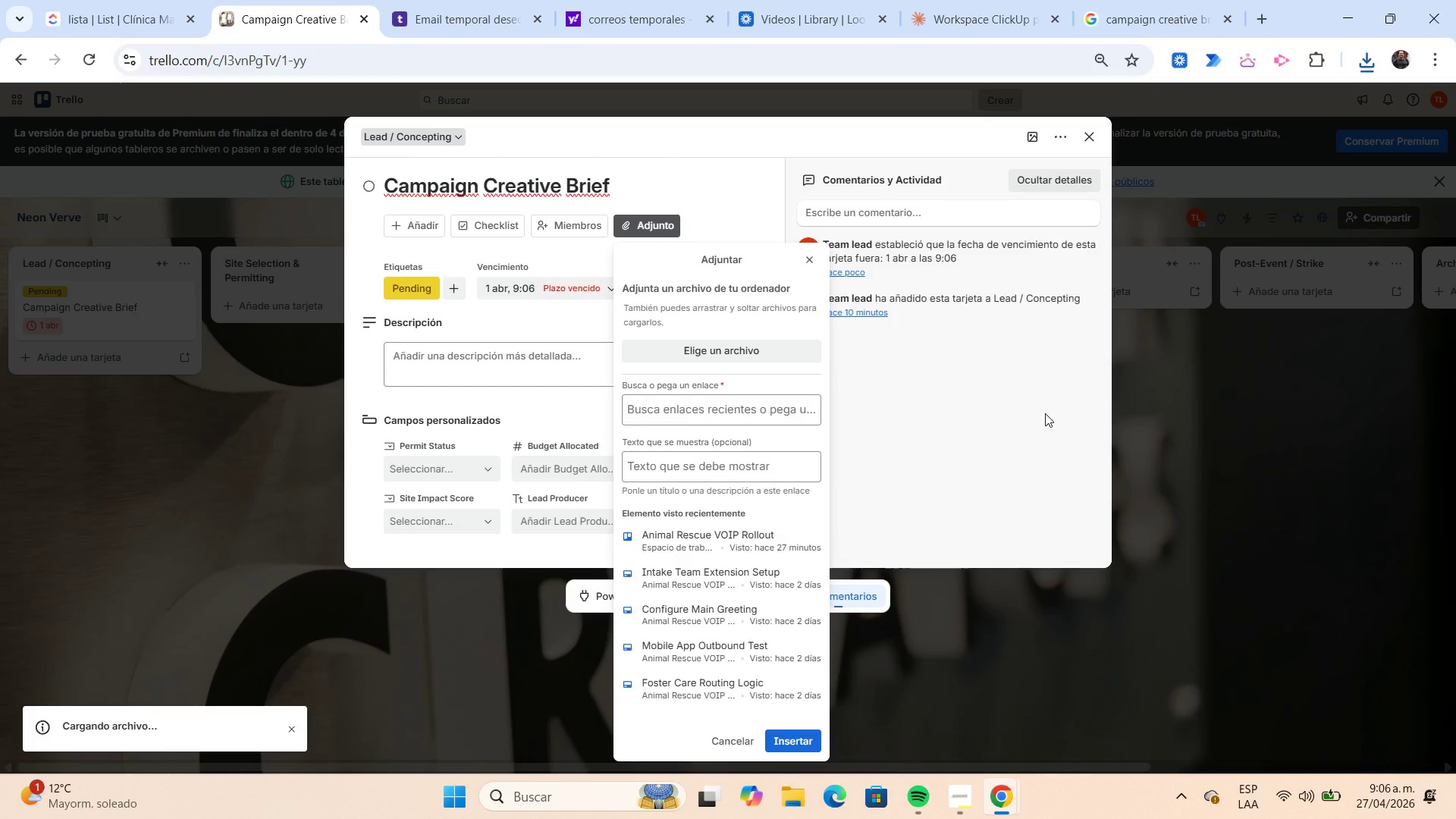 
left_click([422, 293])
 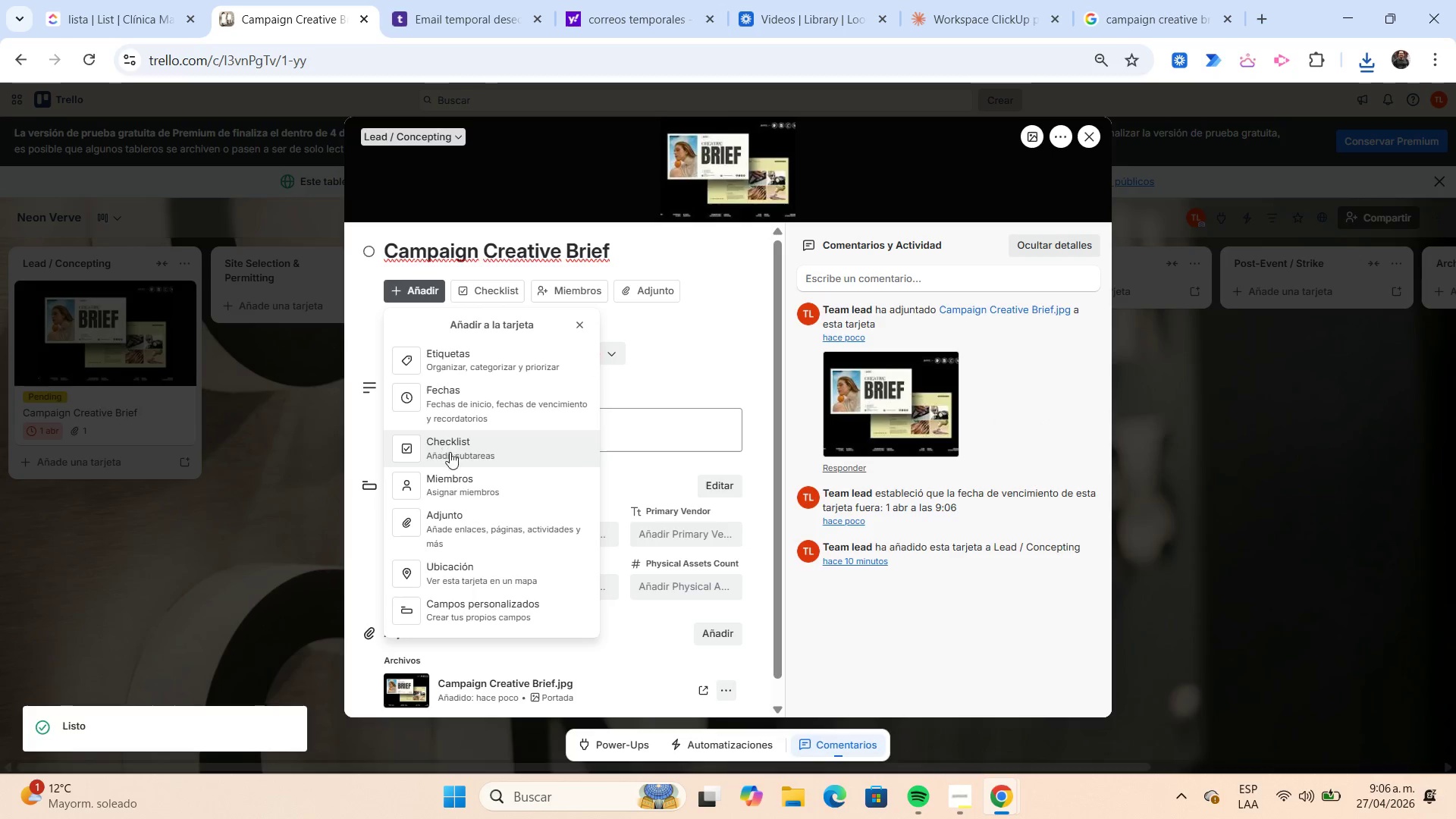 
wait(5.33)
 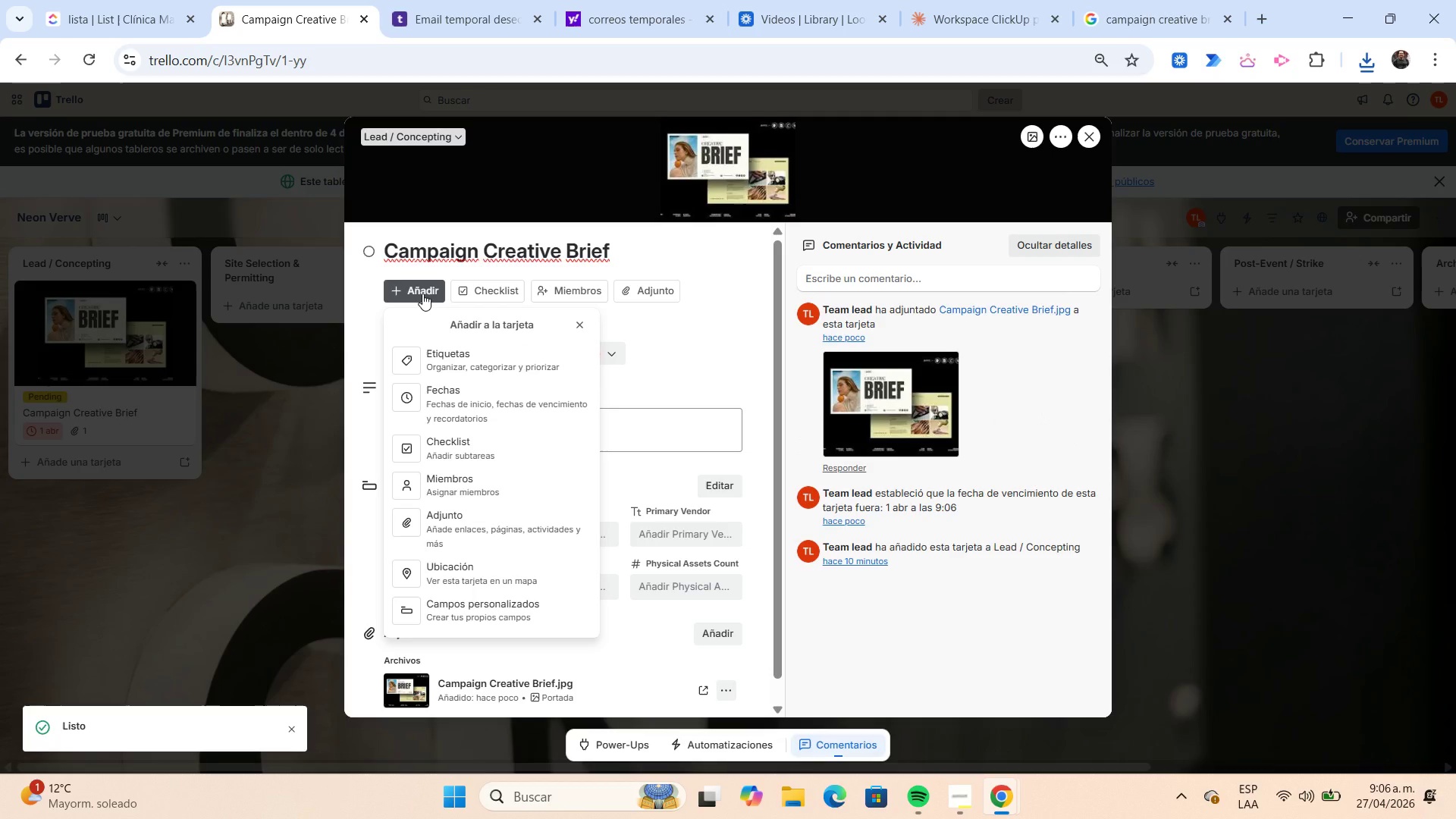 
left_click([475, 567])
 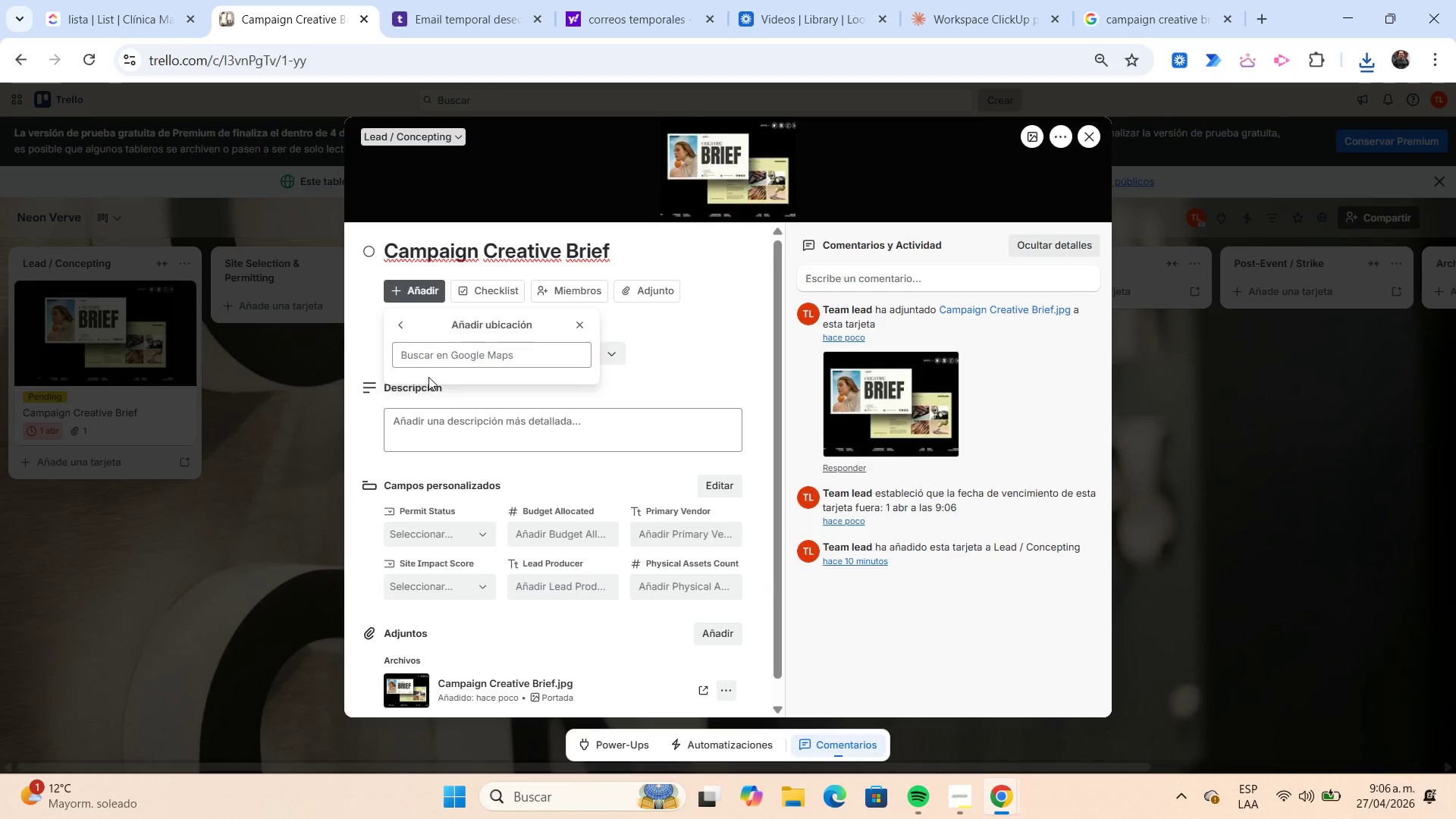 
left_click([422, 358])
 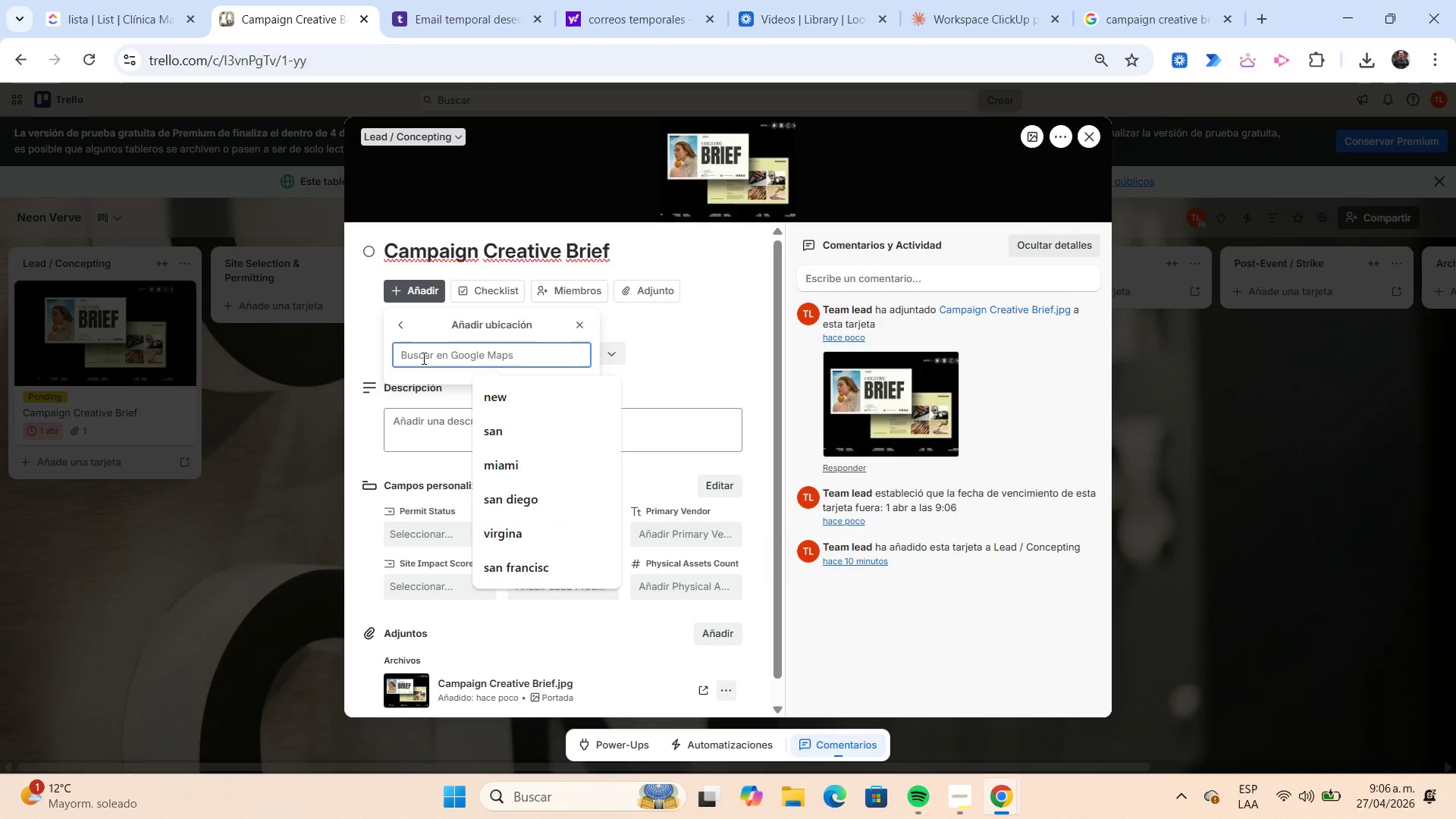 
wait(9.92)
 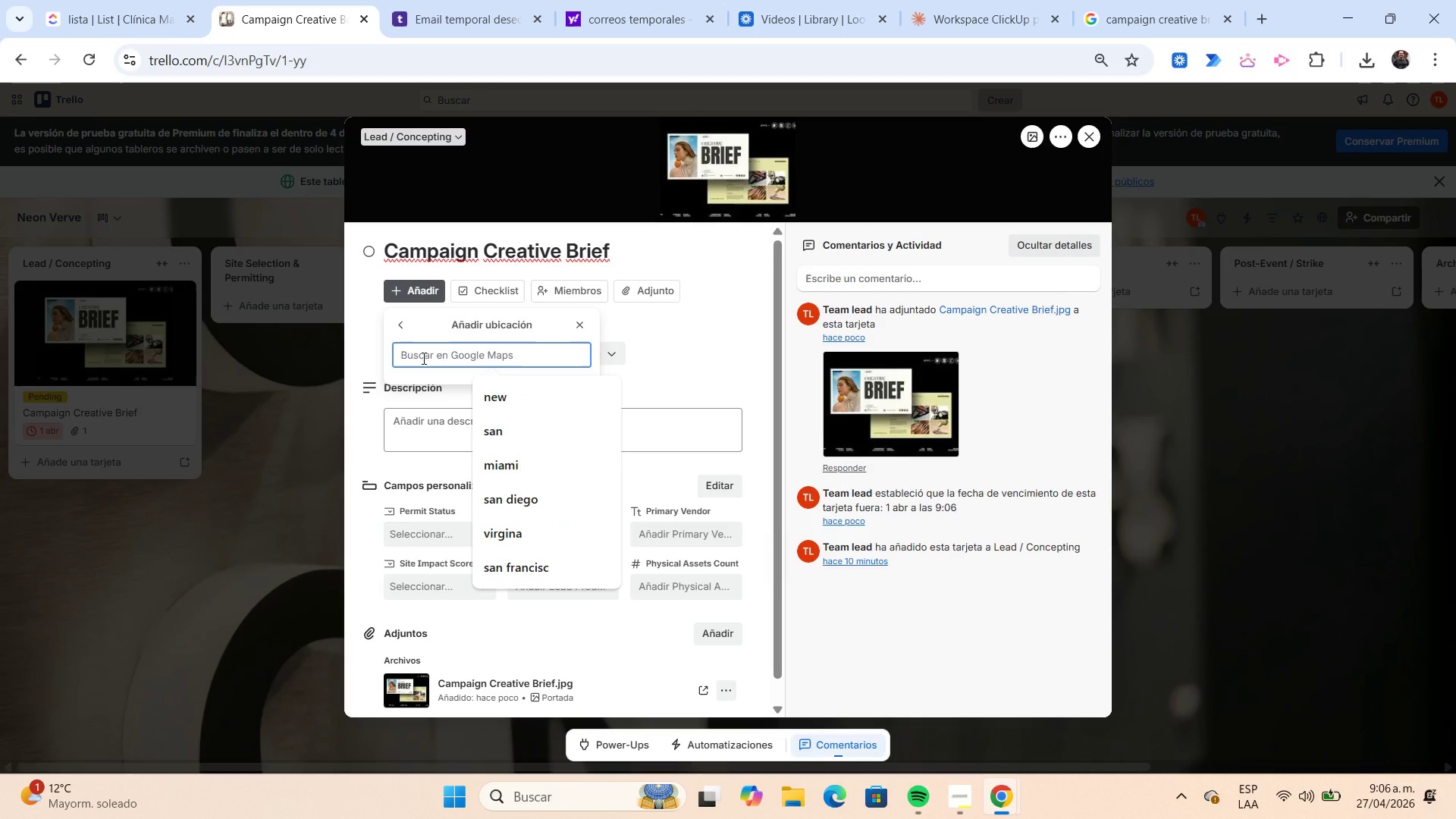 
type(cali)
 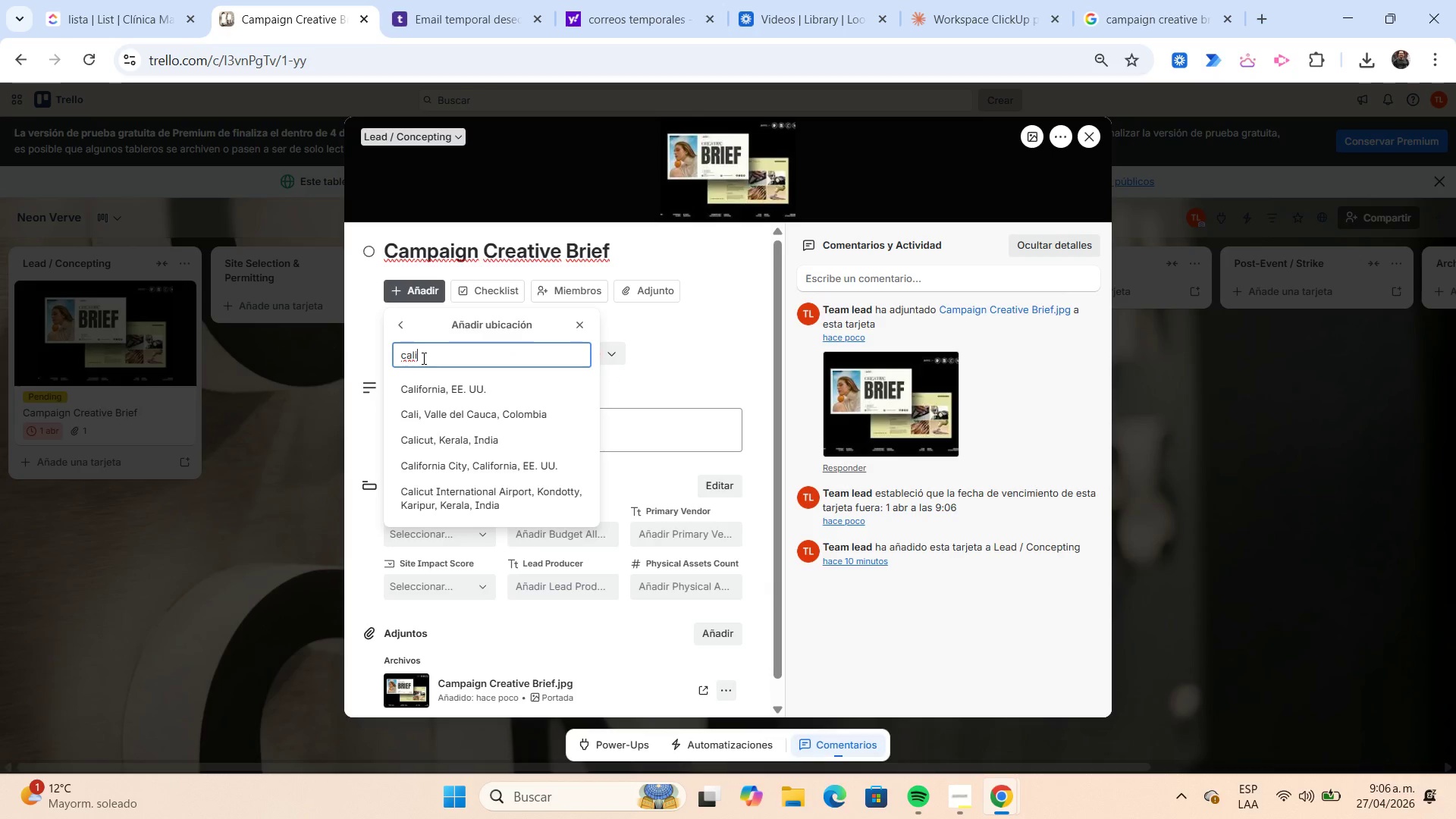 
wait(8.28)
 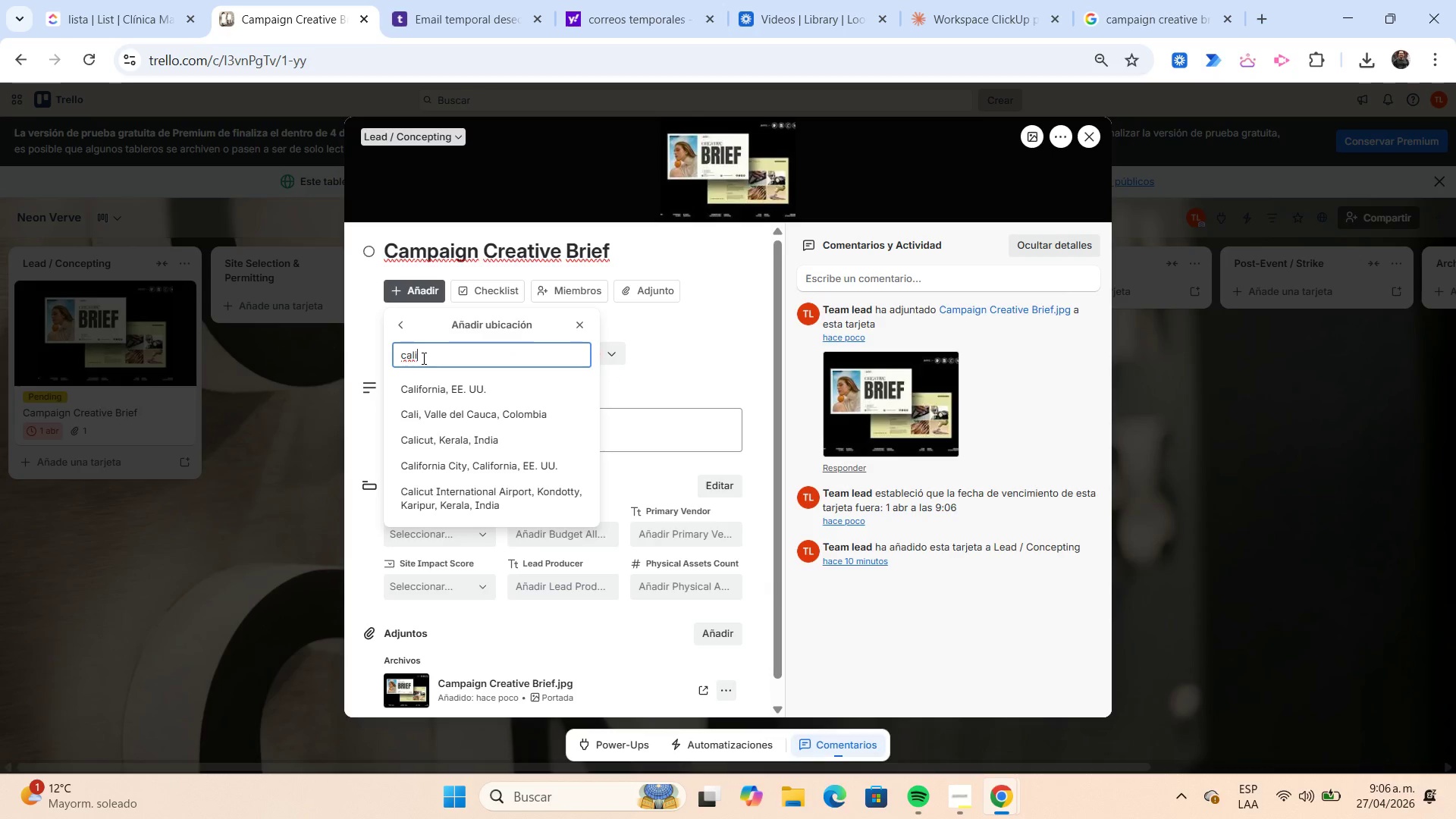 
left_click([448, 408])
 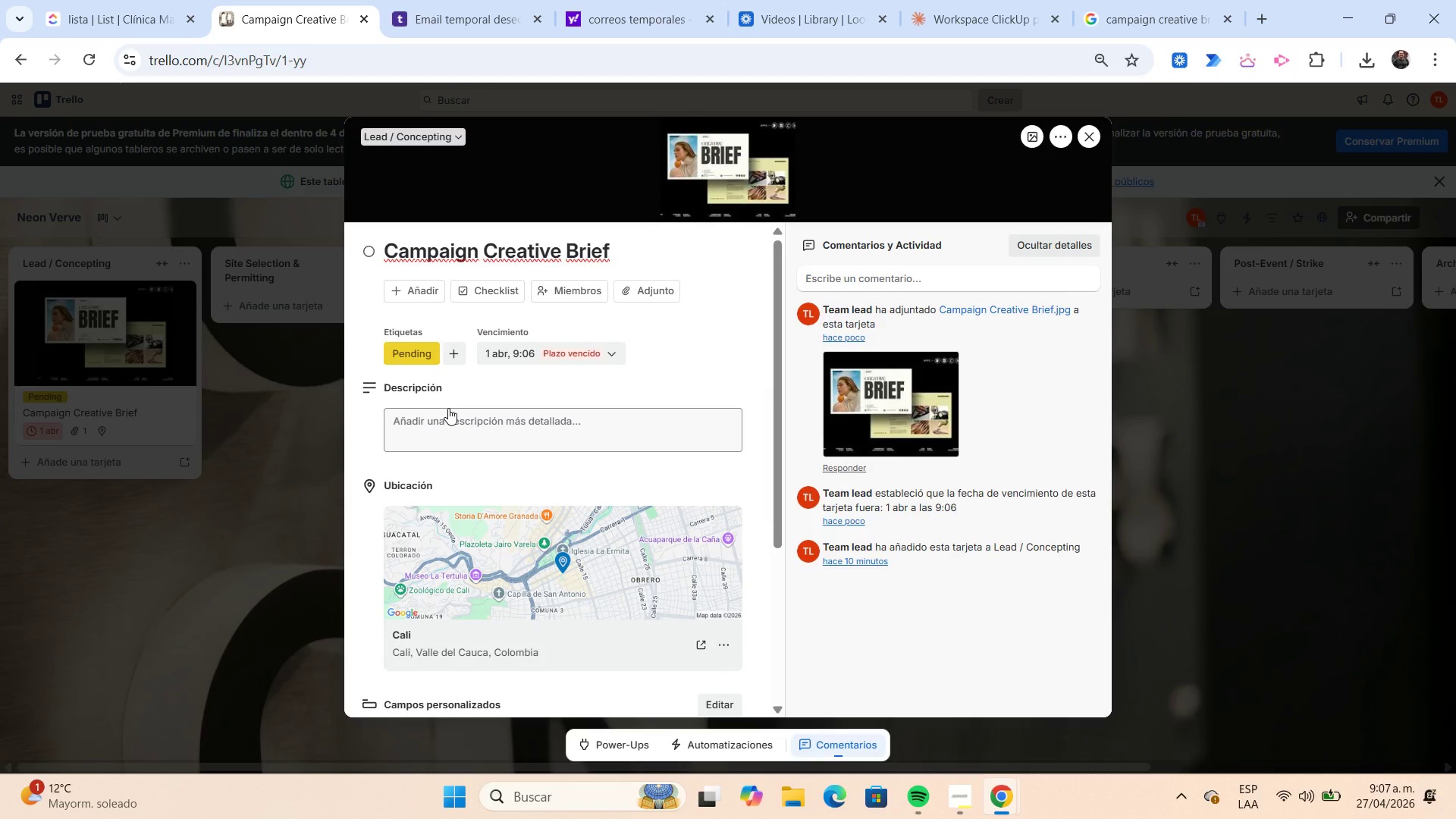 
wait(7.56)
 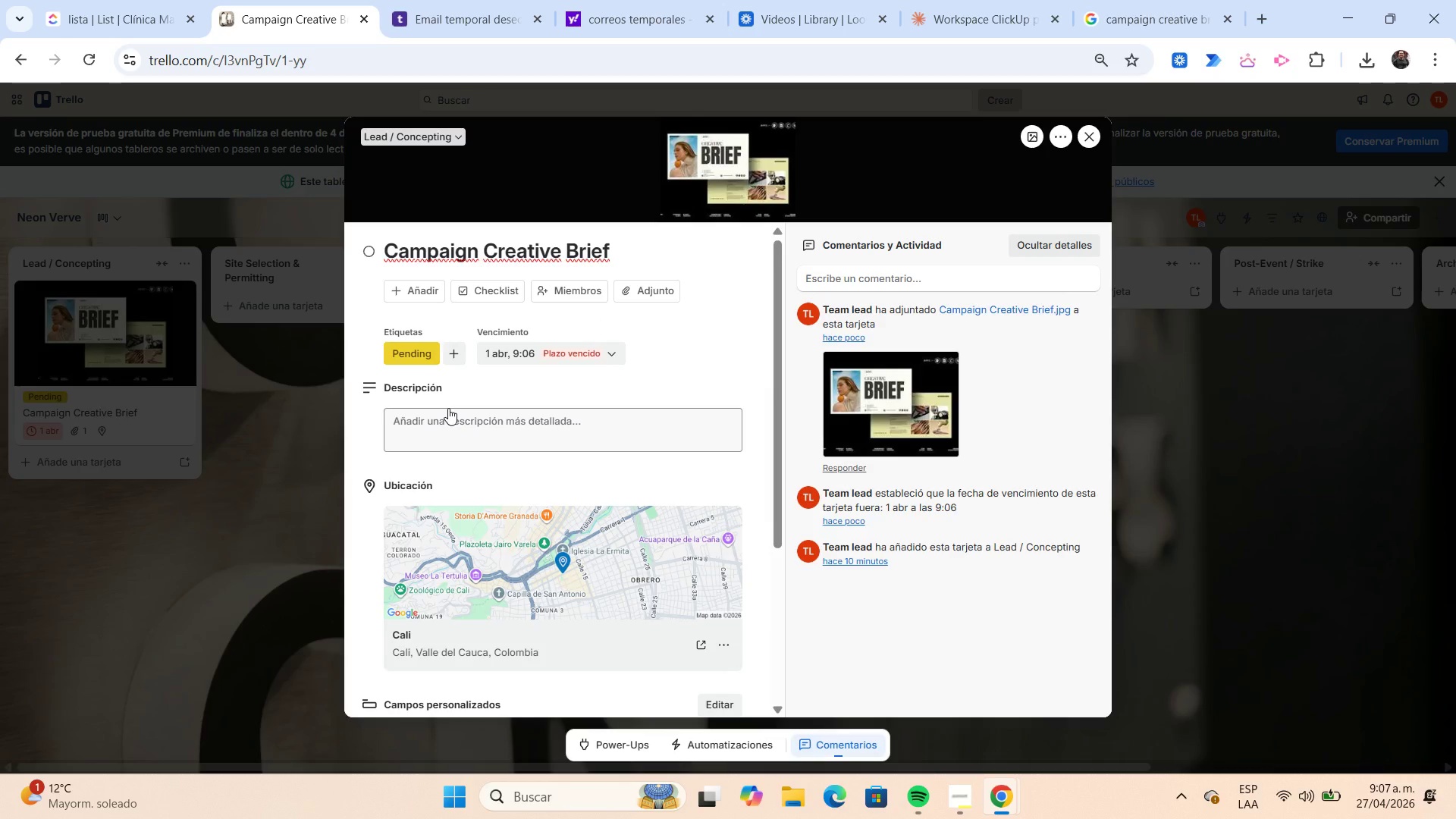 
left_click([447, 421])
 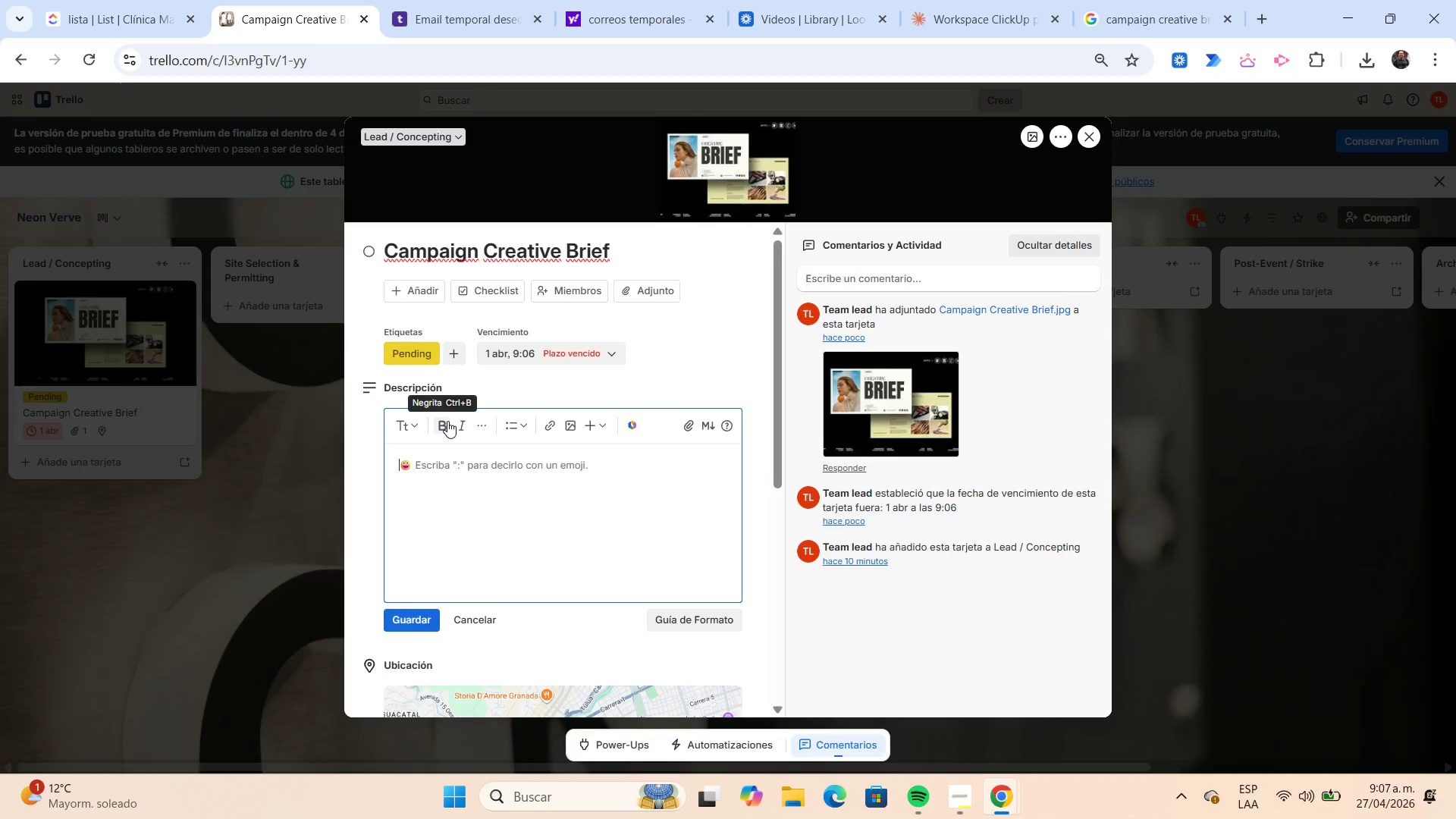 
wait(8.03)
 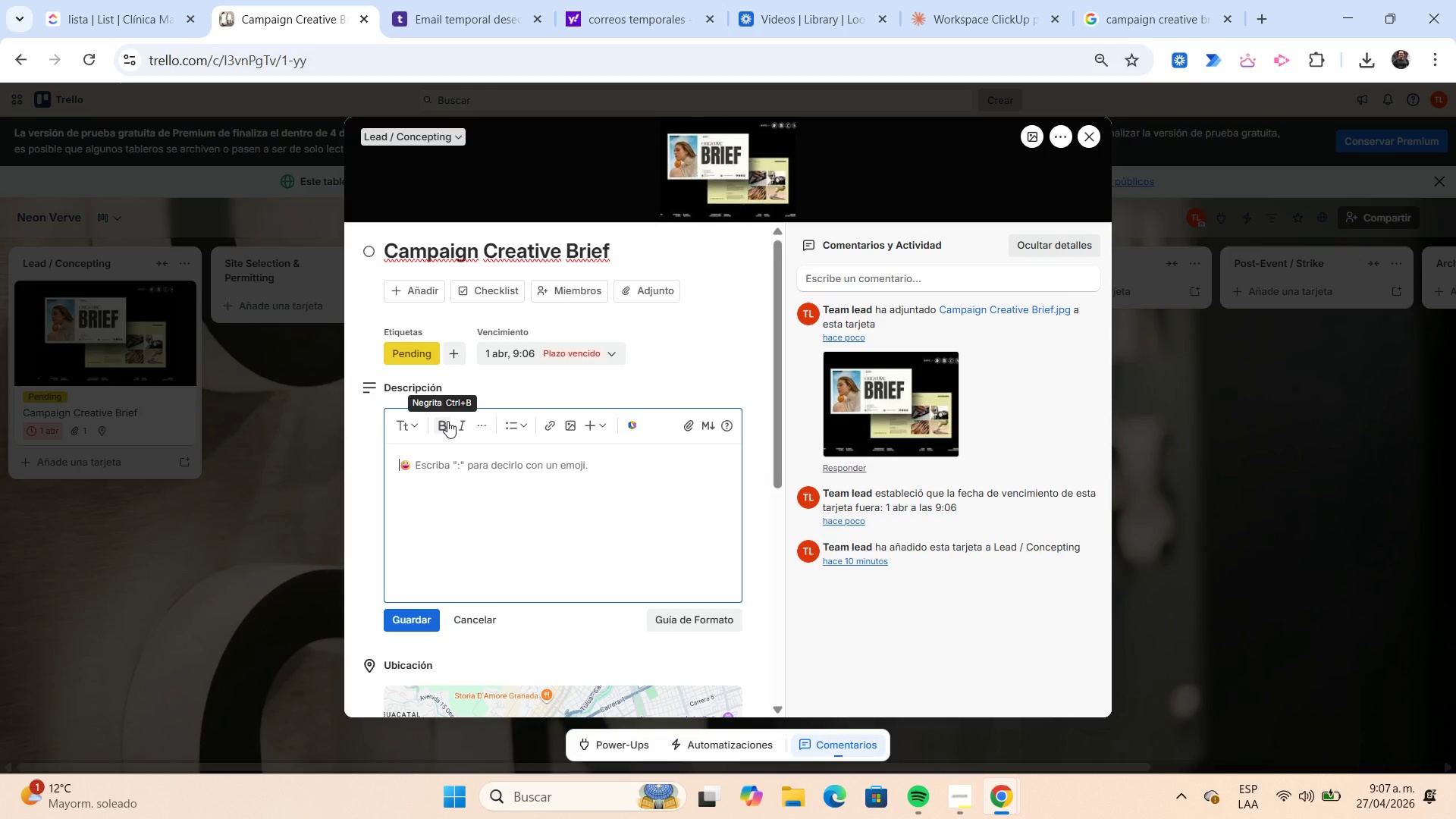 
type(Develop the full strategic concept for the Summer Solstice Street Fair cap)
key(Backspace)
type(mpaign. Define objectives, target audience, messaging pillars, activation zones, KPI;s and expected brand impact.)
 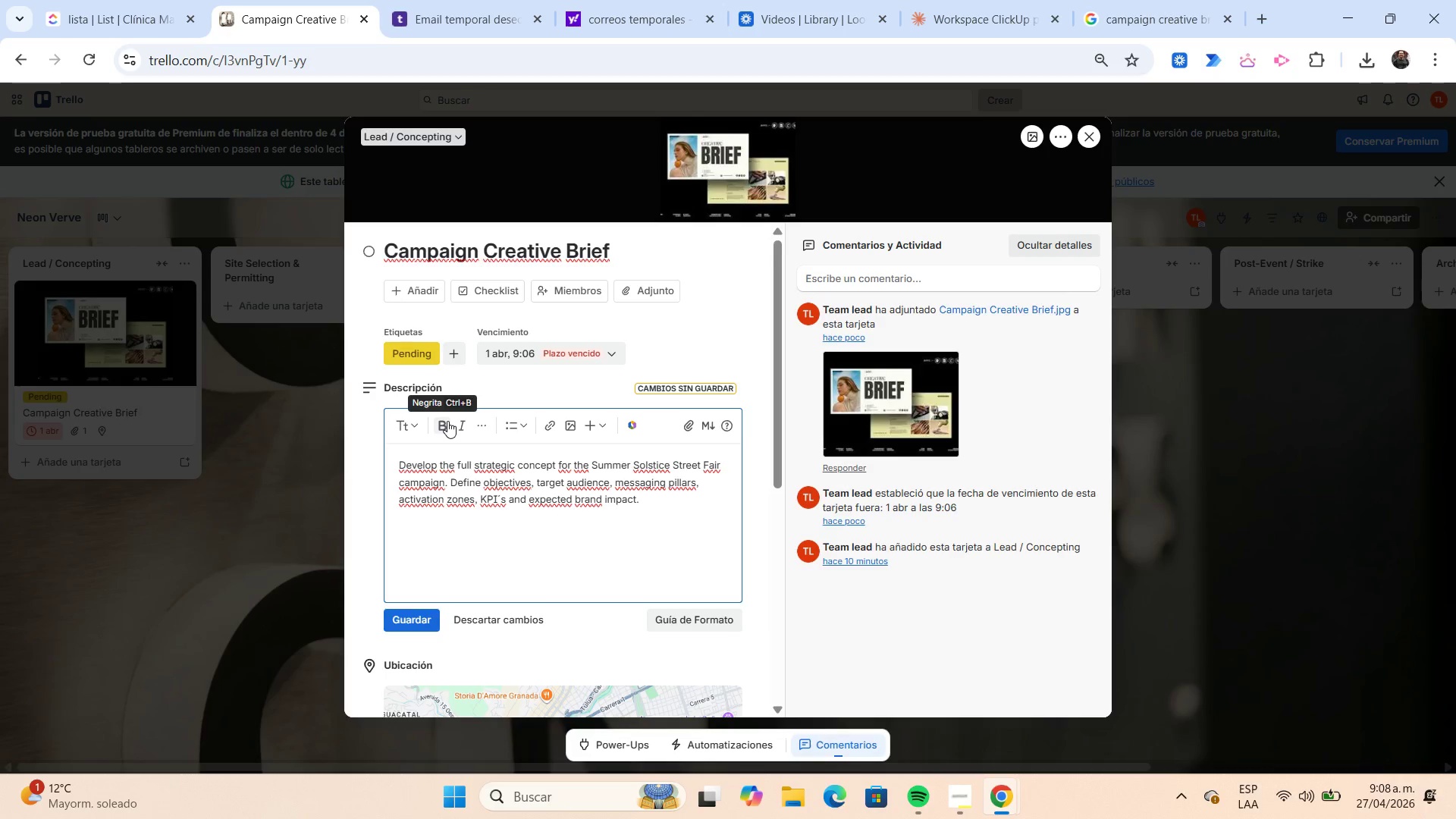 
wait(5.66)
 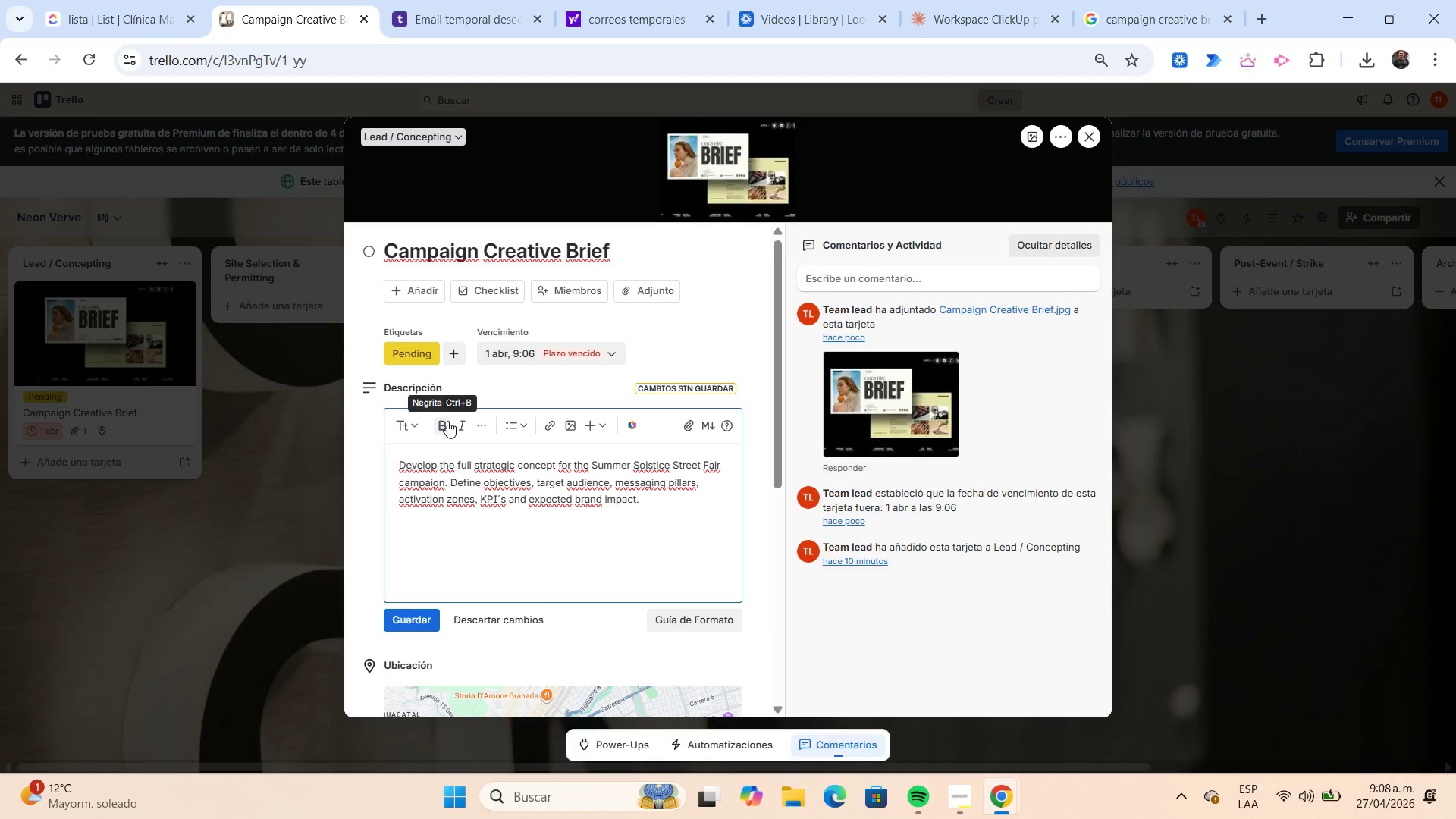 
left_click([422, 618])
 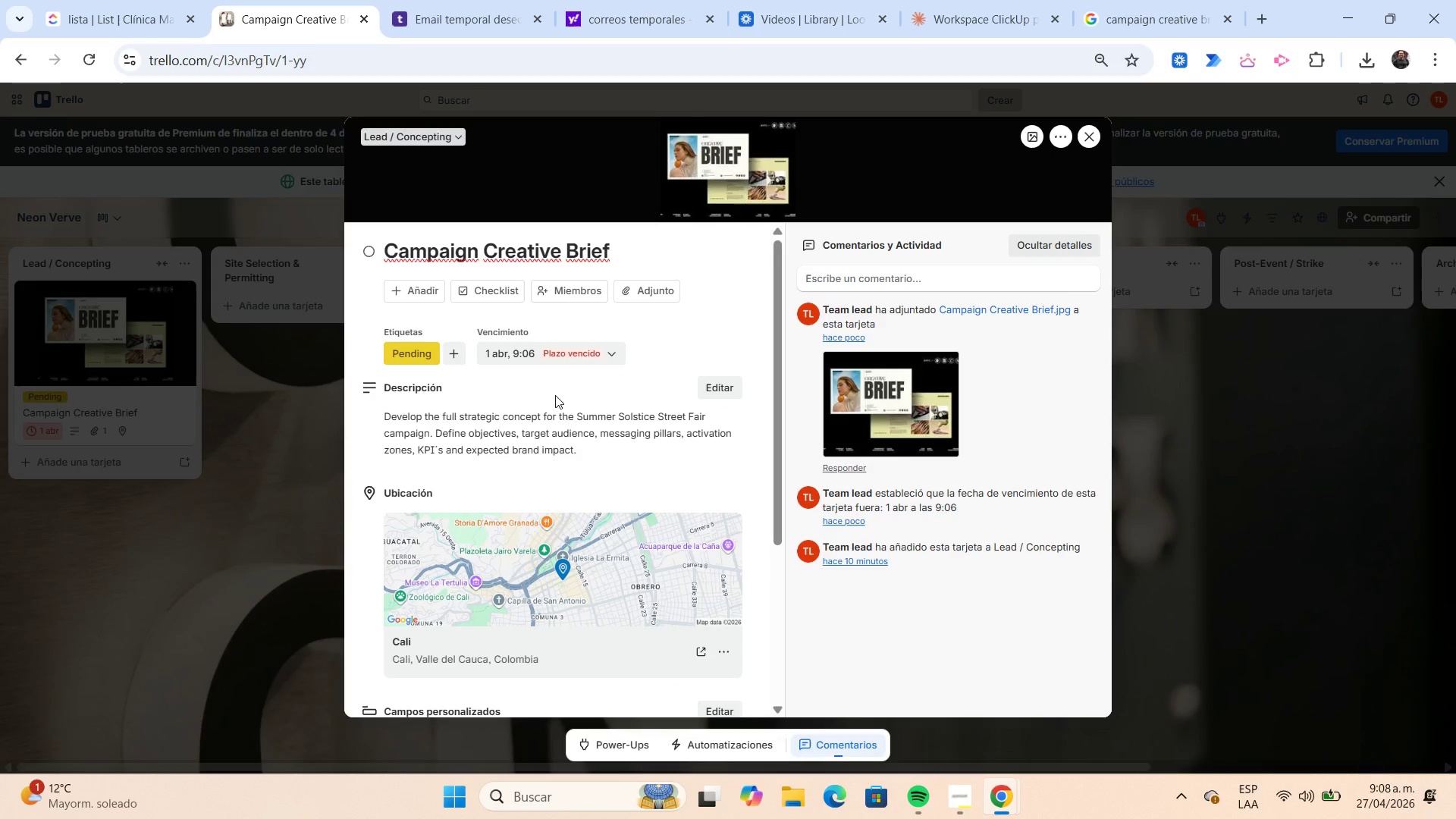 
scroll: coordinate [555, 394], scroll_direction: down, amount: 3.0
 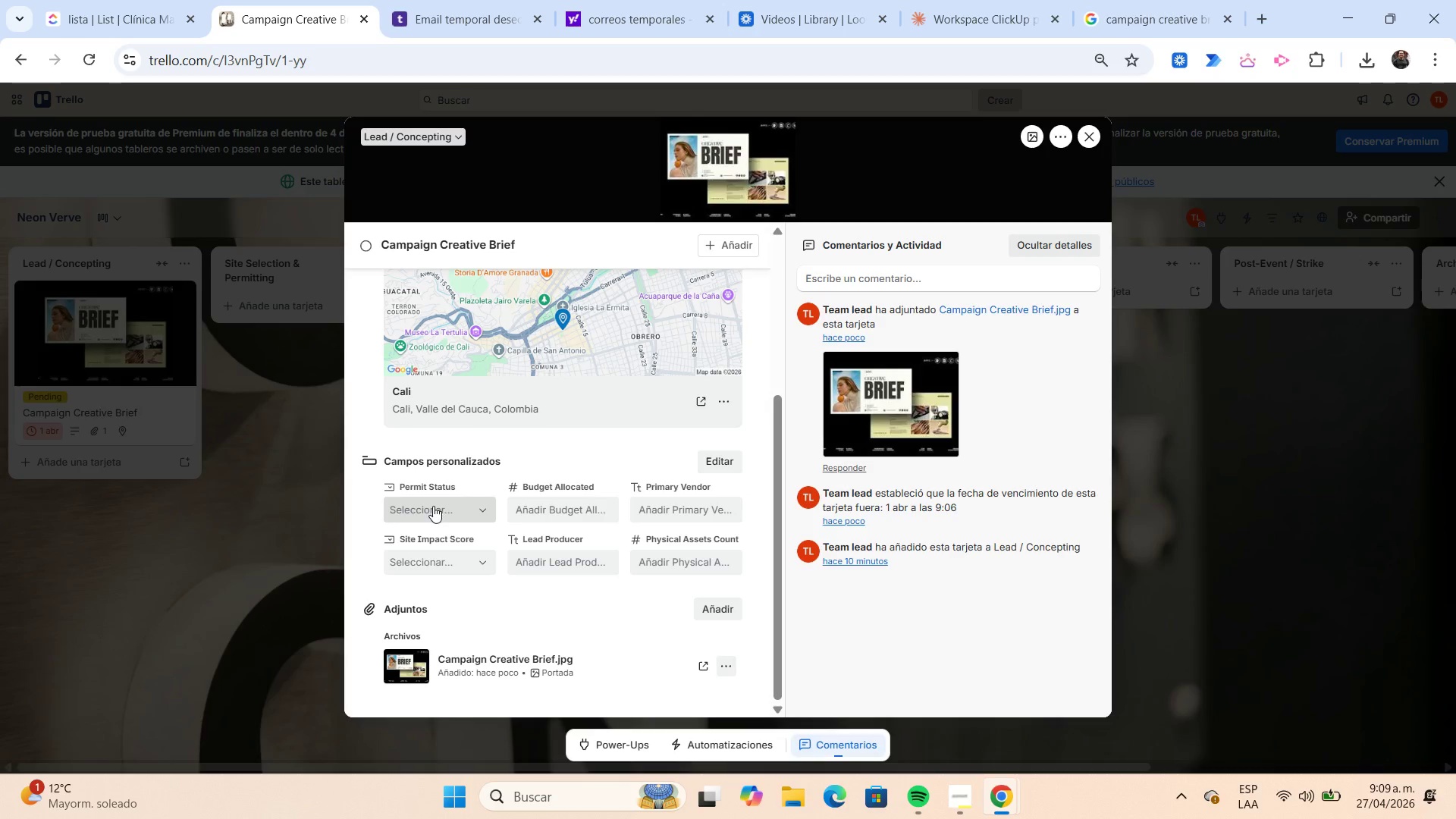 
left_click([433, 506])
 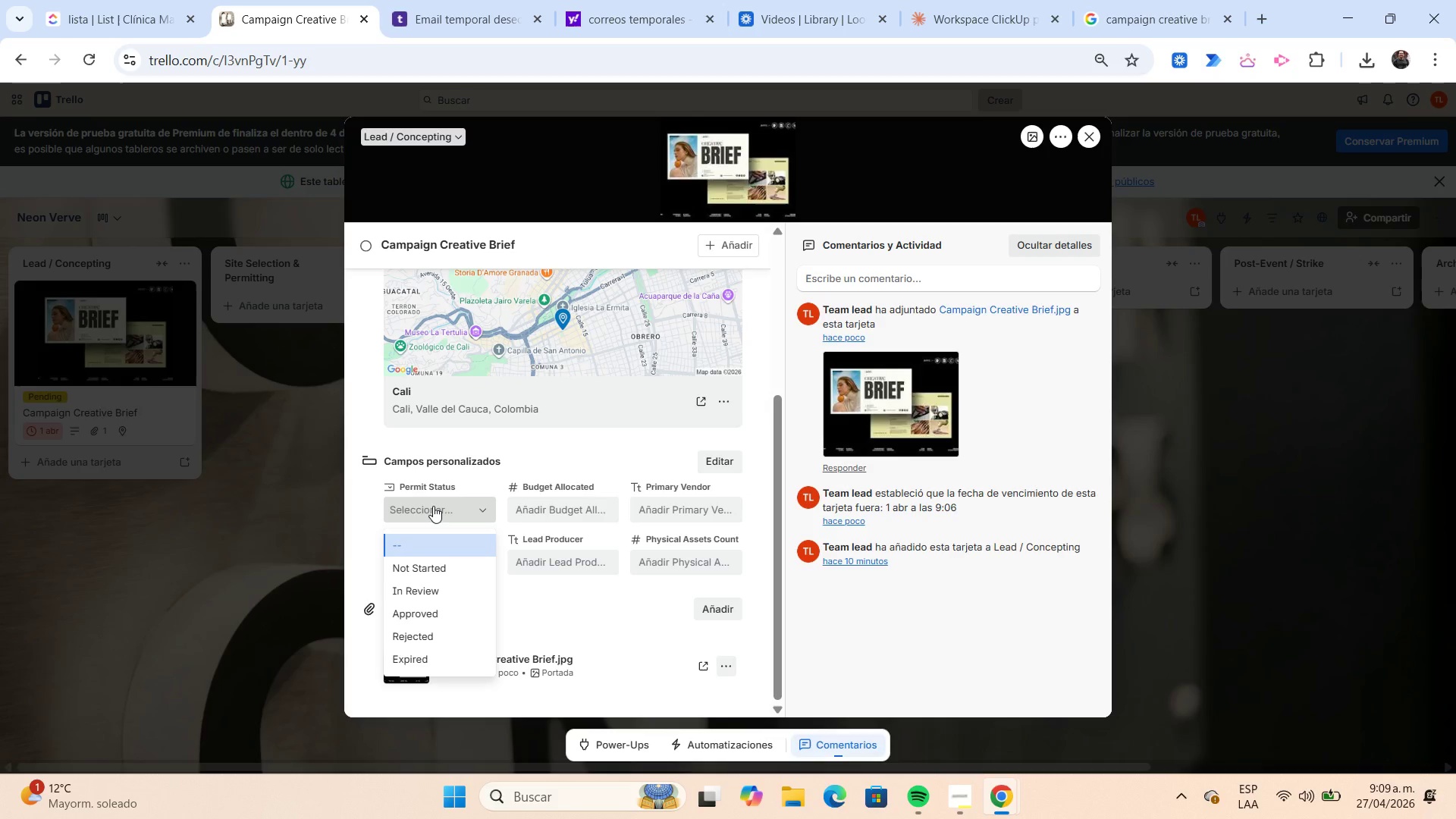 
wait(9.06)
 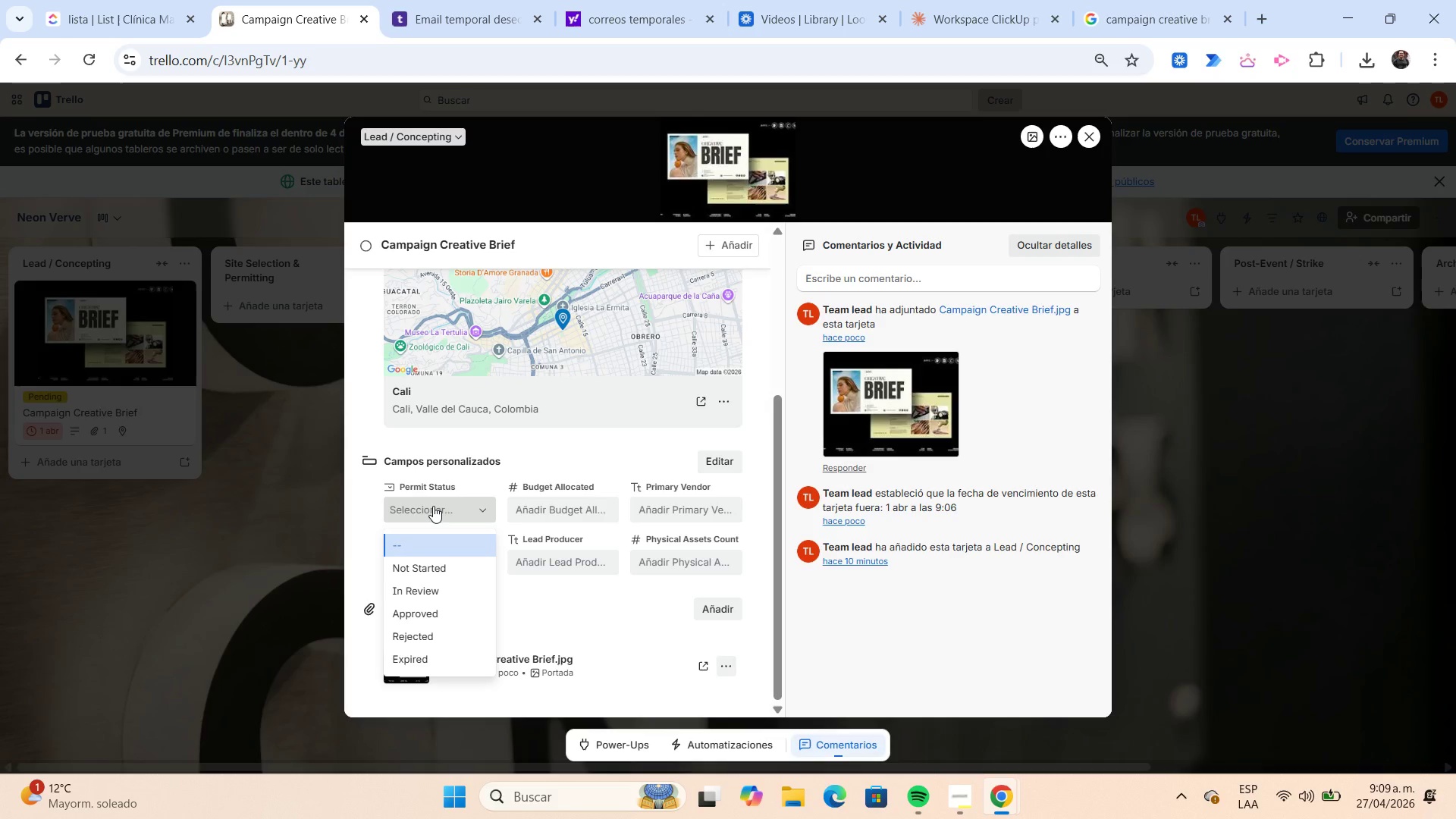 
left_click([445, 588])
 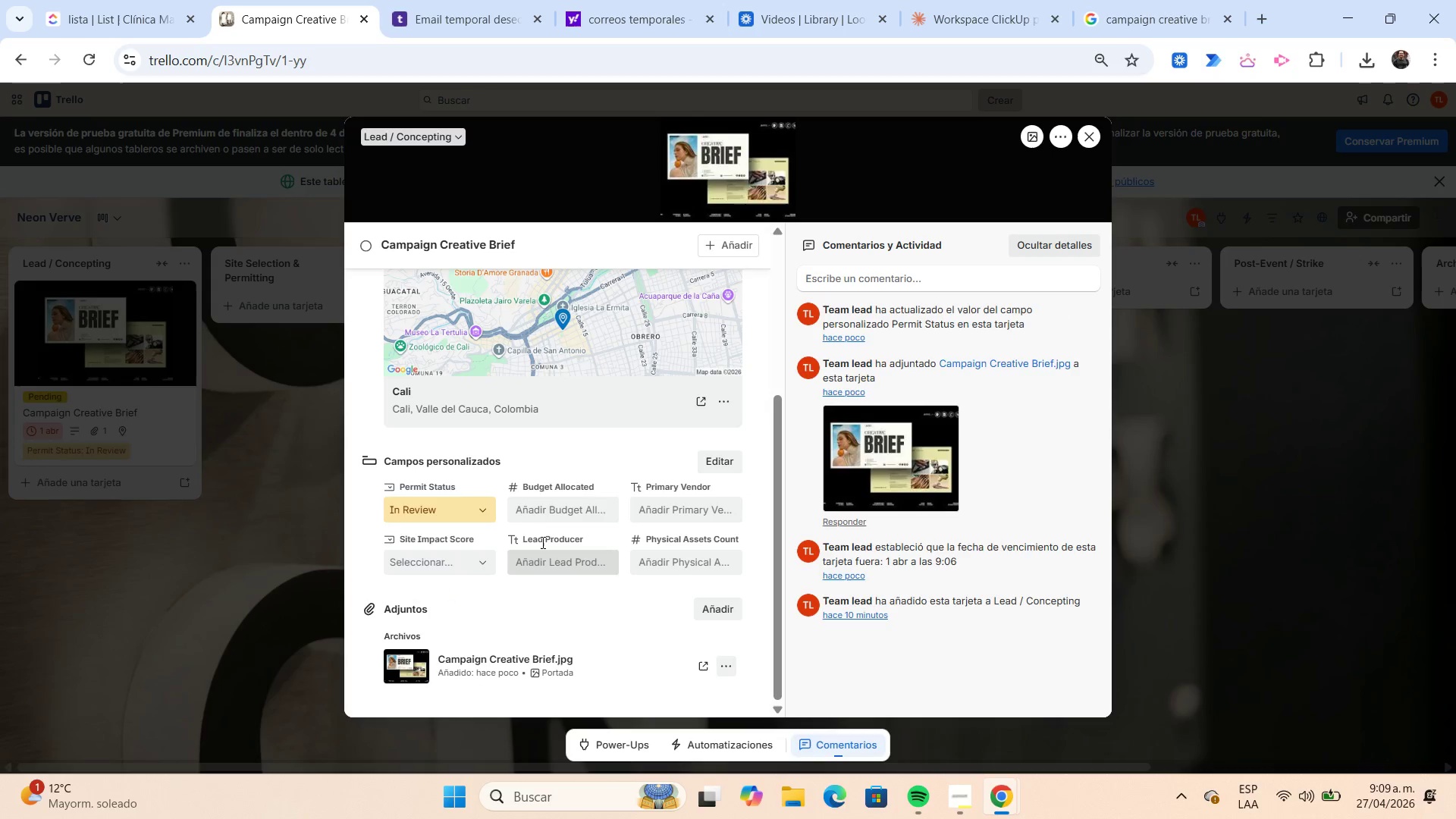 
left_click([551, 513])
 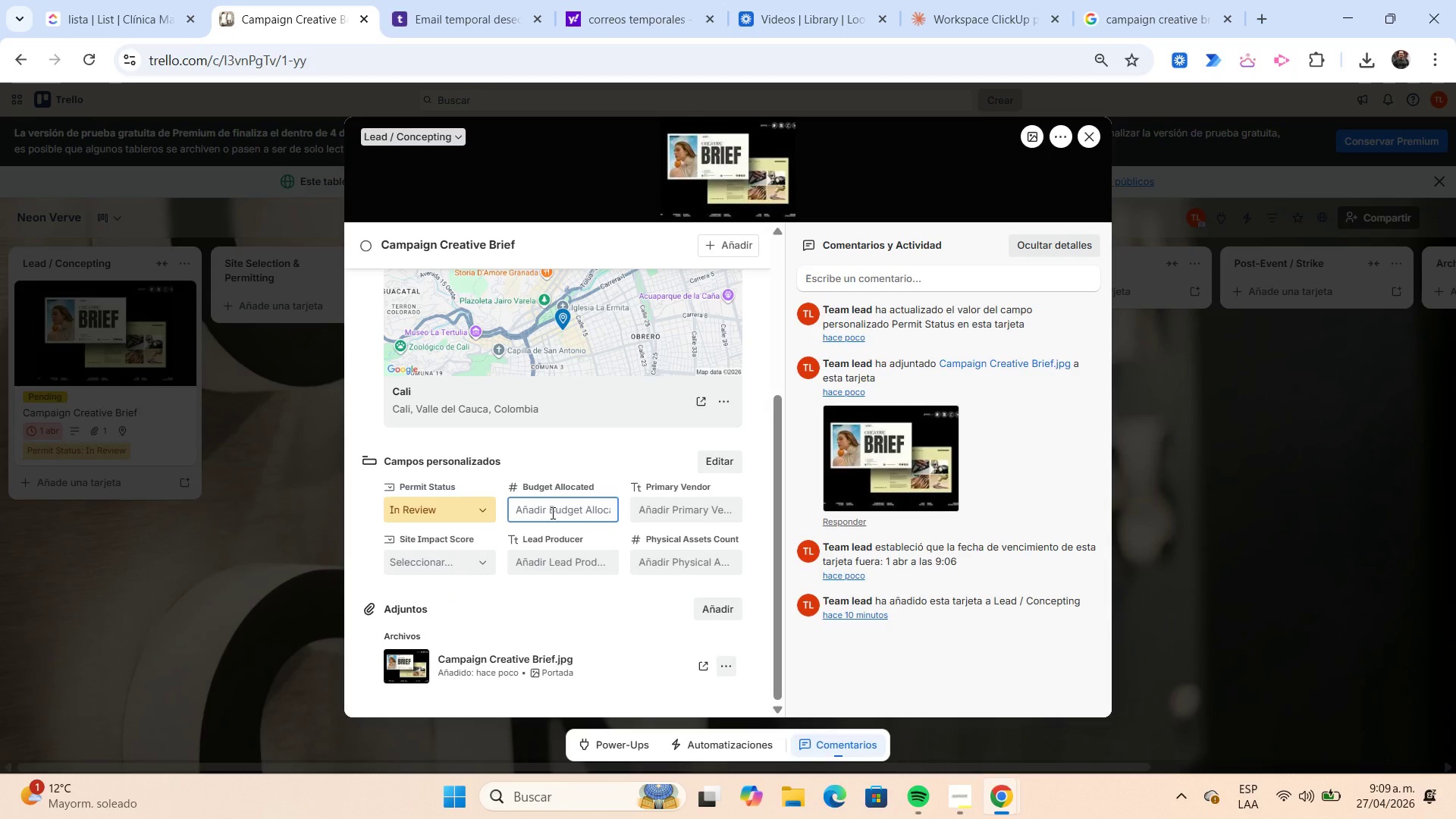 
key(Numpad2)
 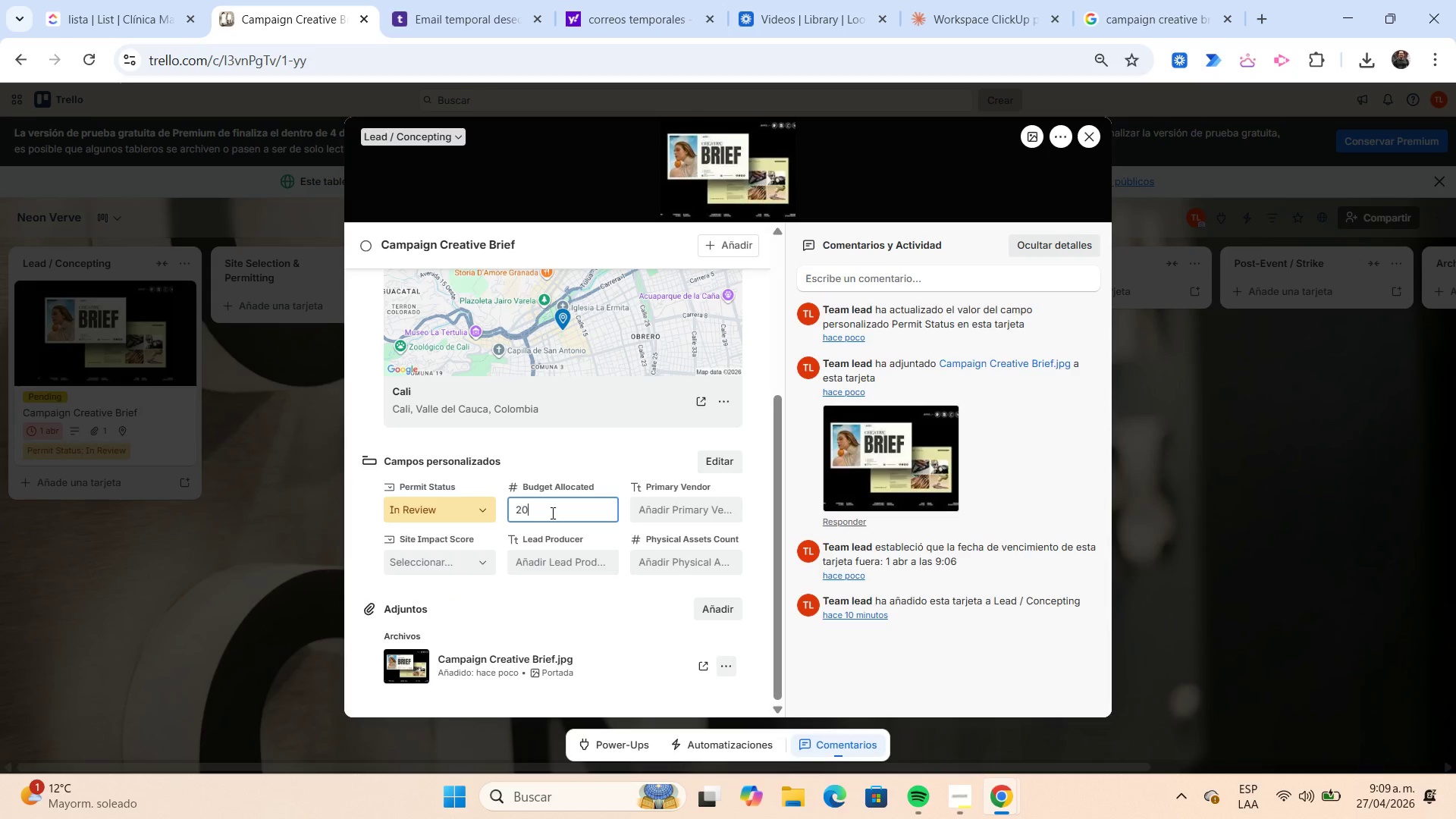 
key(Numpad0)
 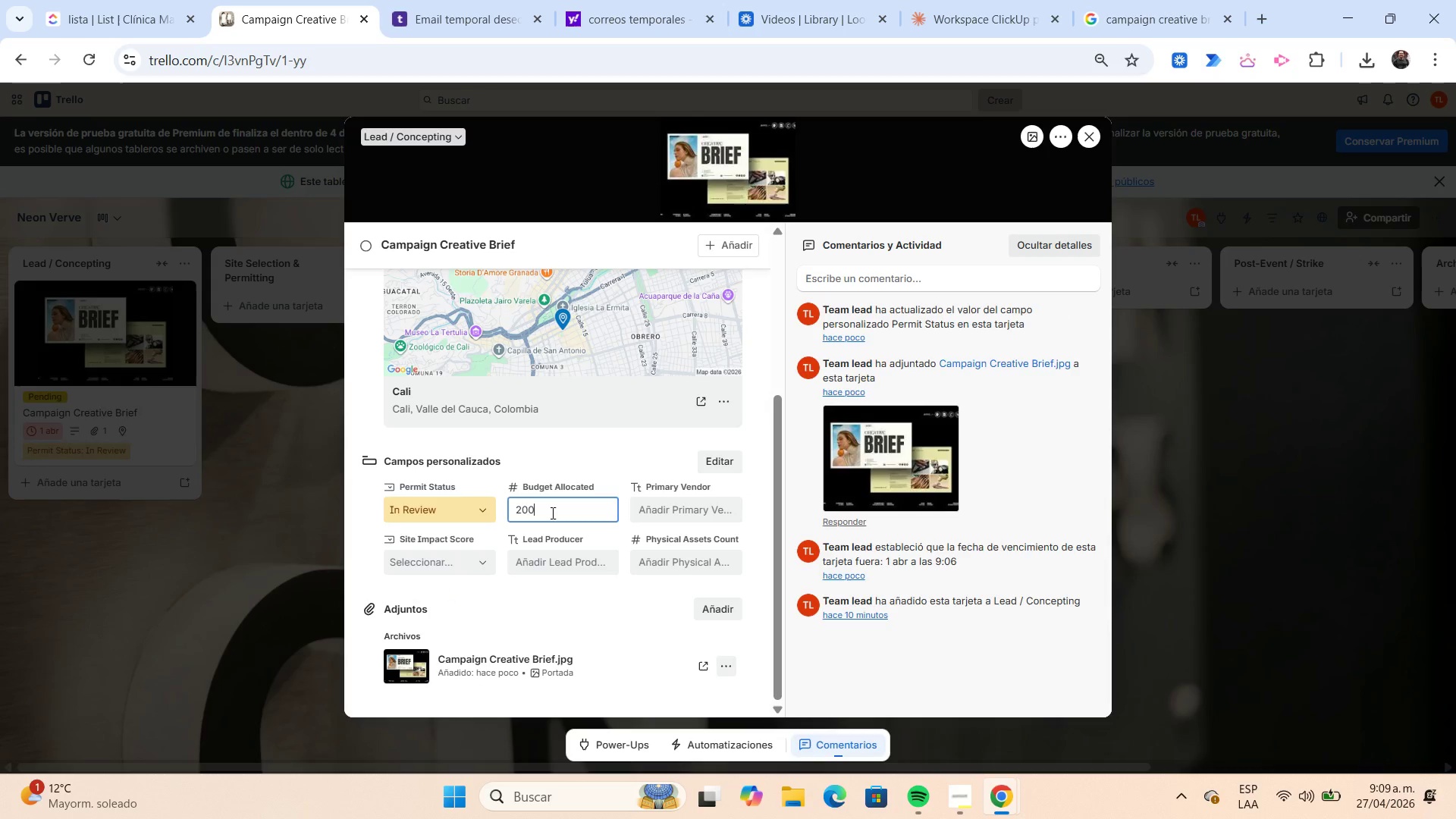 
key(Numpad0)
 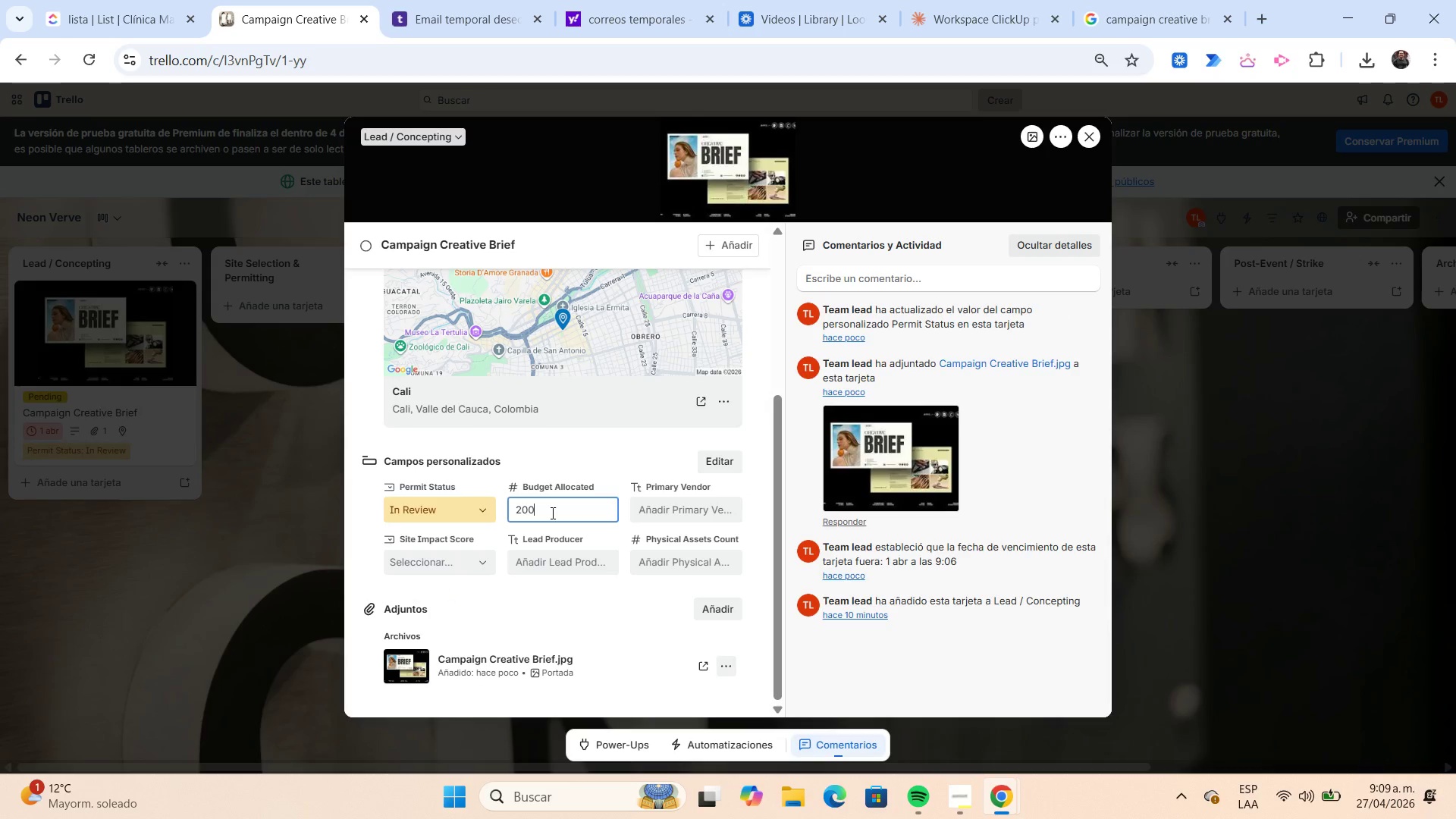 
key(Numpad0)
 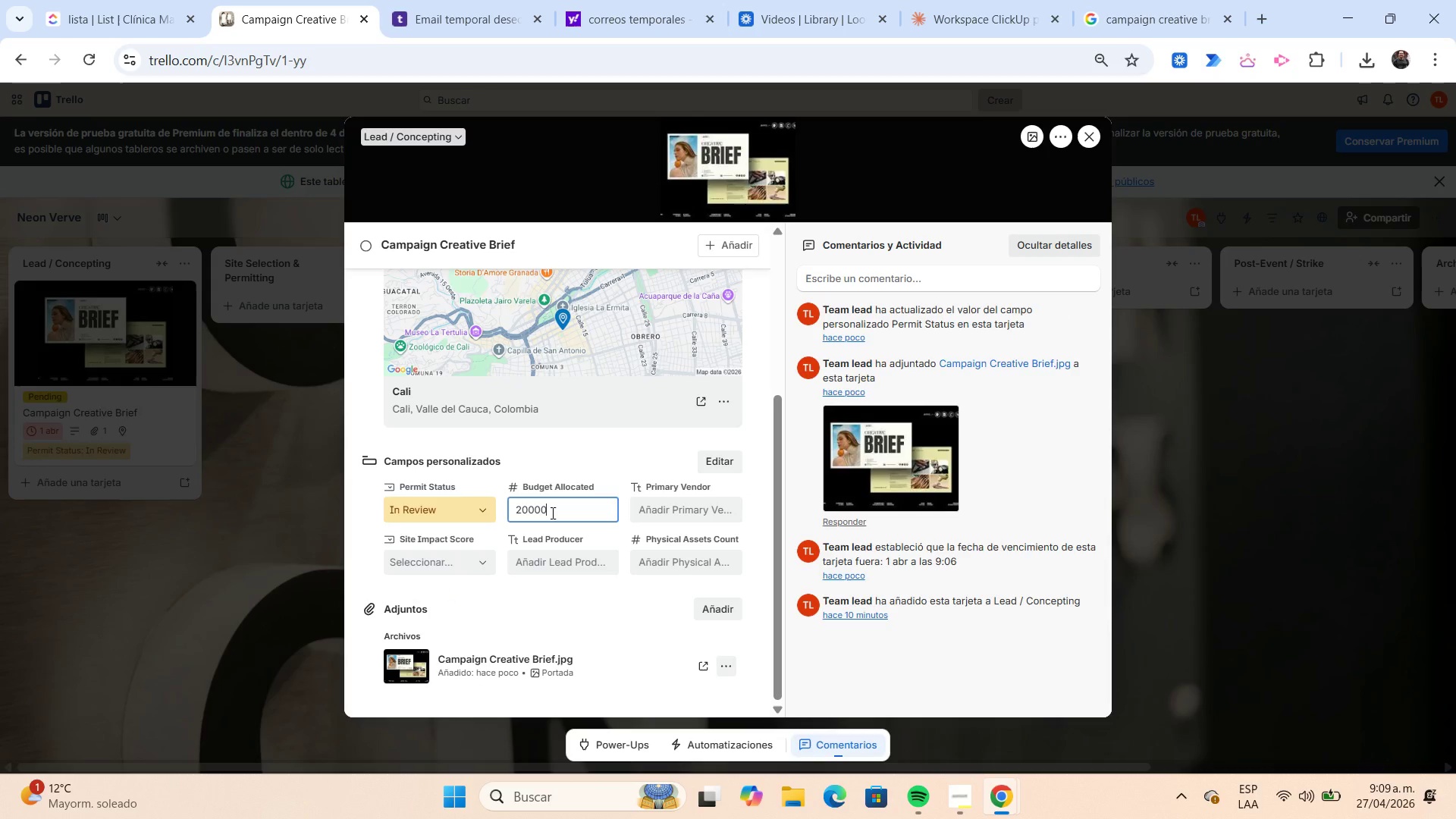 
key(Numpad0)
 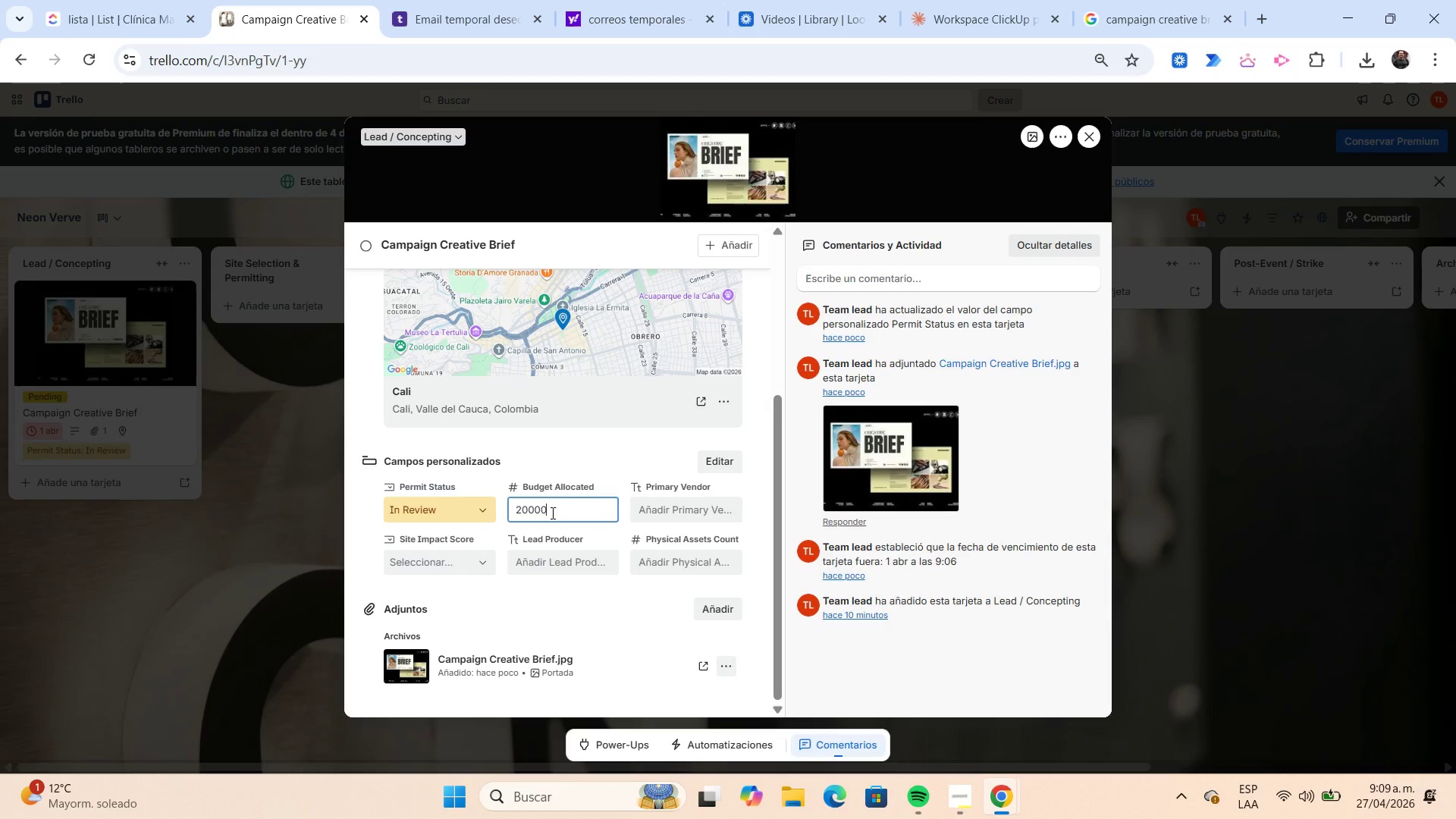 
key(Numpad0)
 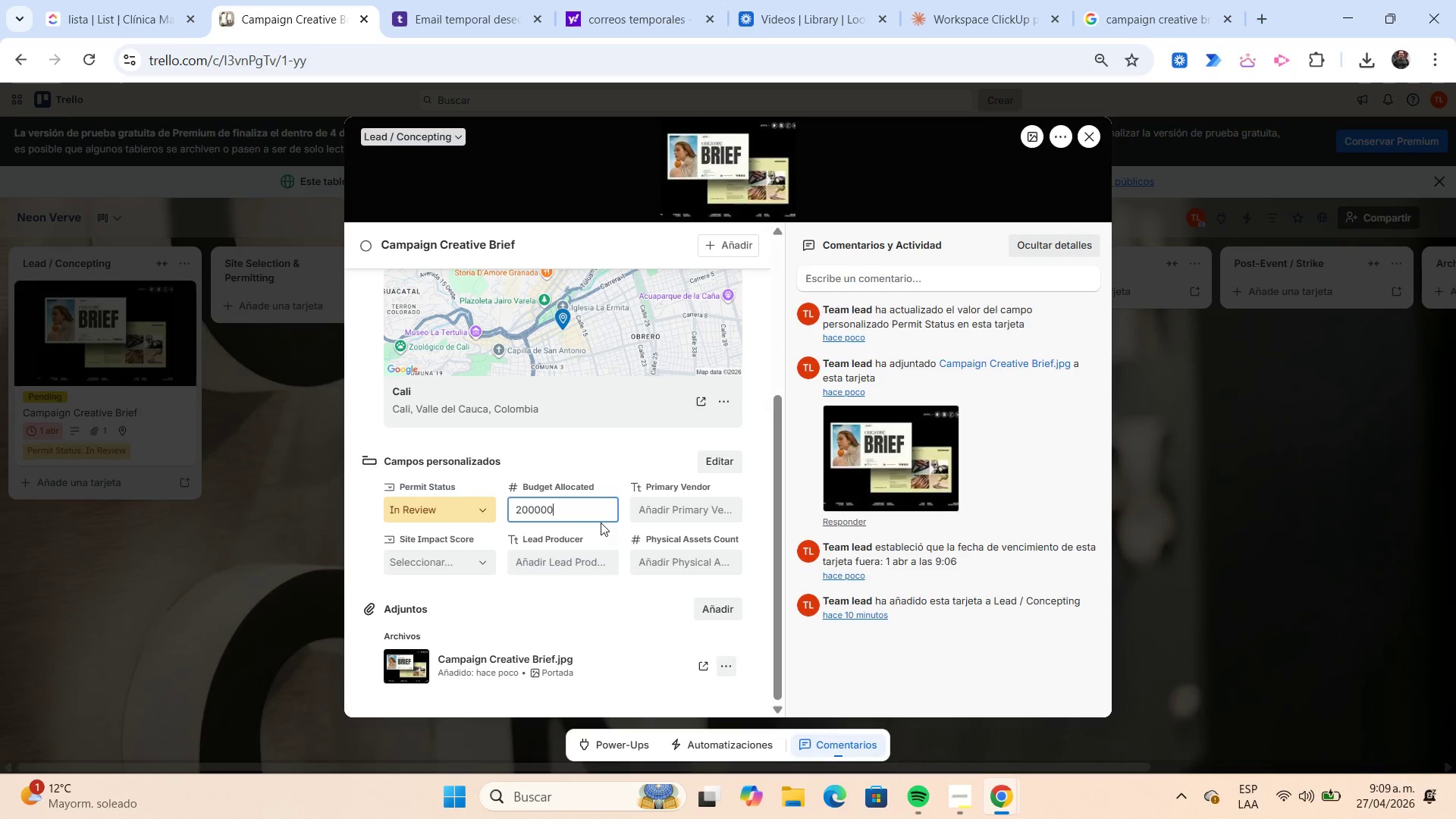 
left_click([650, 517])
 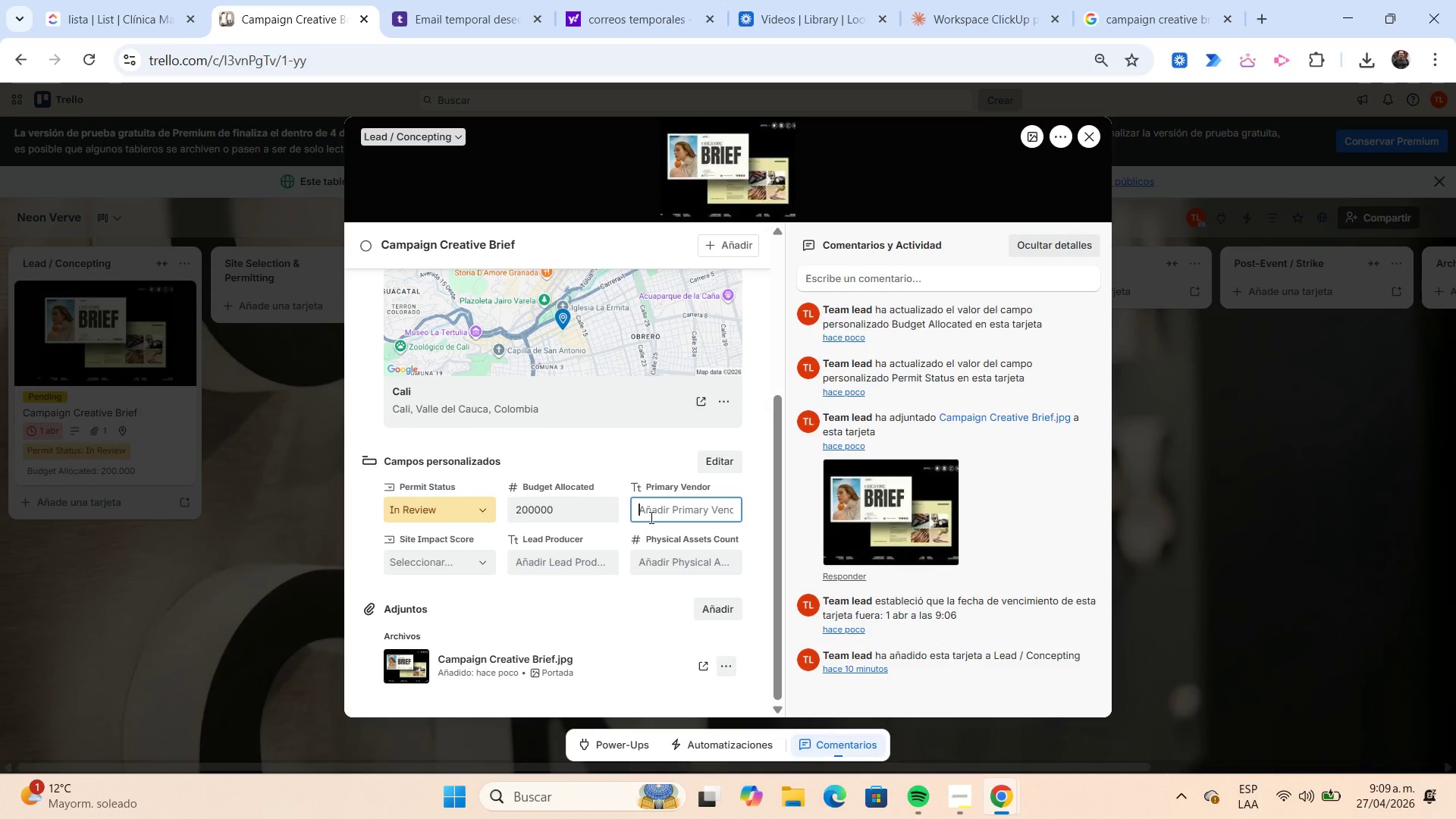 
wait(9.56)
 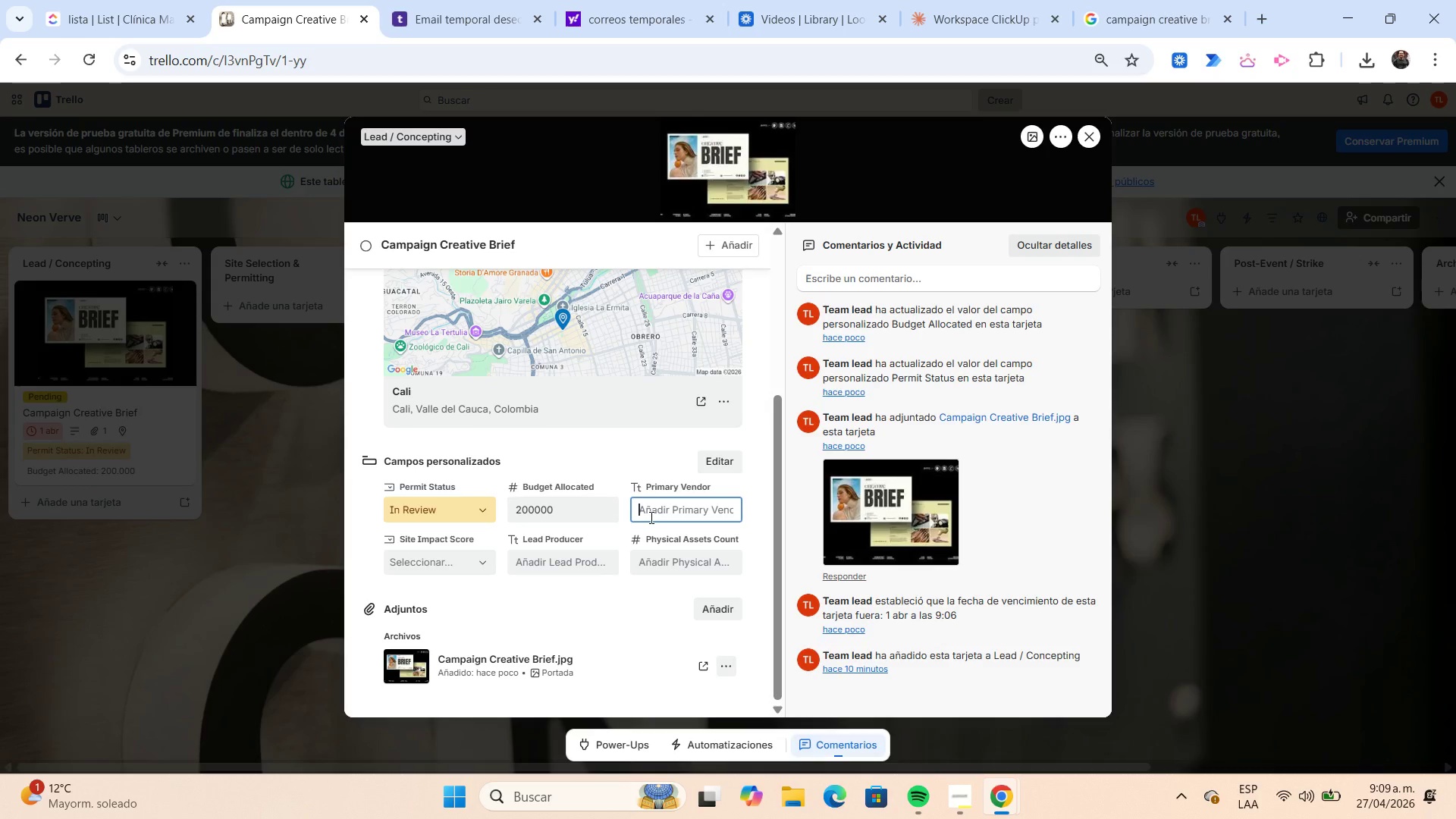 
type(Carlos Bermudez)
 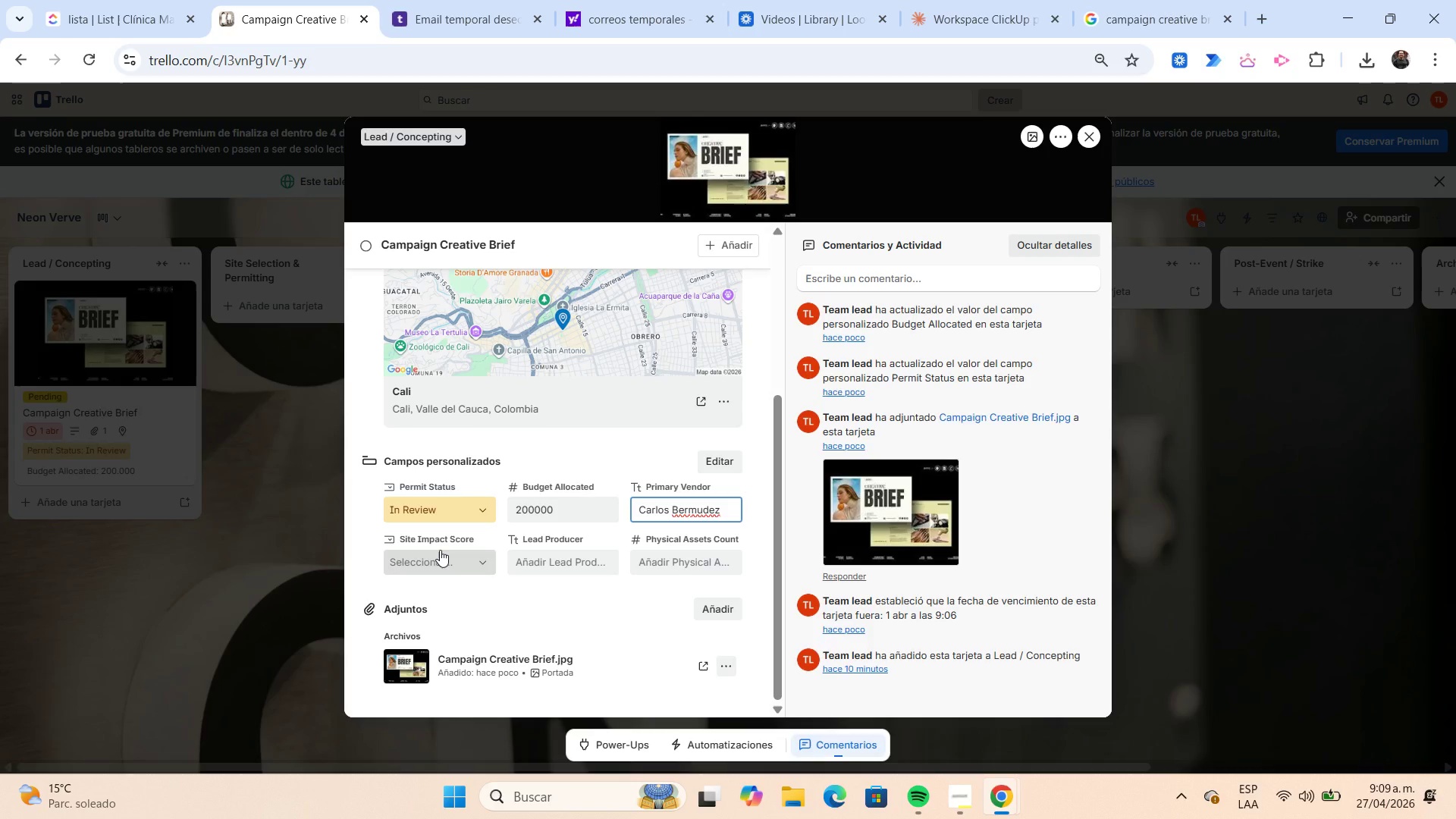 
left_click([440, 550])
 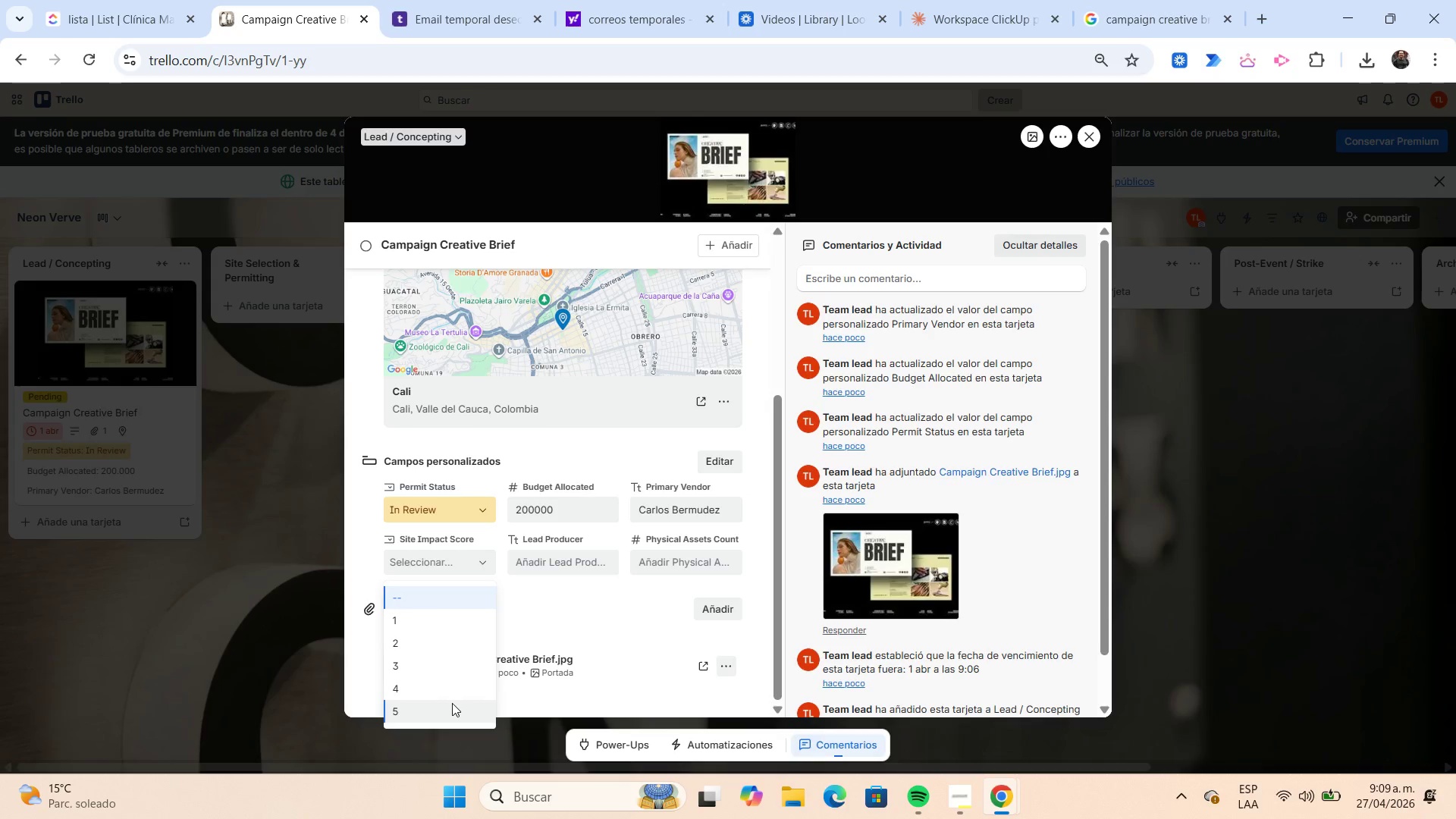 
left_click([452, 703])
 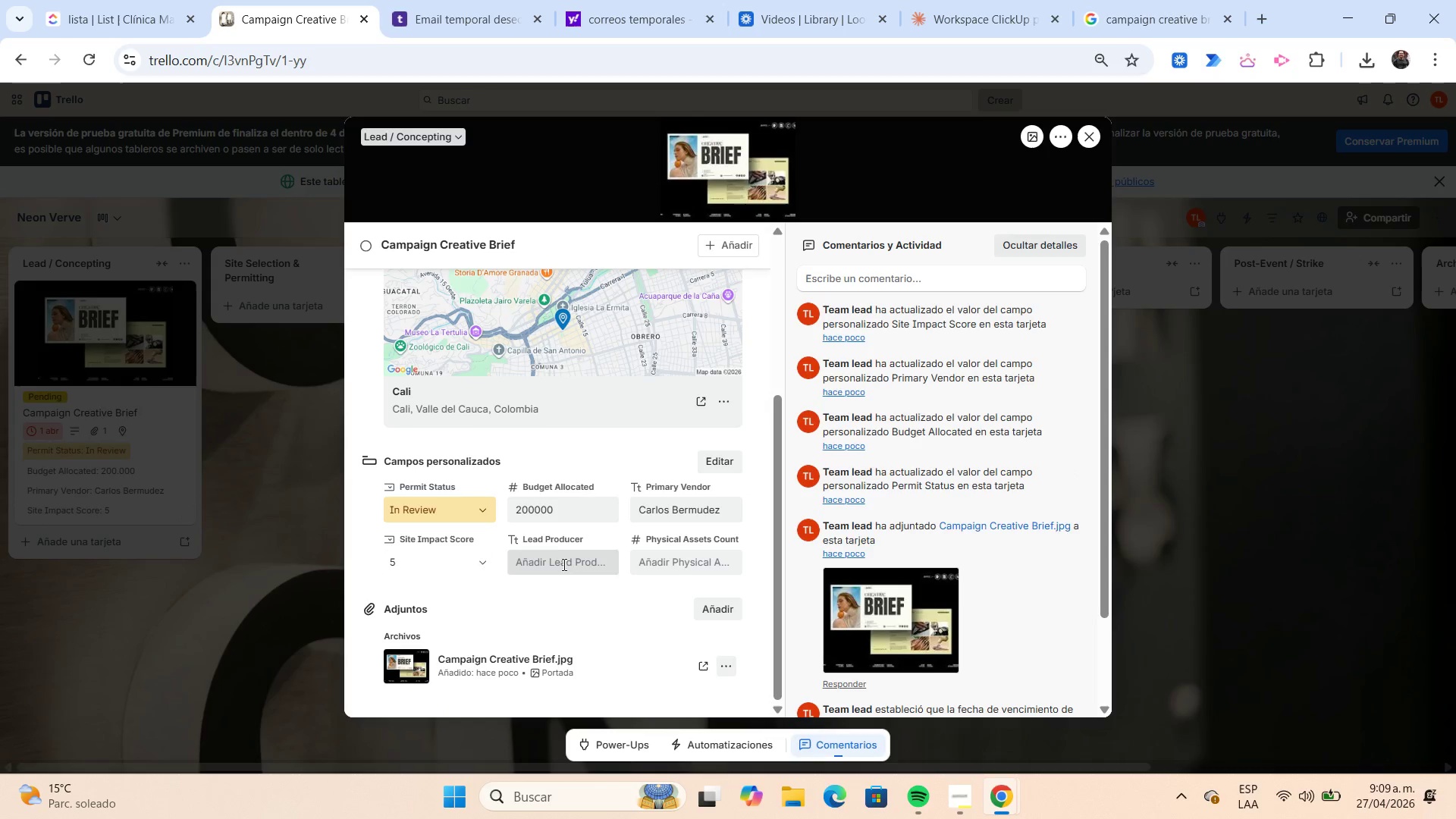 
left_click([563, 563])
 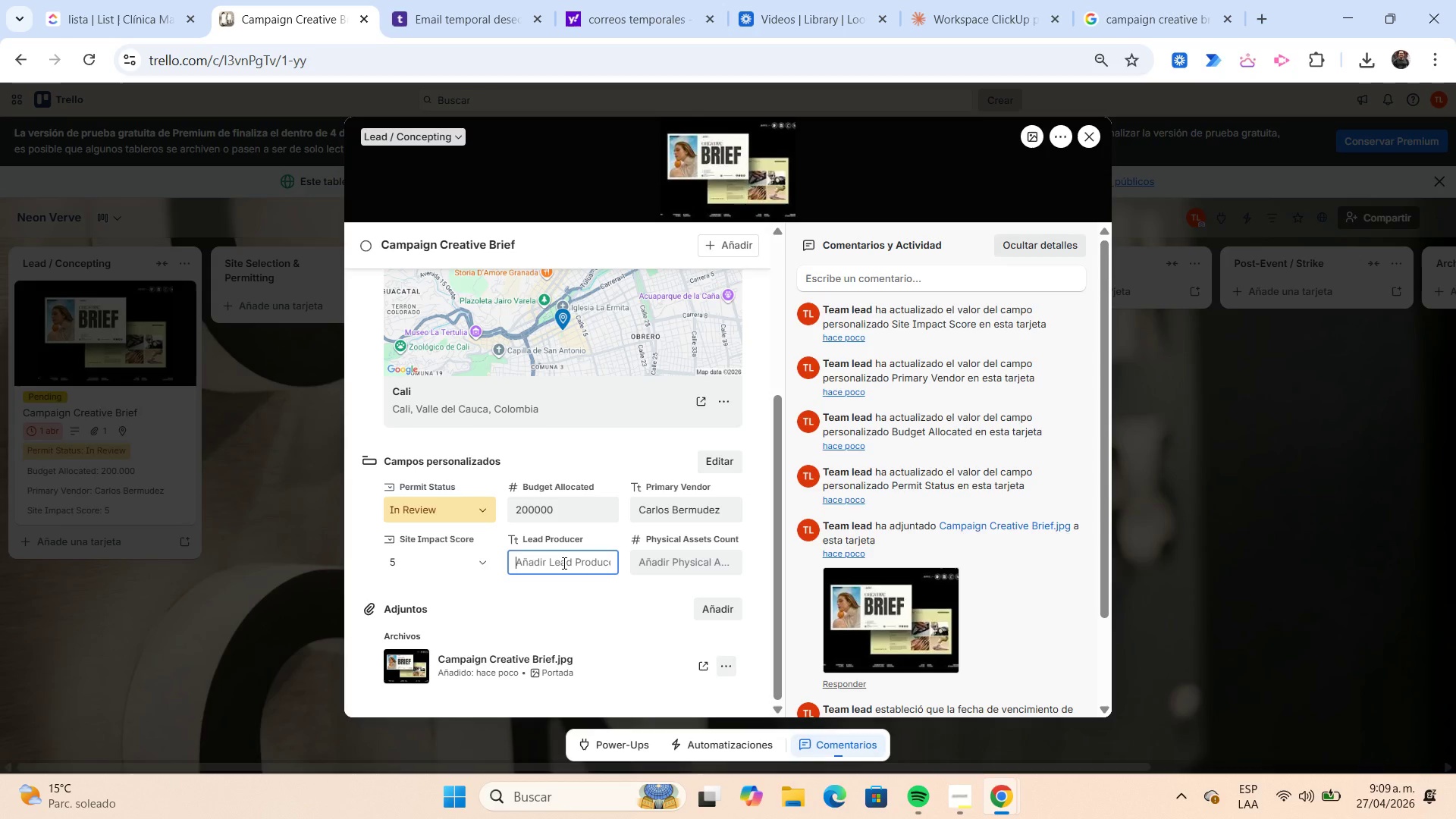 
wait(13.72)
 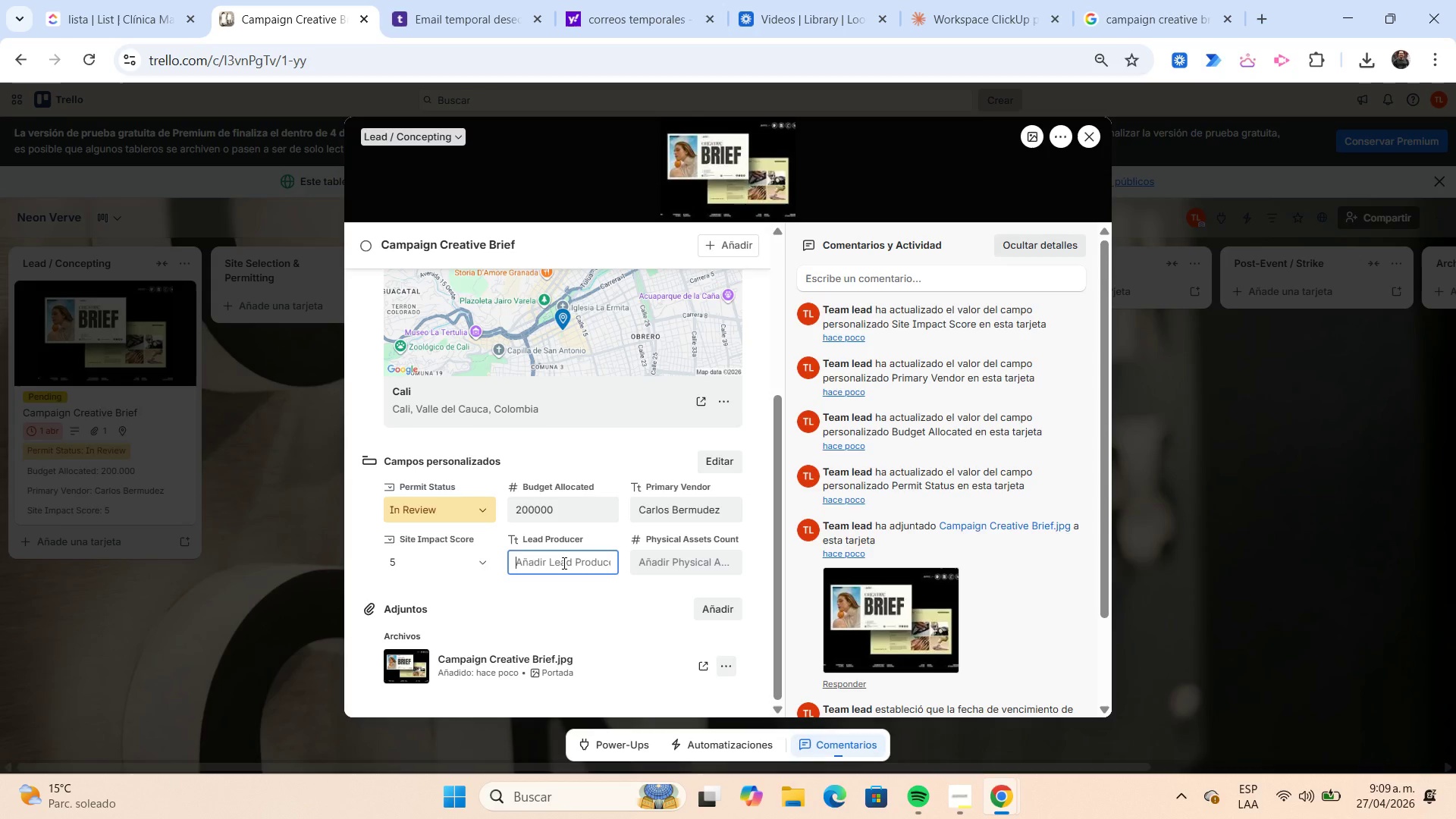 
type(Team Mar)
 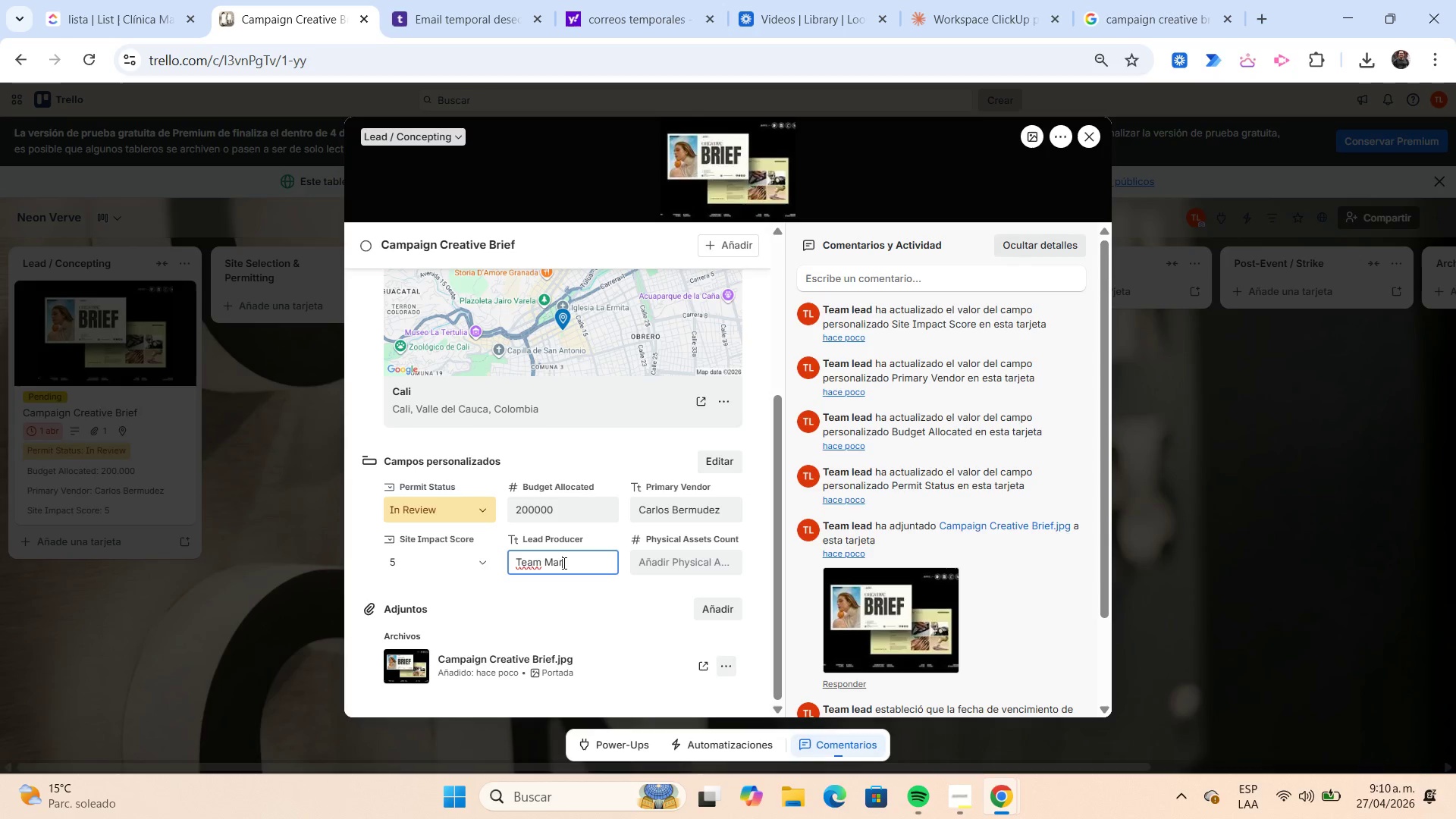 
wait(5.62)
 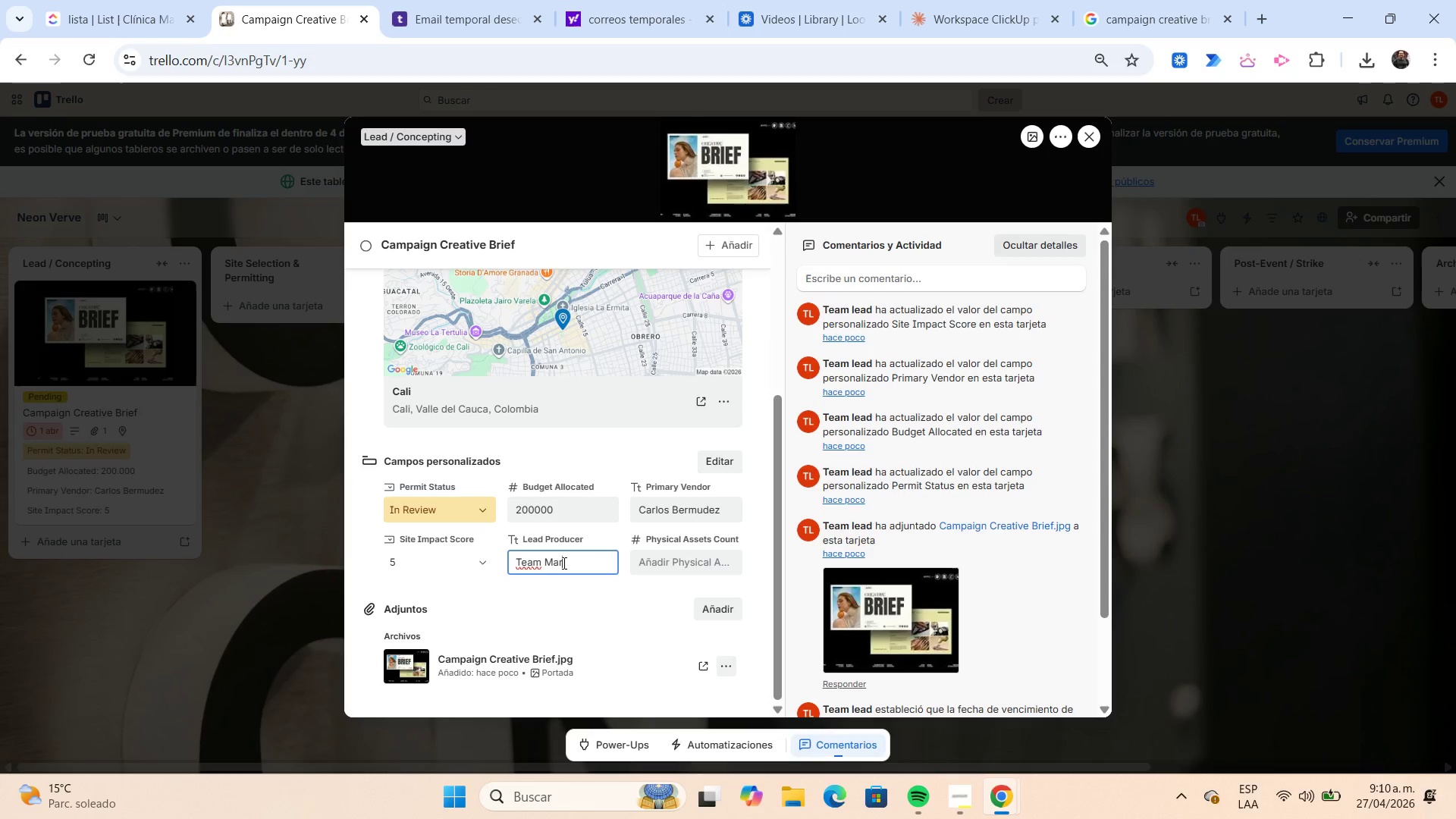 
type(keting)
 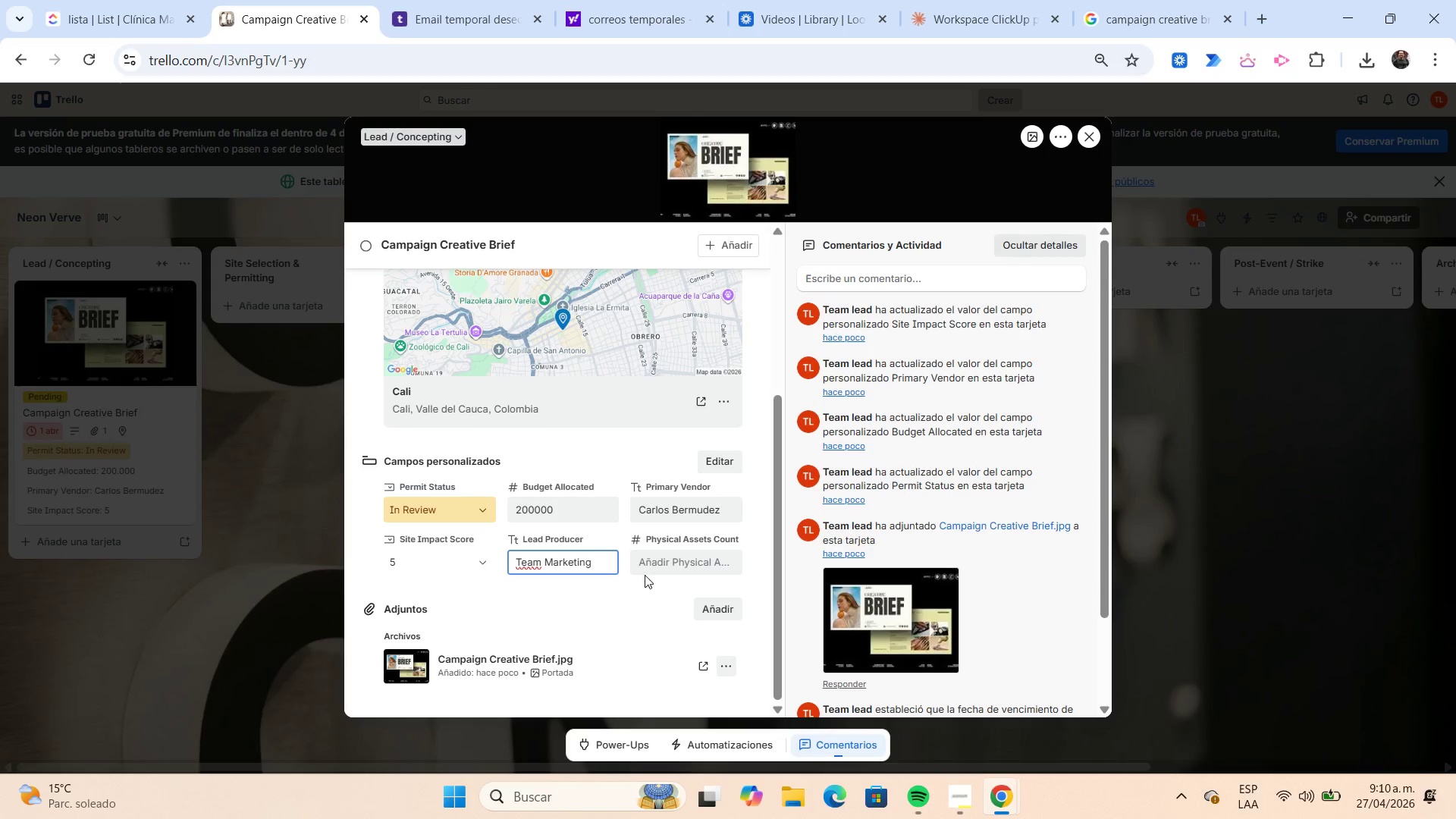 
wait(5.03)
 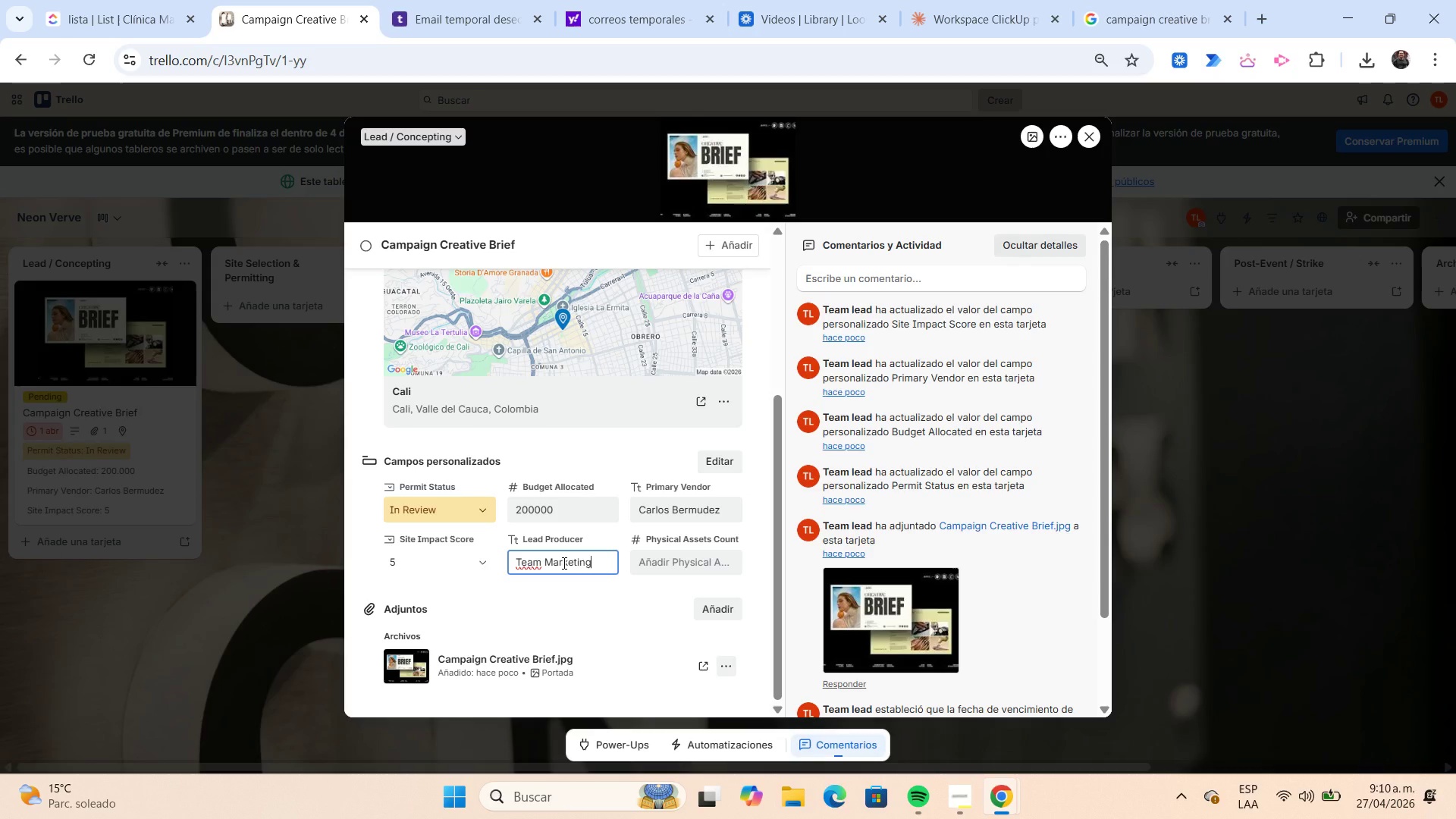 
left_click([654, 564])
 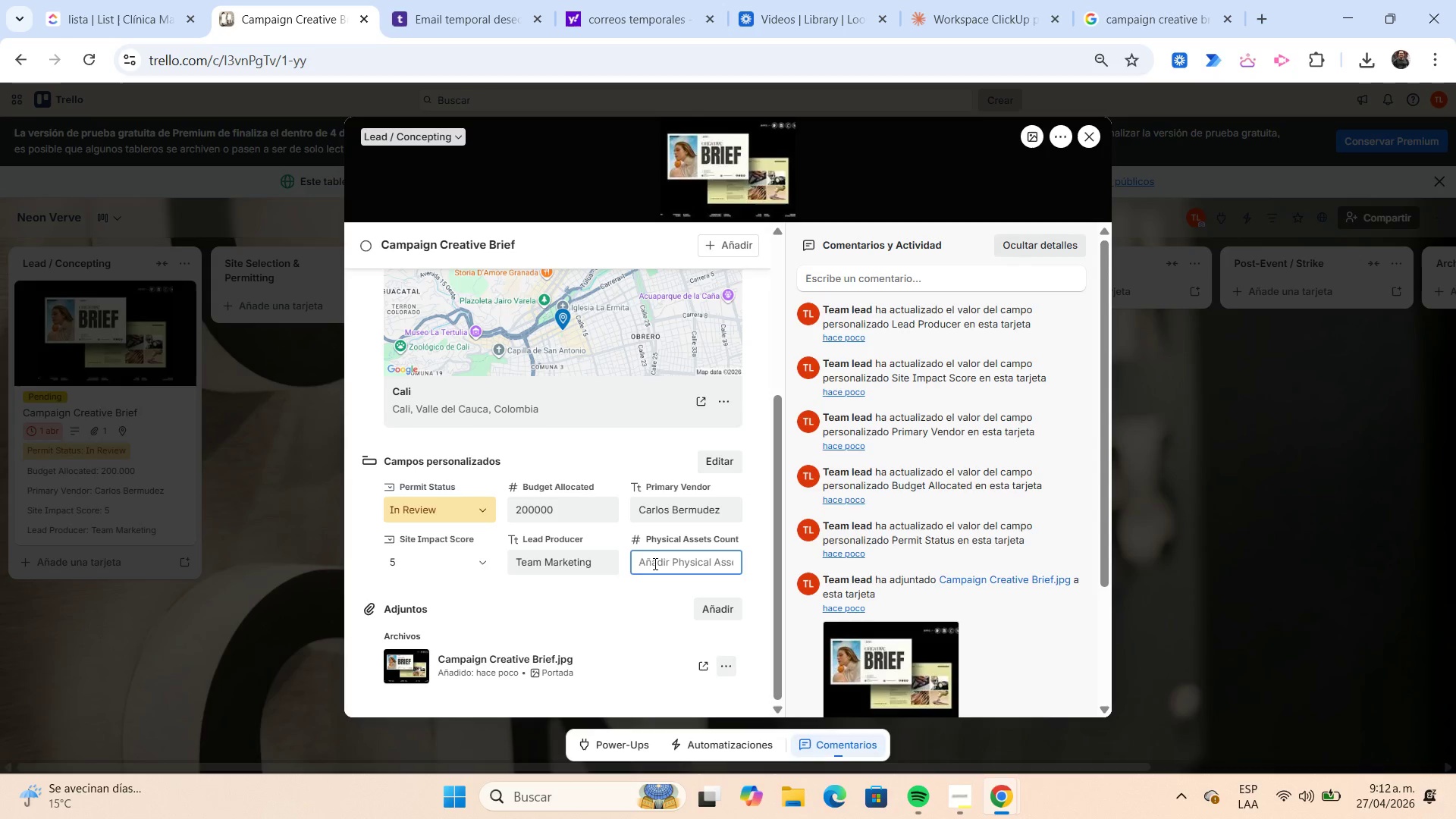 
wait(120.41)
 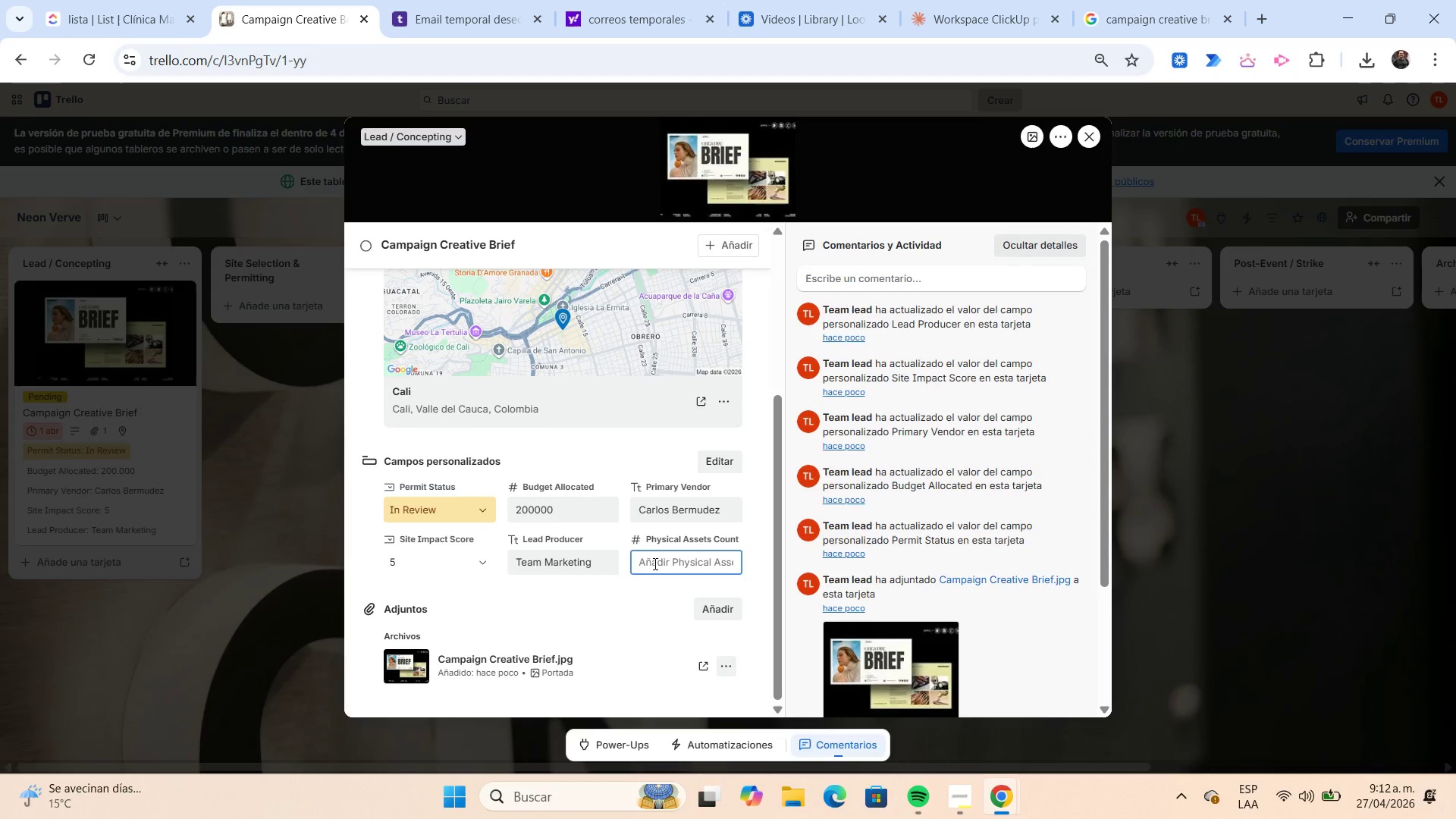 
key(Numpad2)
 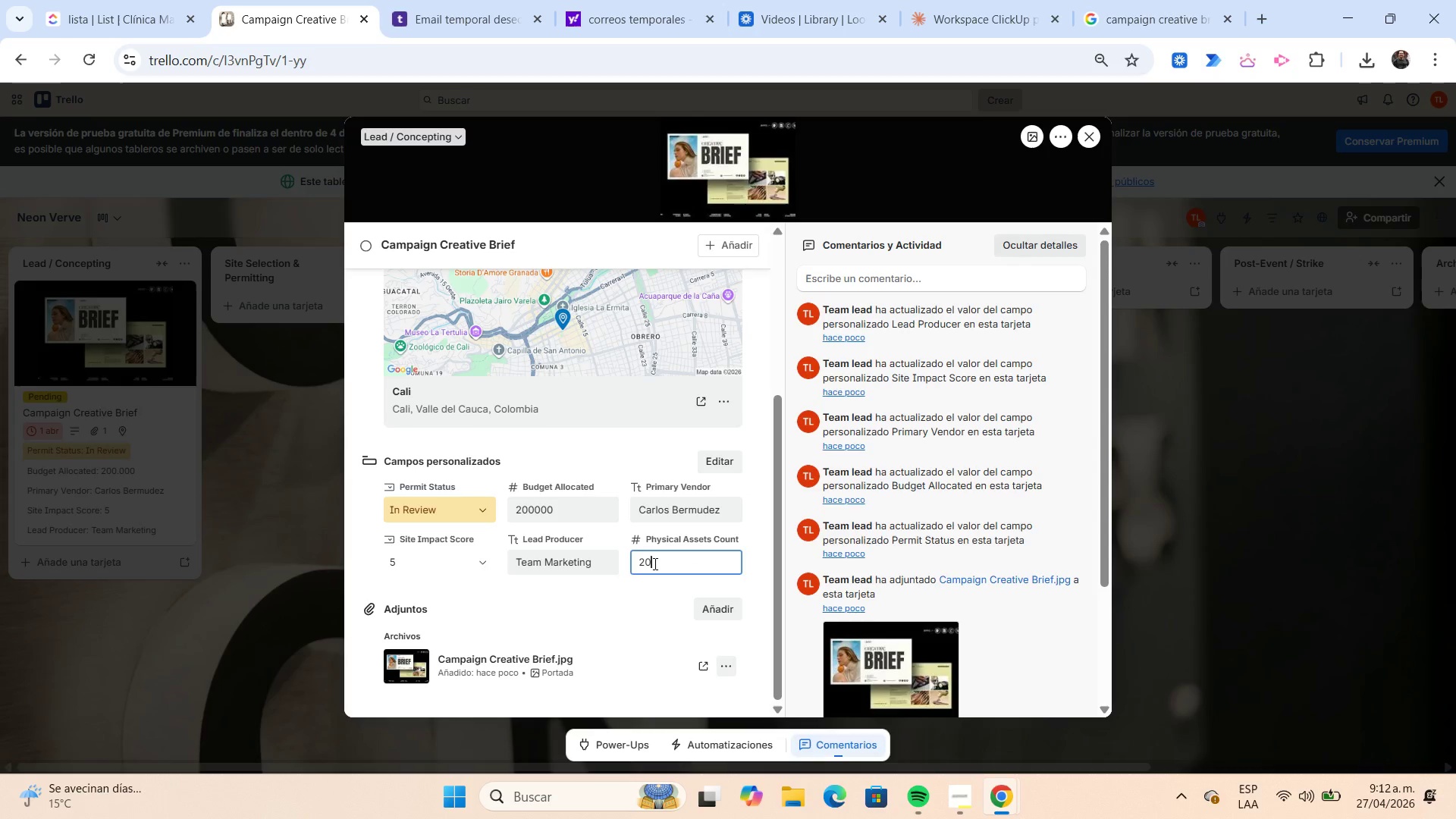 
key(Numpad0)
 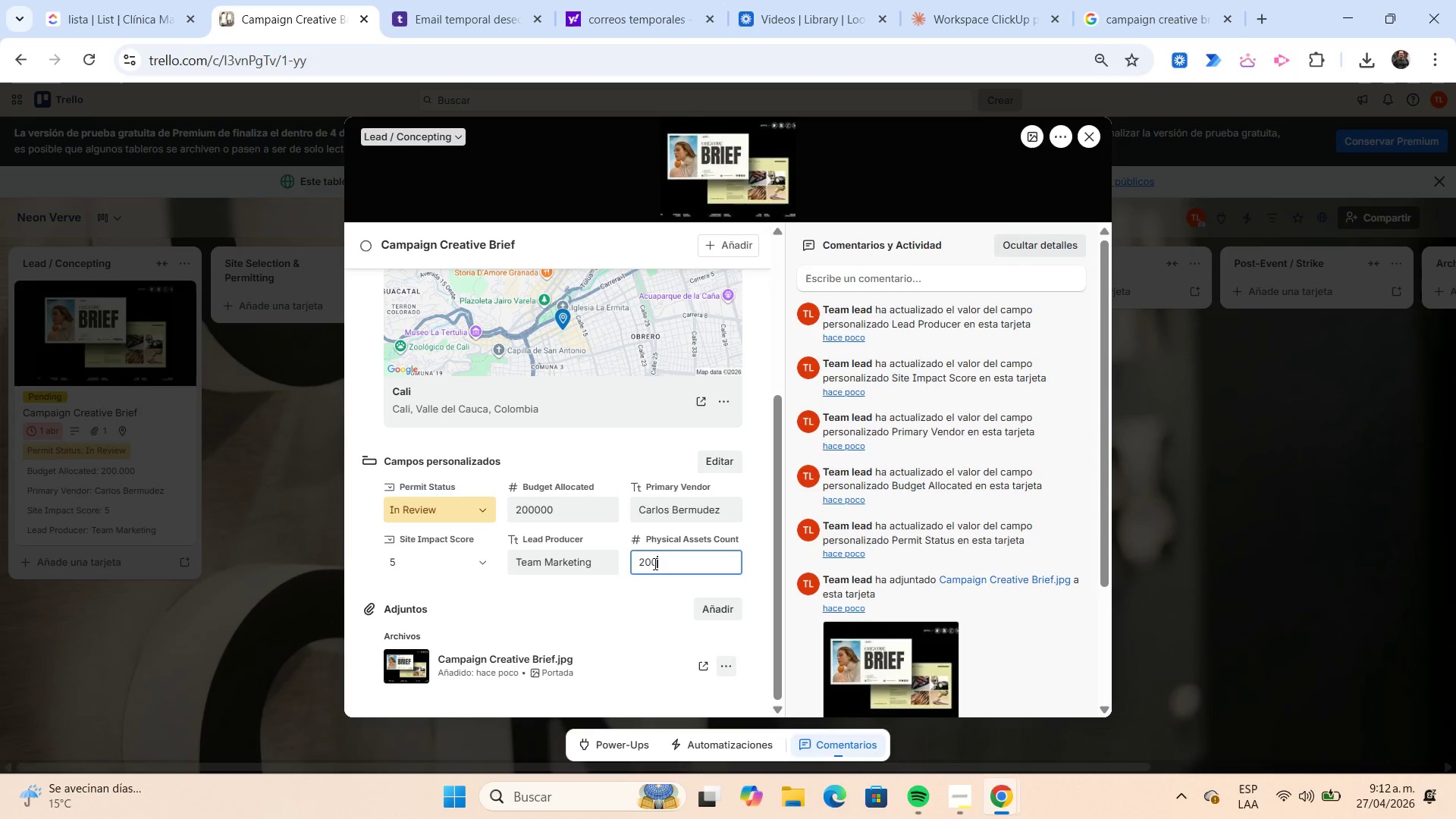 
key(Numpad0)
 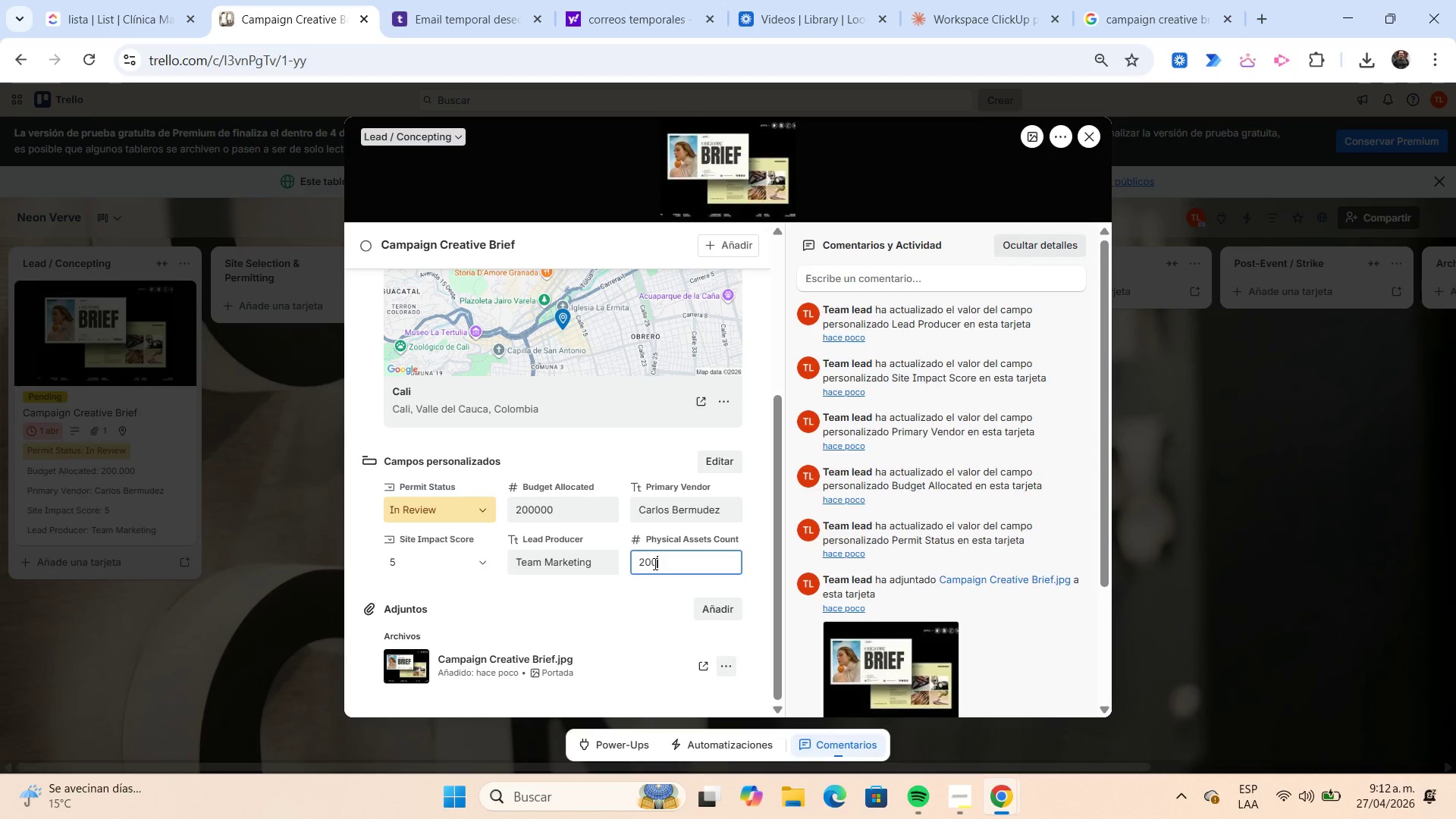 
wait(7.45)
 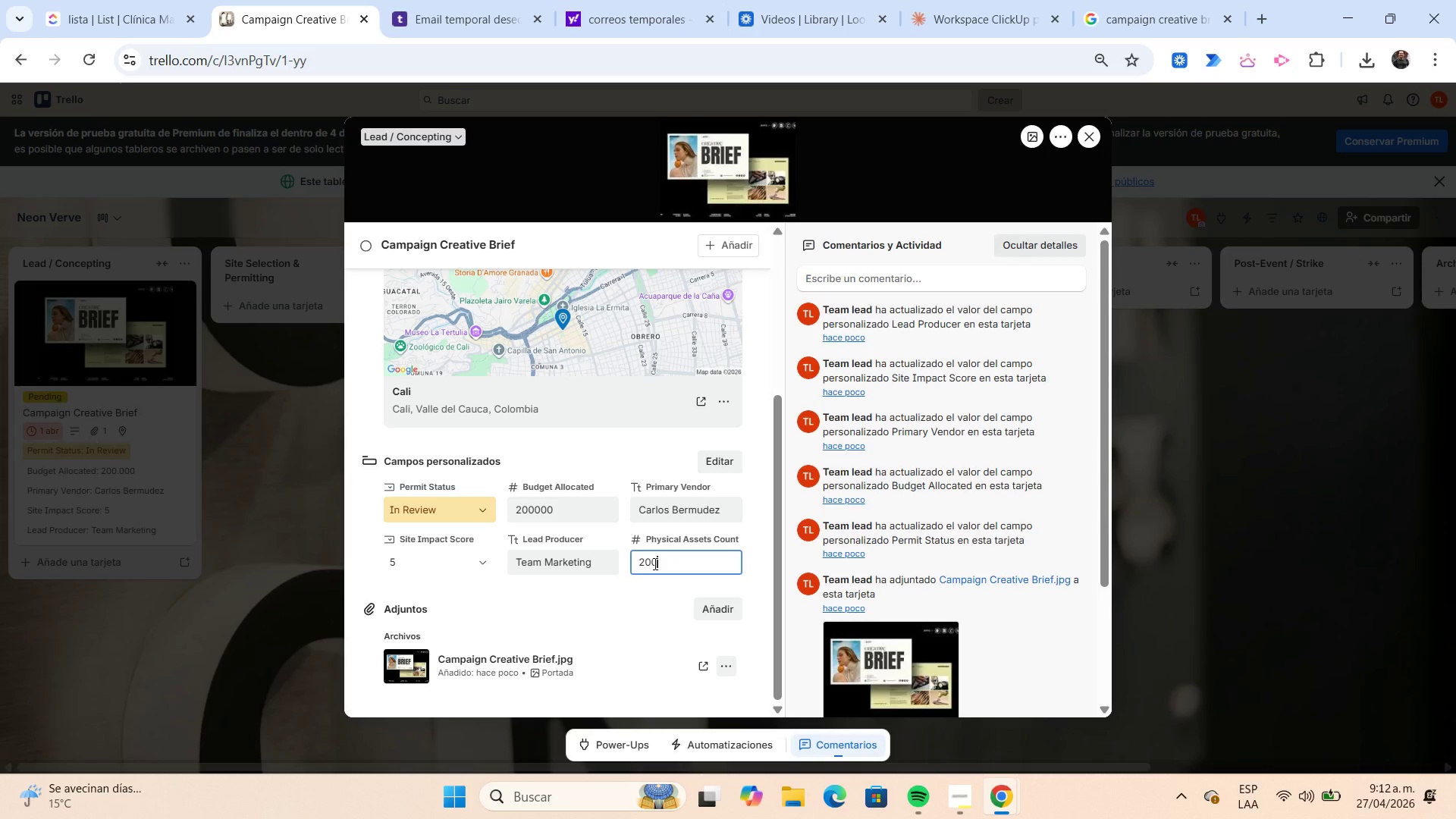 
scroll: coordinate [591, 460], scroll_direction: up, amount: 4.0
 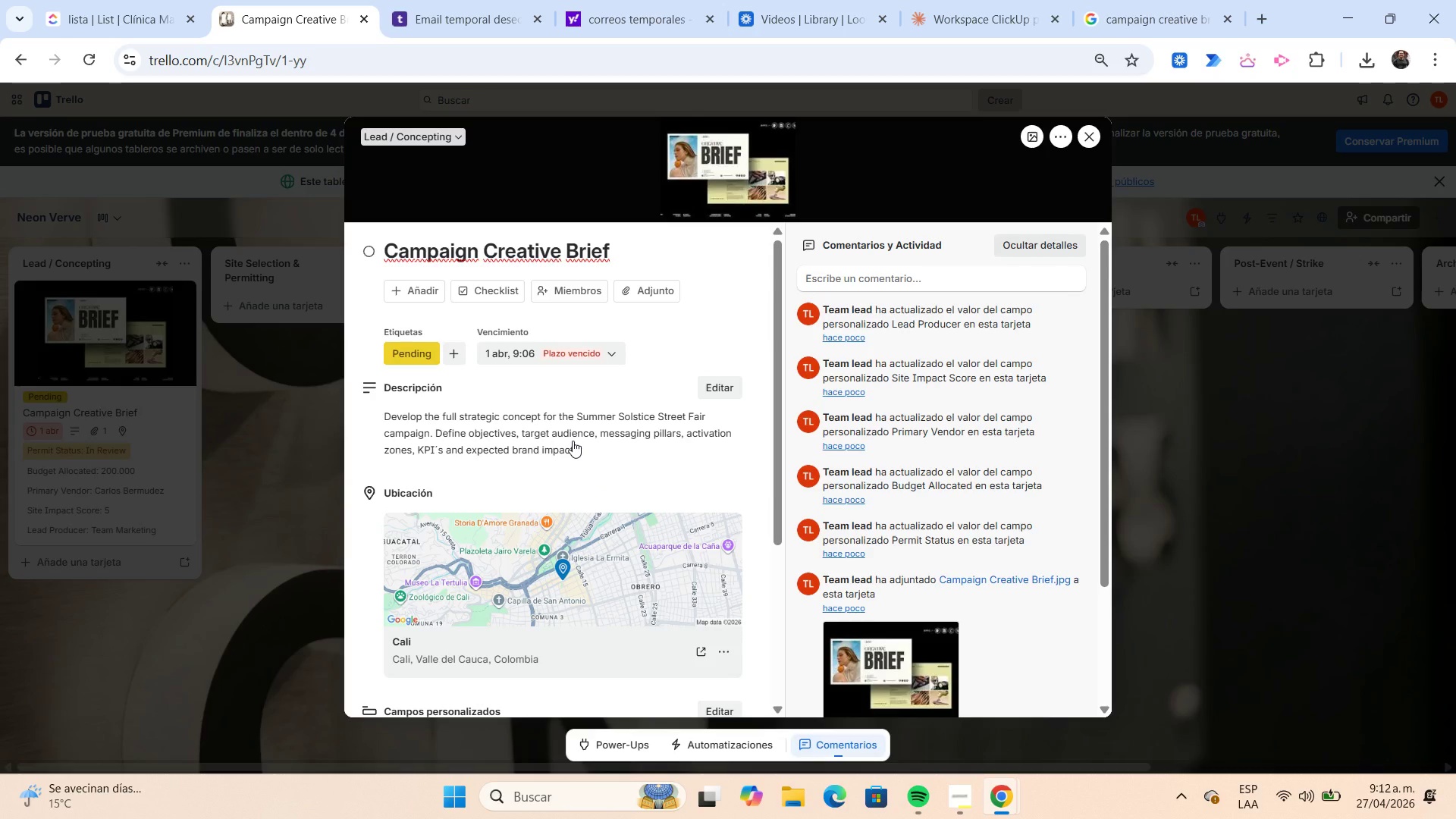 
wait(10.4)
 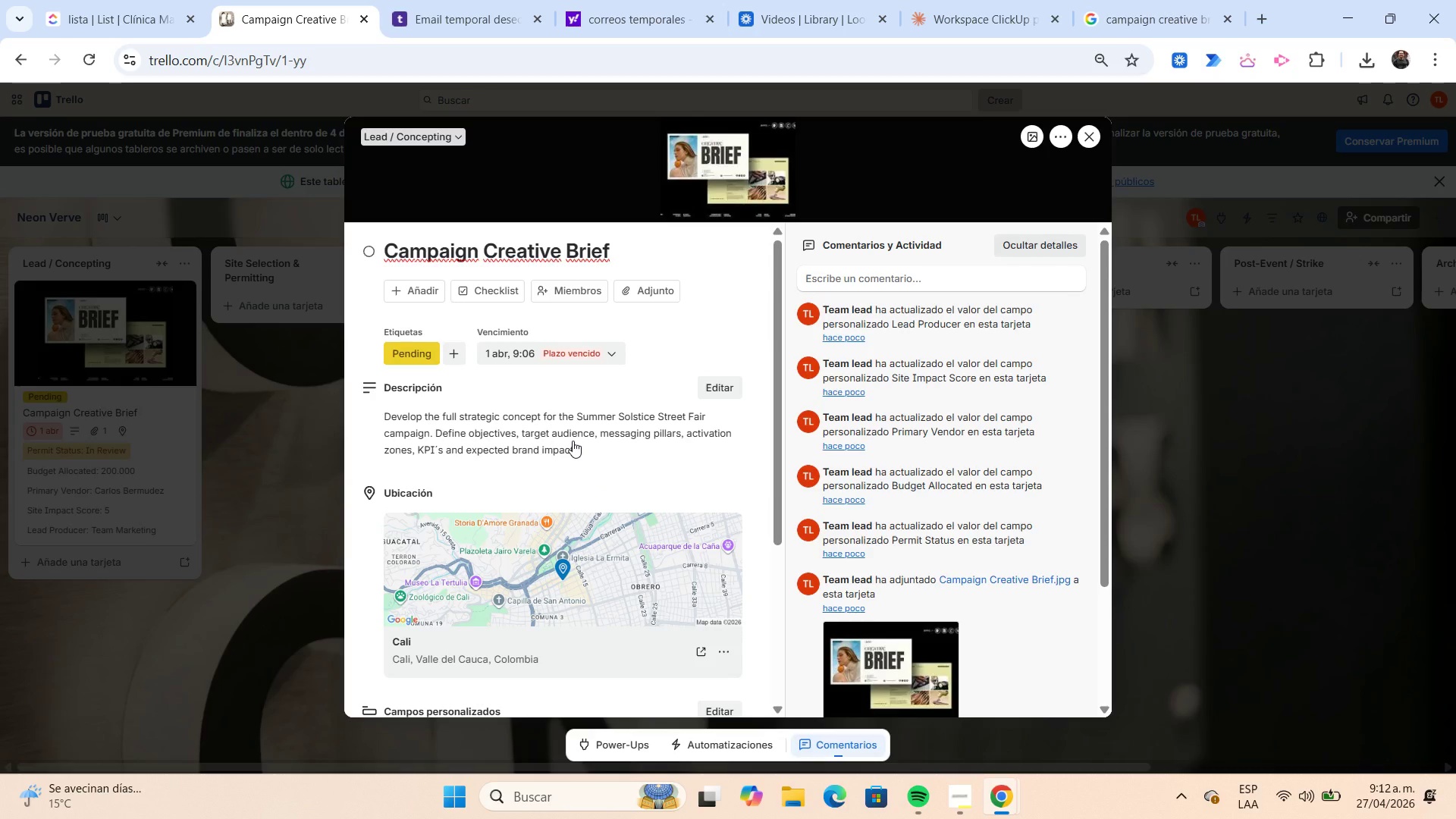 
left_click([583, 444])
 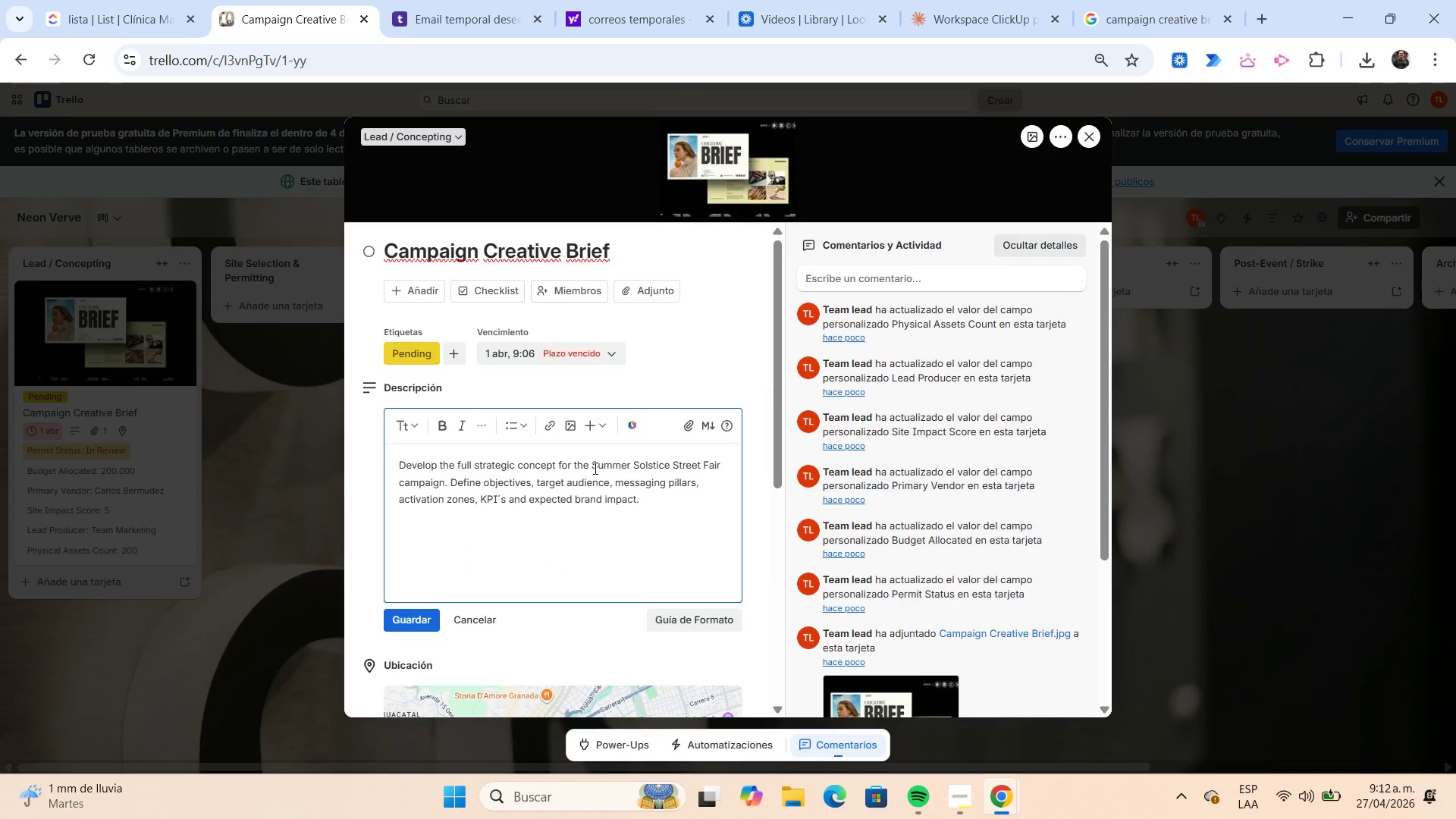 
left_click_drag(start_coordinate=[593, 465], to_coordinate=[444, 480])
 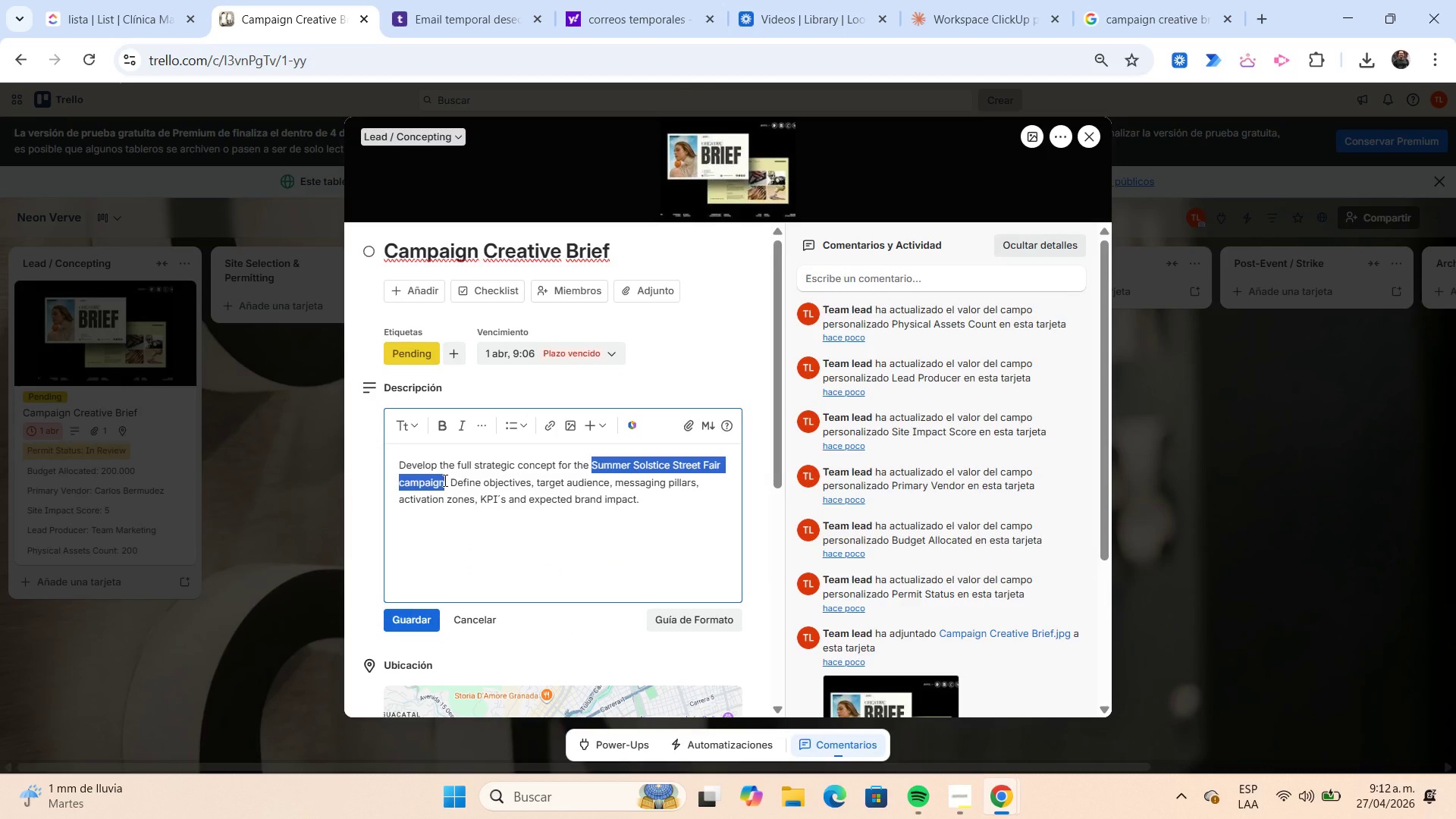 
key(Control+C)
 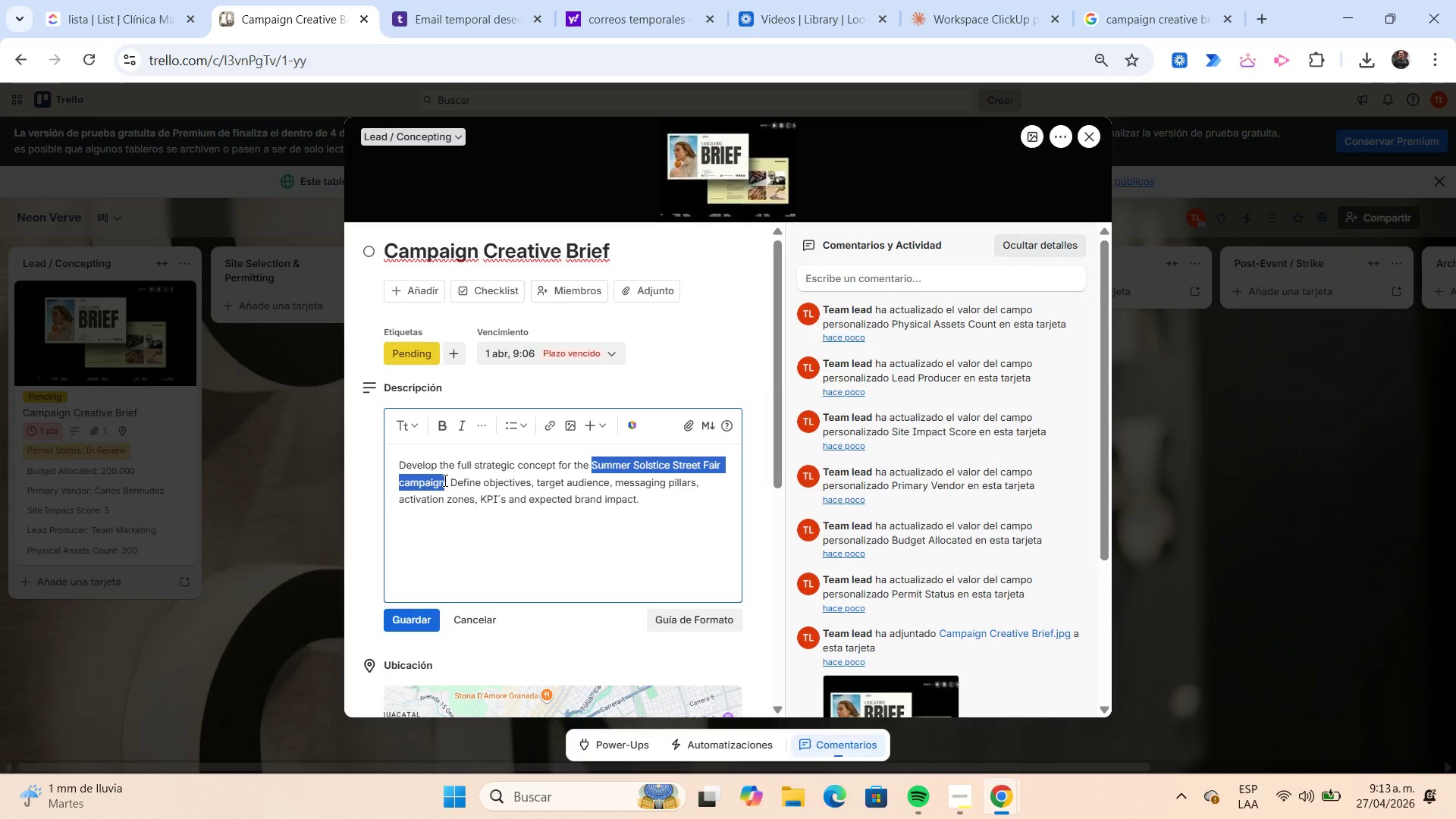 
wait(42.81)
 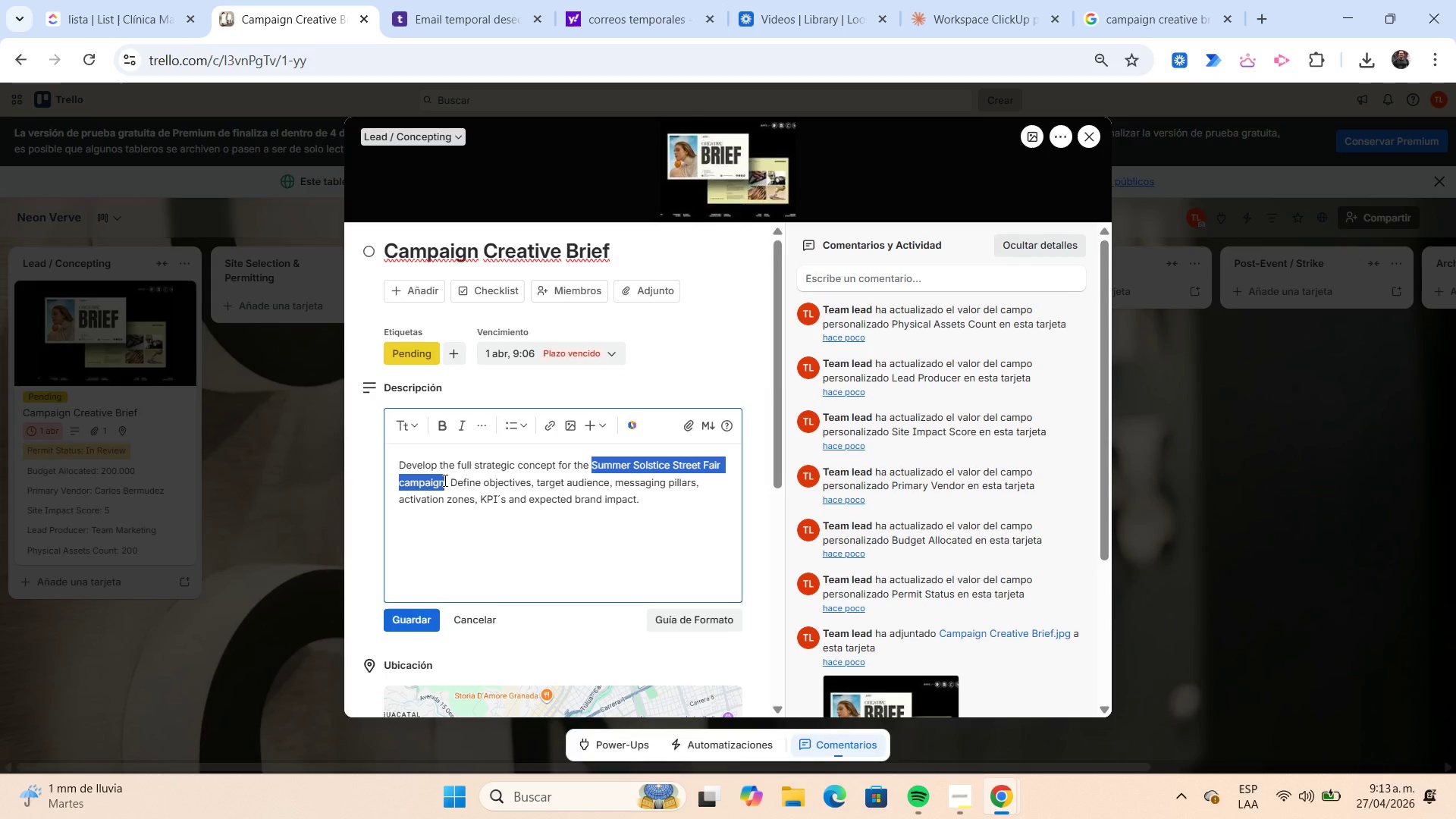 
left_click([1169, 17])
 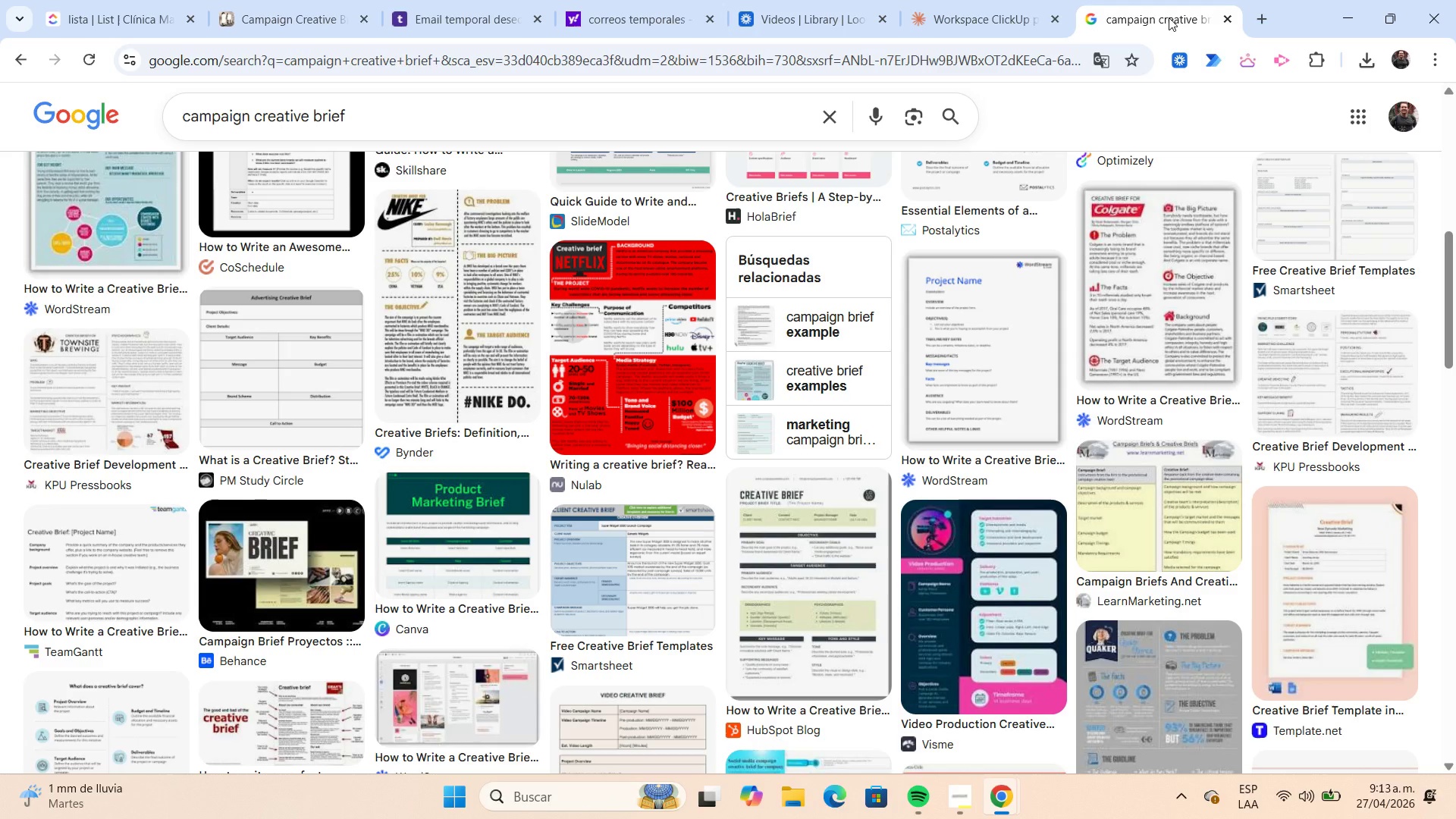 
right_click([1169, 17])
 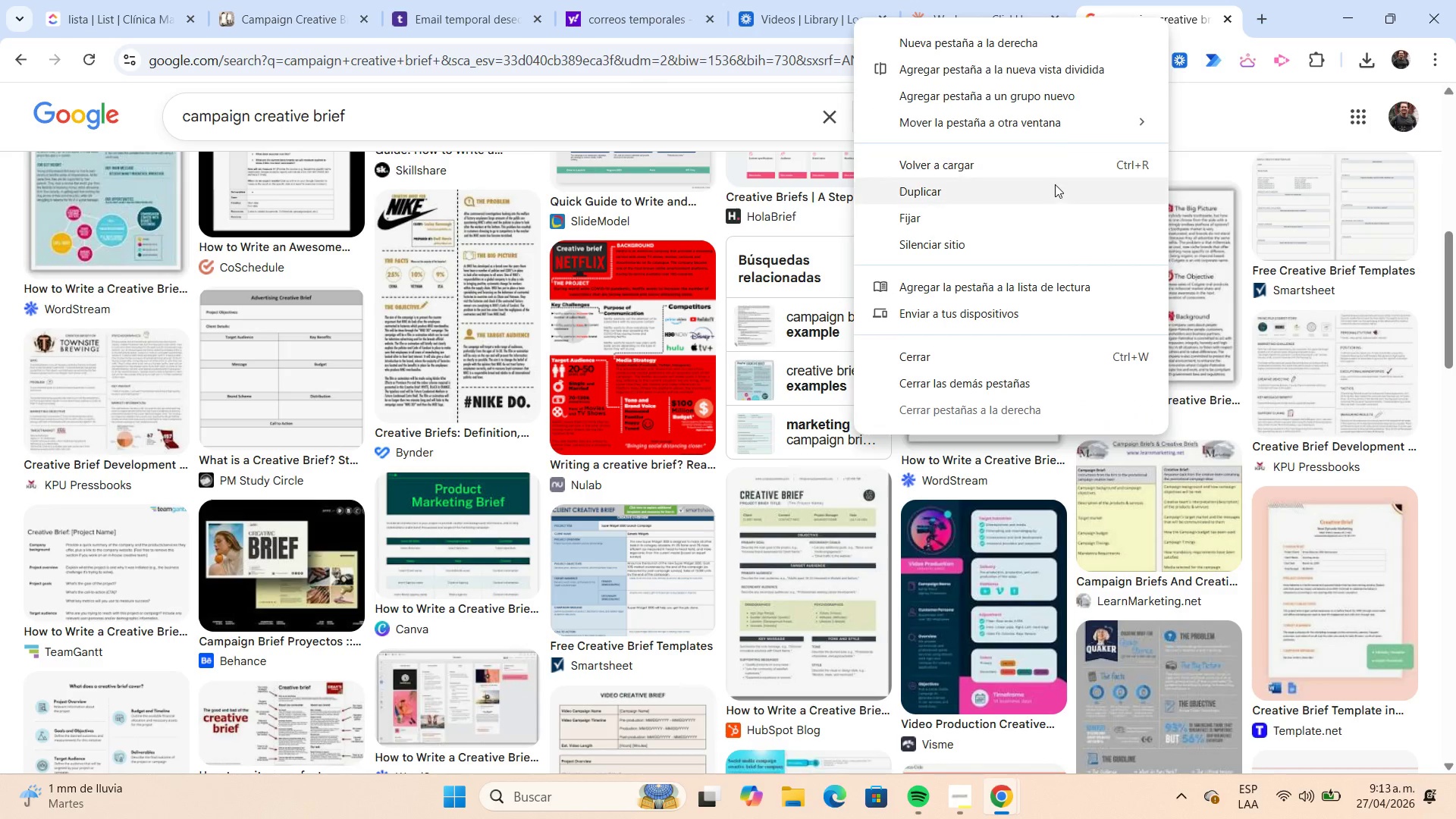 
left_click([1055, 184])
 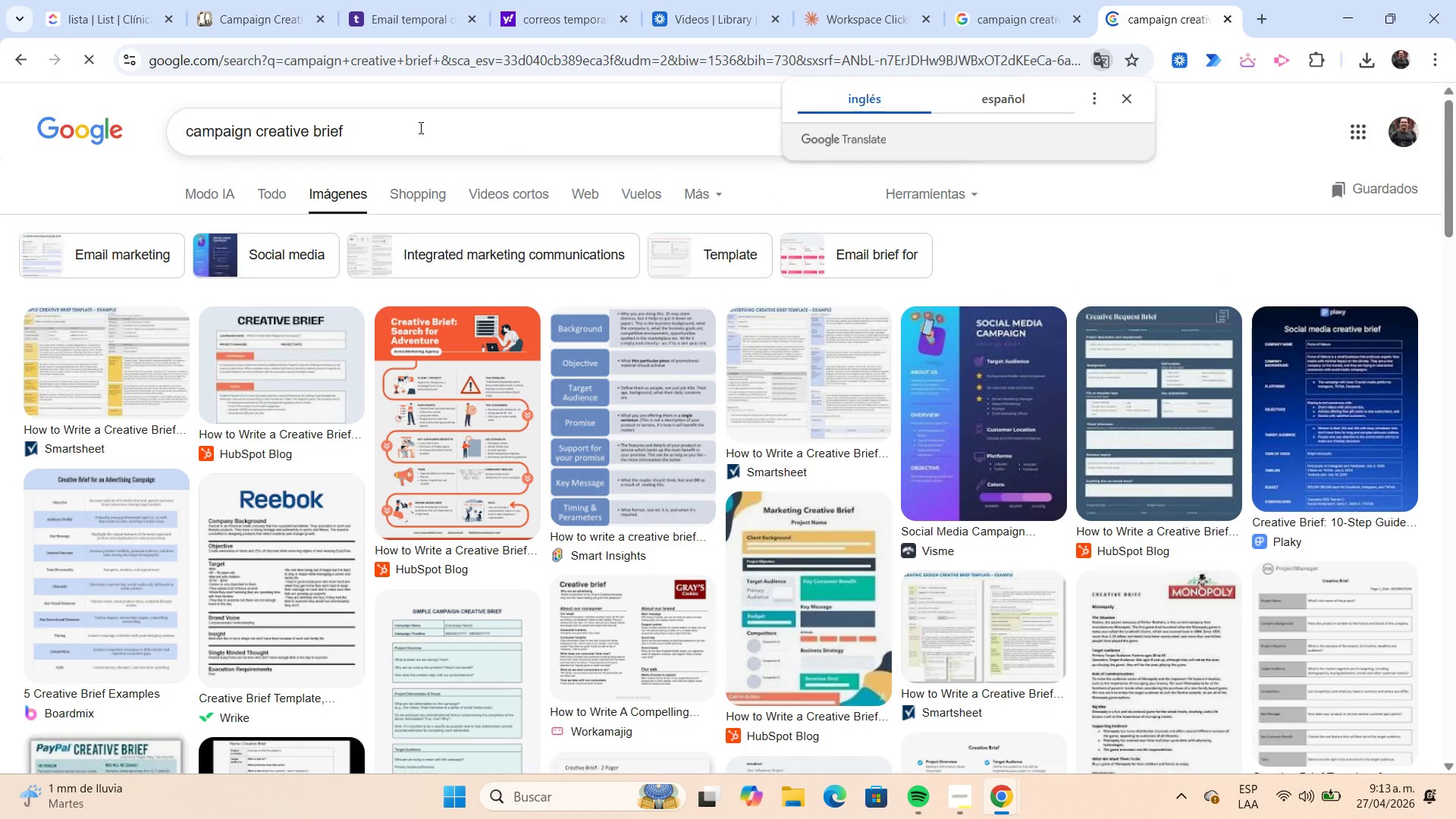 
left_click([390, 129])
 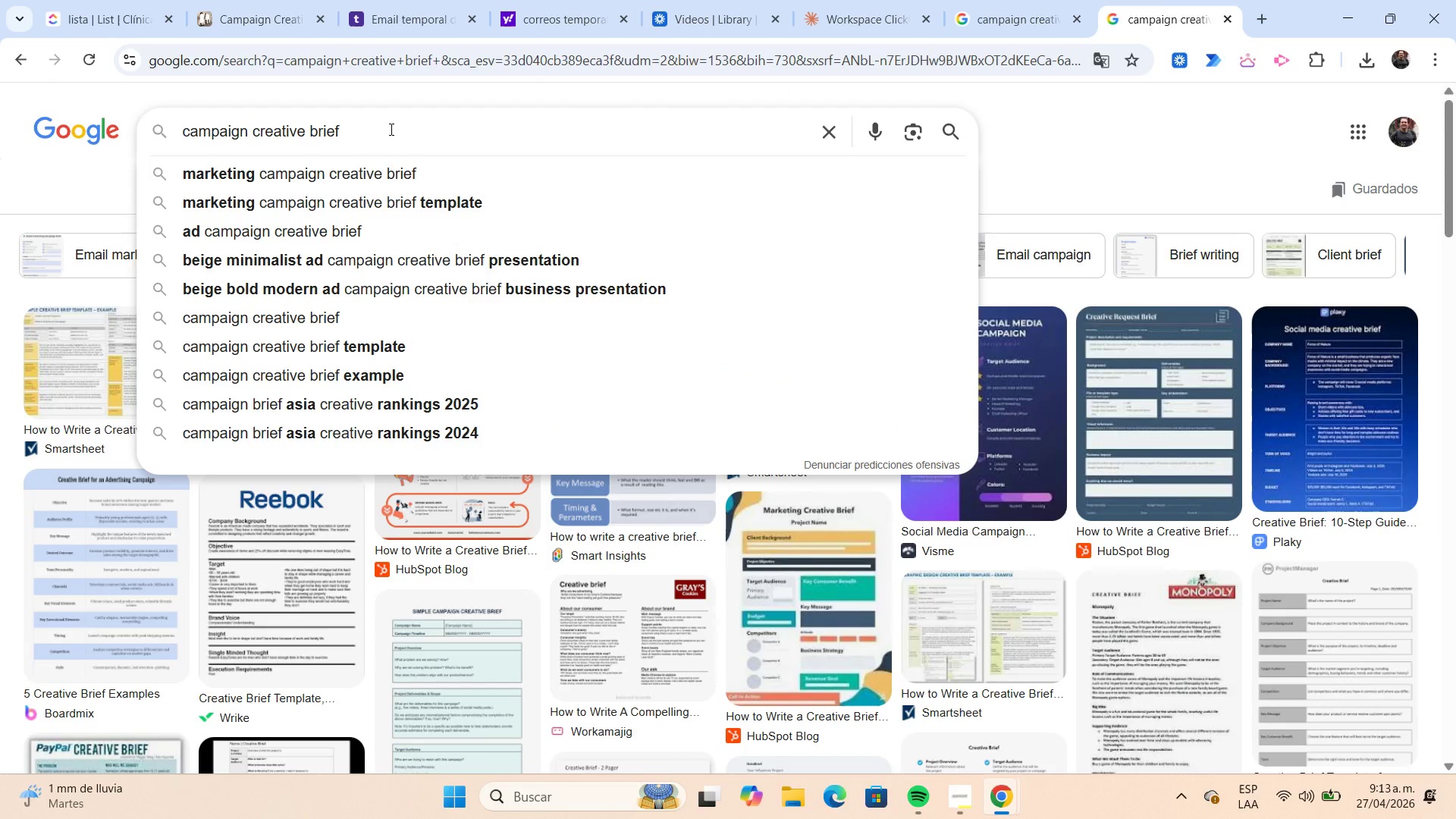 
key(Shift+Home)
 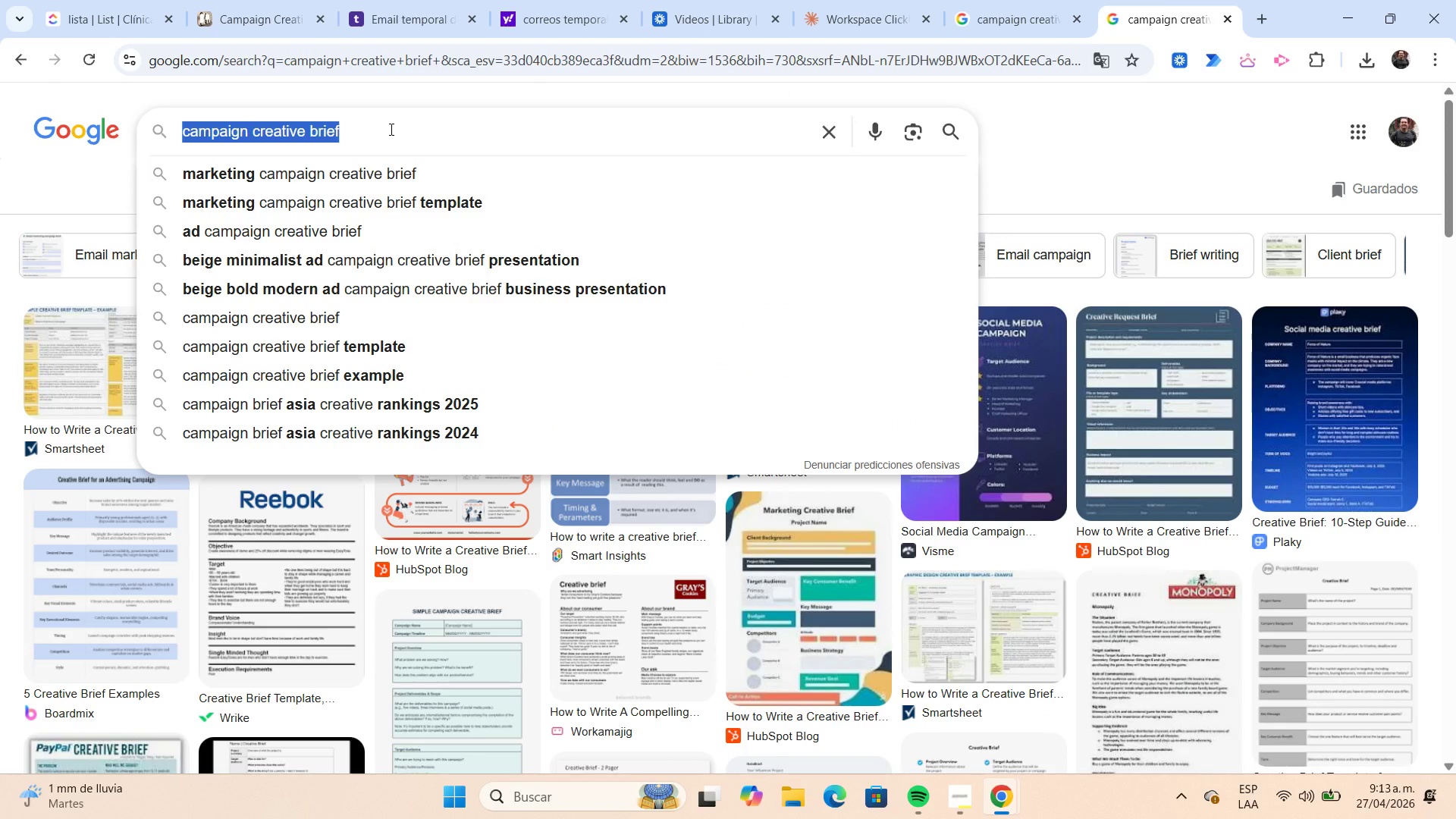 
key(Control+V)
 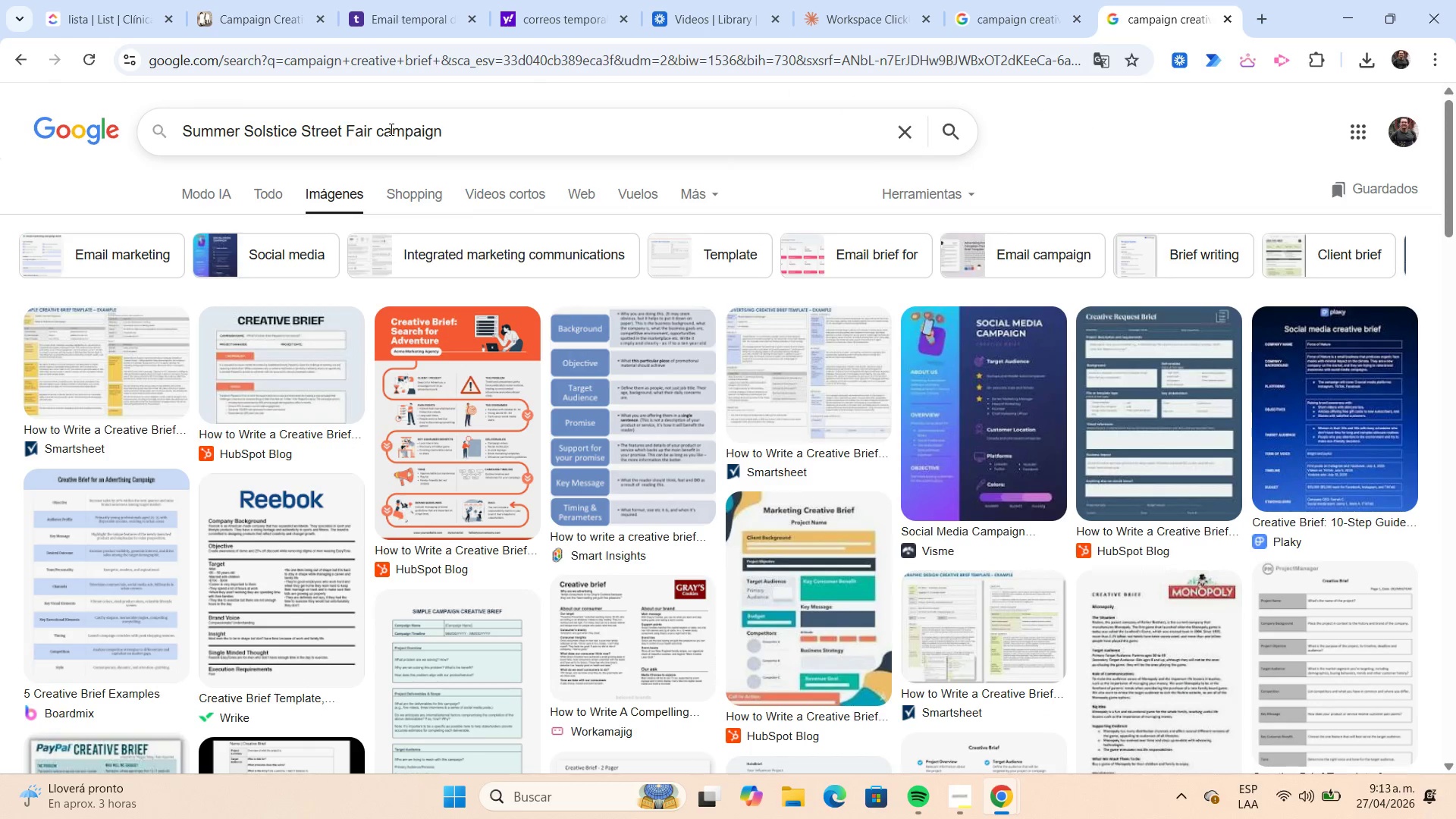 
key(Enter)
 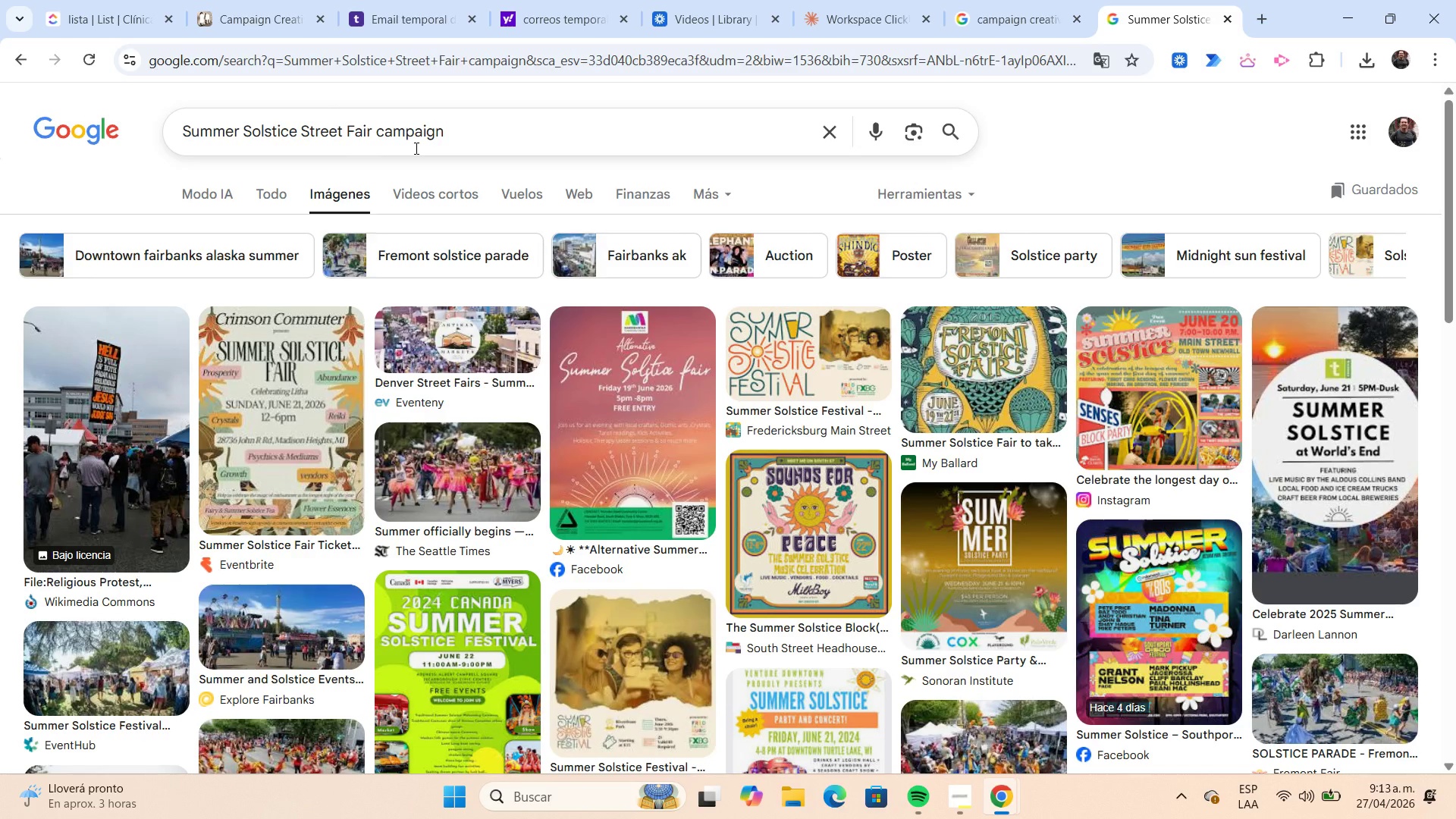 
wait(16.88)
 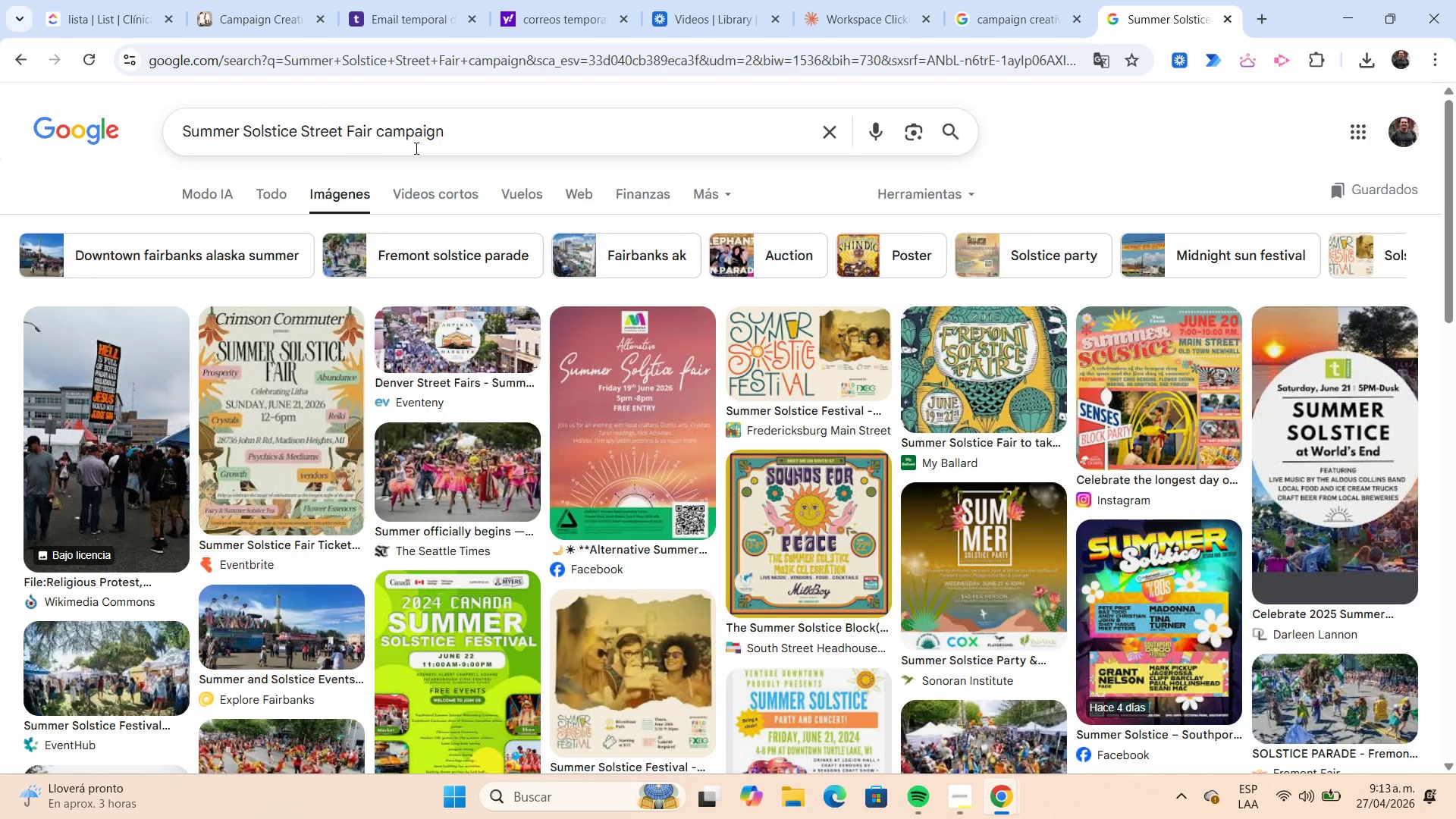 
left_click([454, 129])
 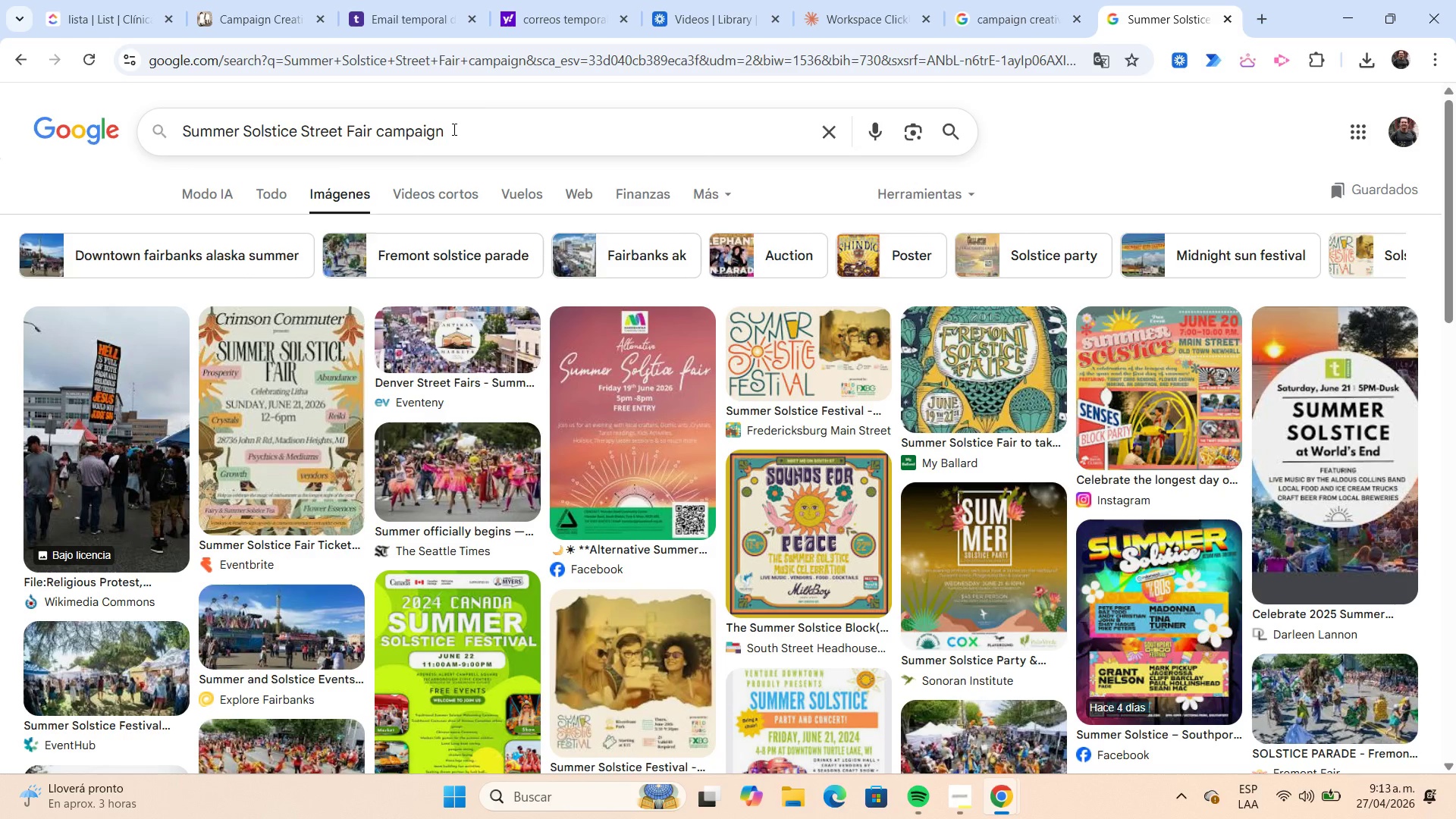 
hold_key(key=Backspace, duration=0.7)
 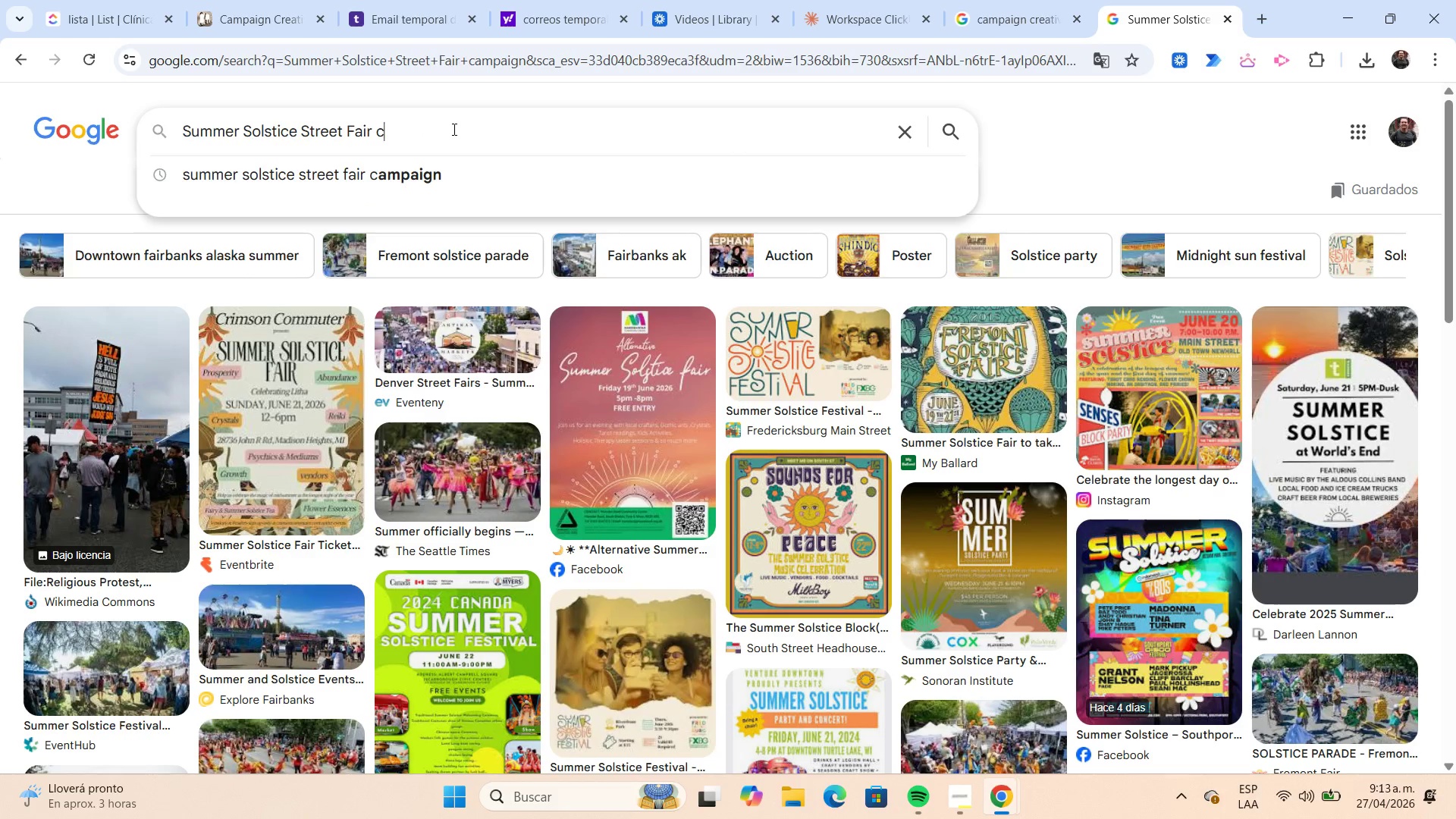 
key(Backspace)
 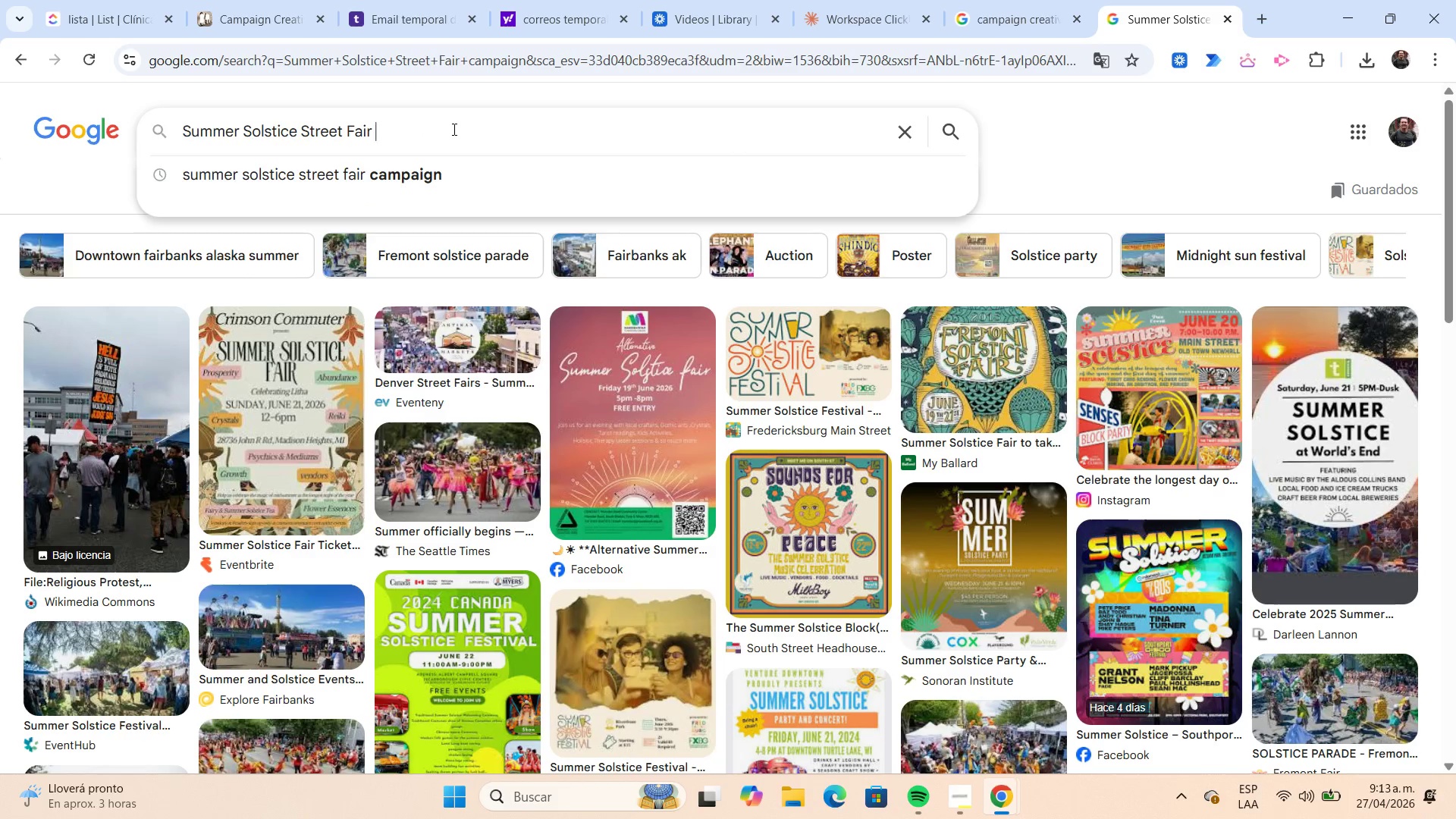 
key(Enter)
 